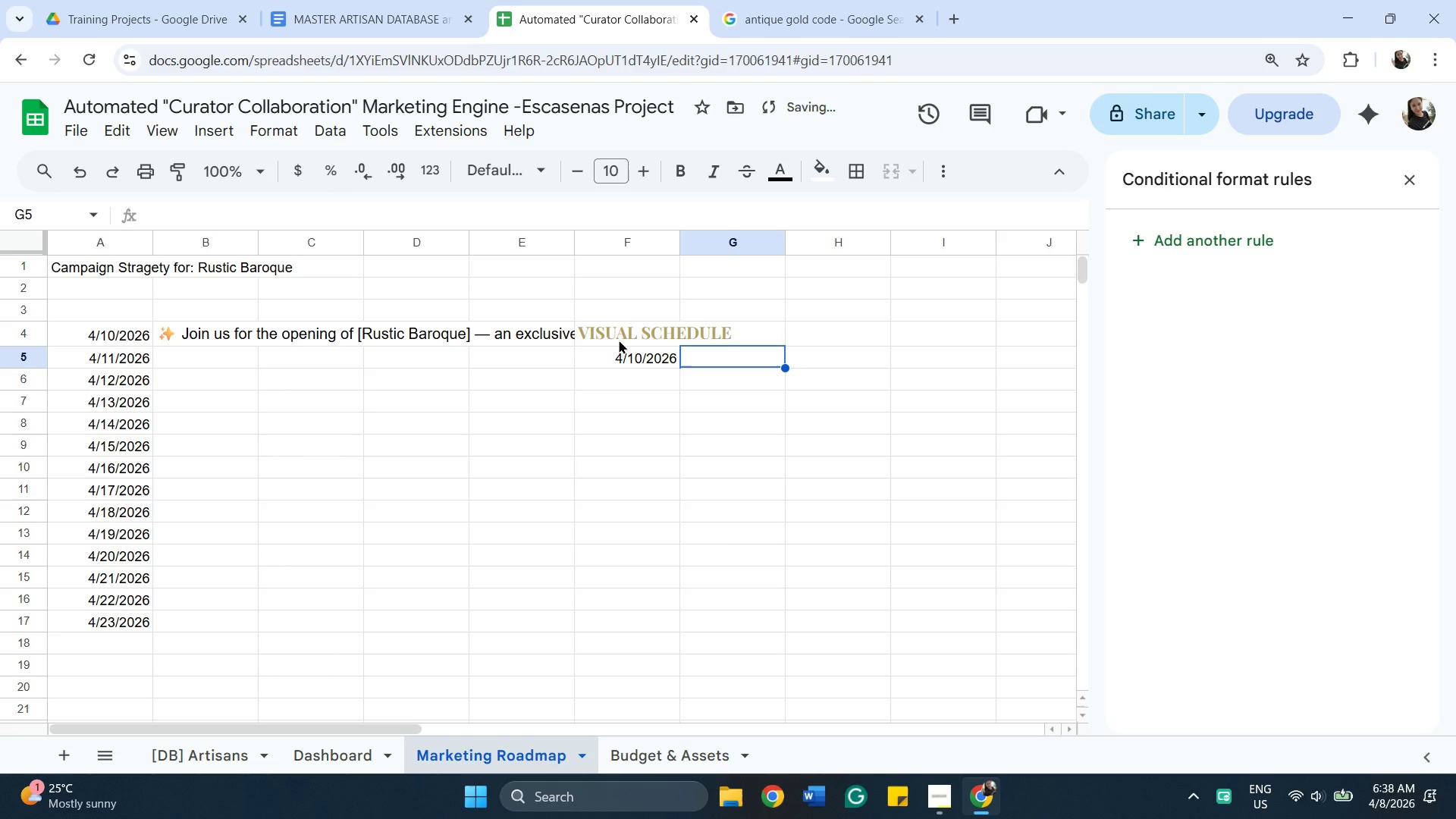 
left_click([623, 332])
 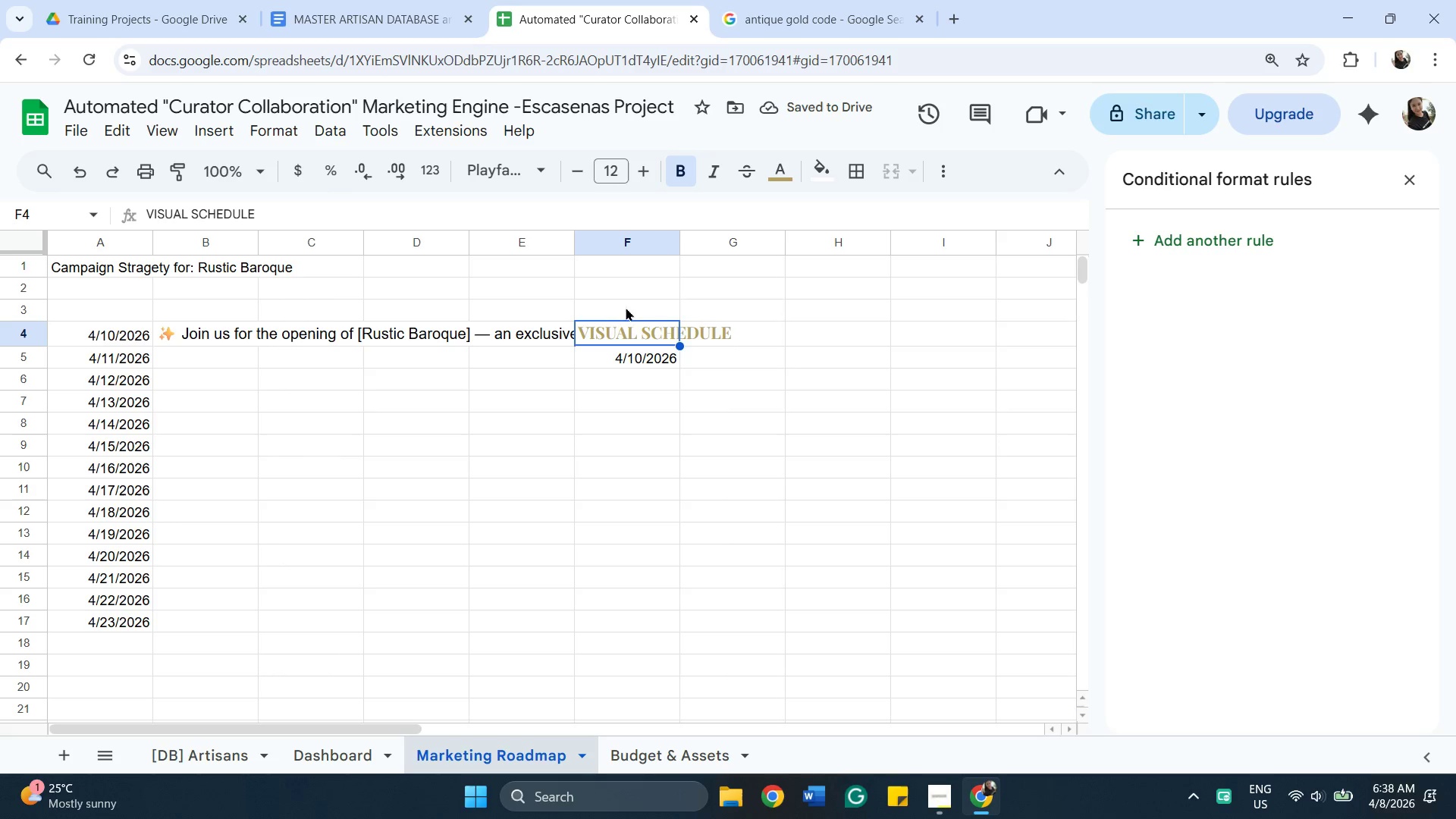 
left_click([620, 312])
 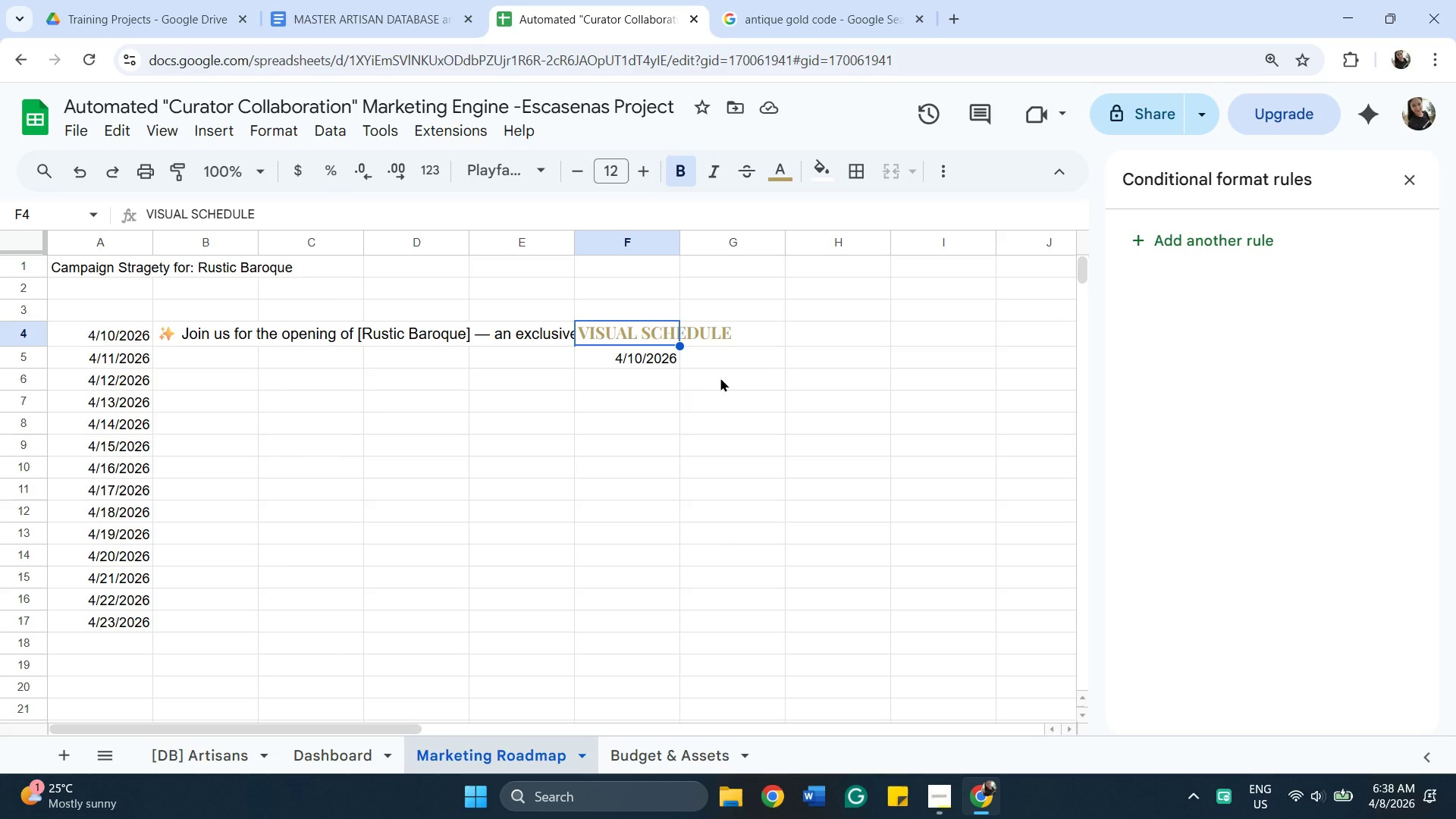 
key(Shift+ShiftLeft)
 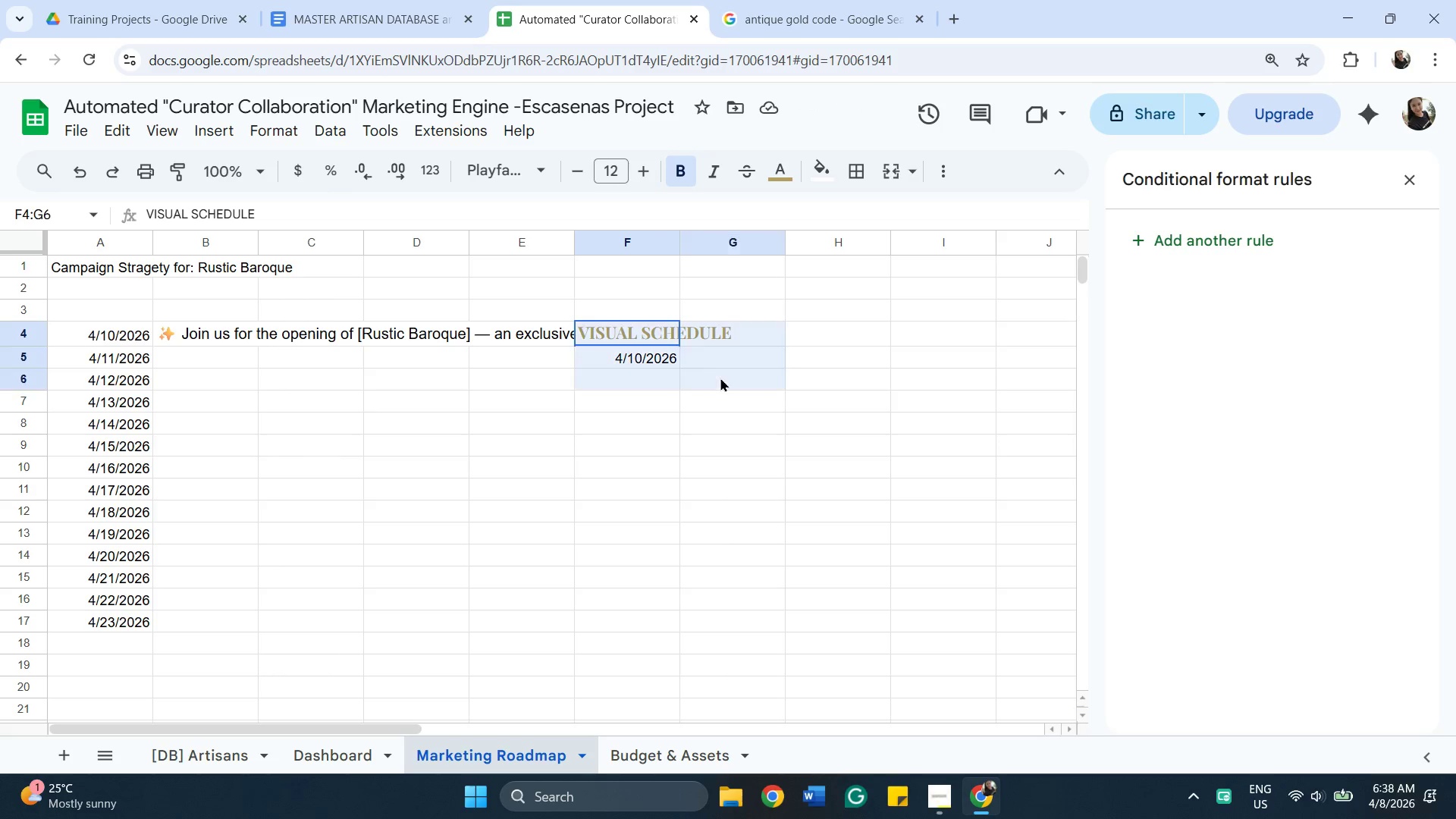 
left_click([720, 378])
 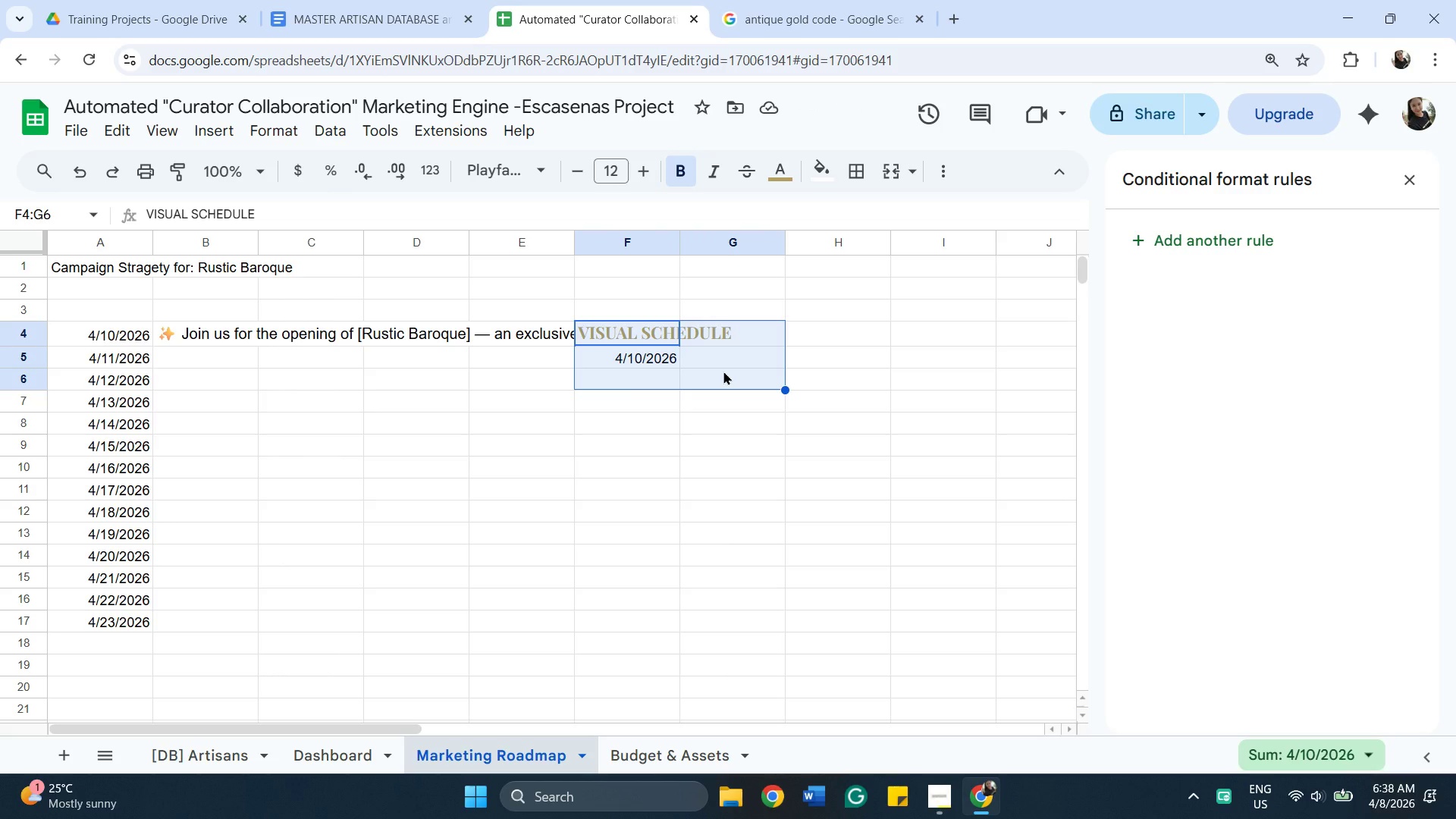 
right_click([723, 371])
 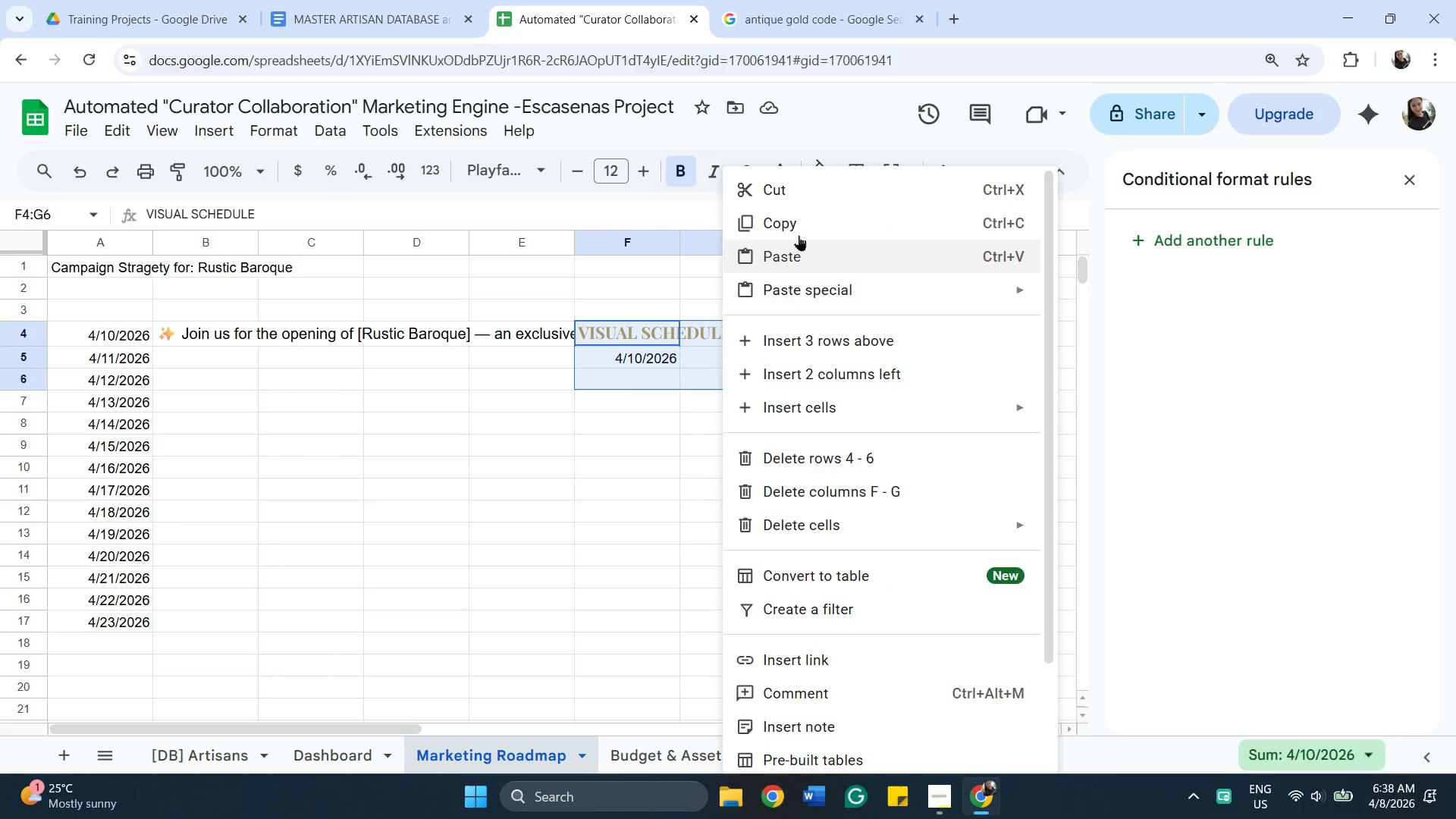 
left_click([797, 224])
 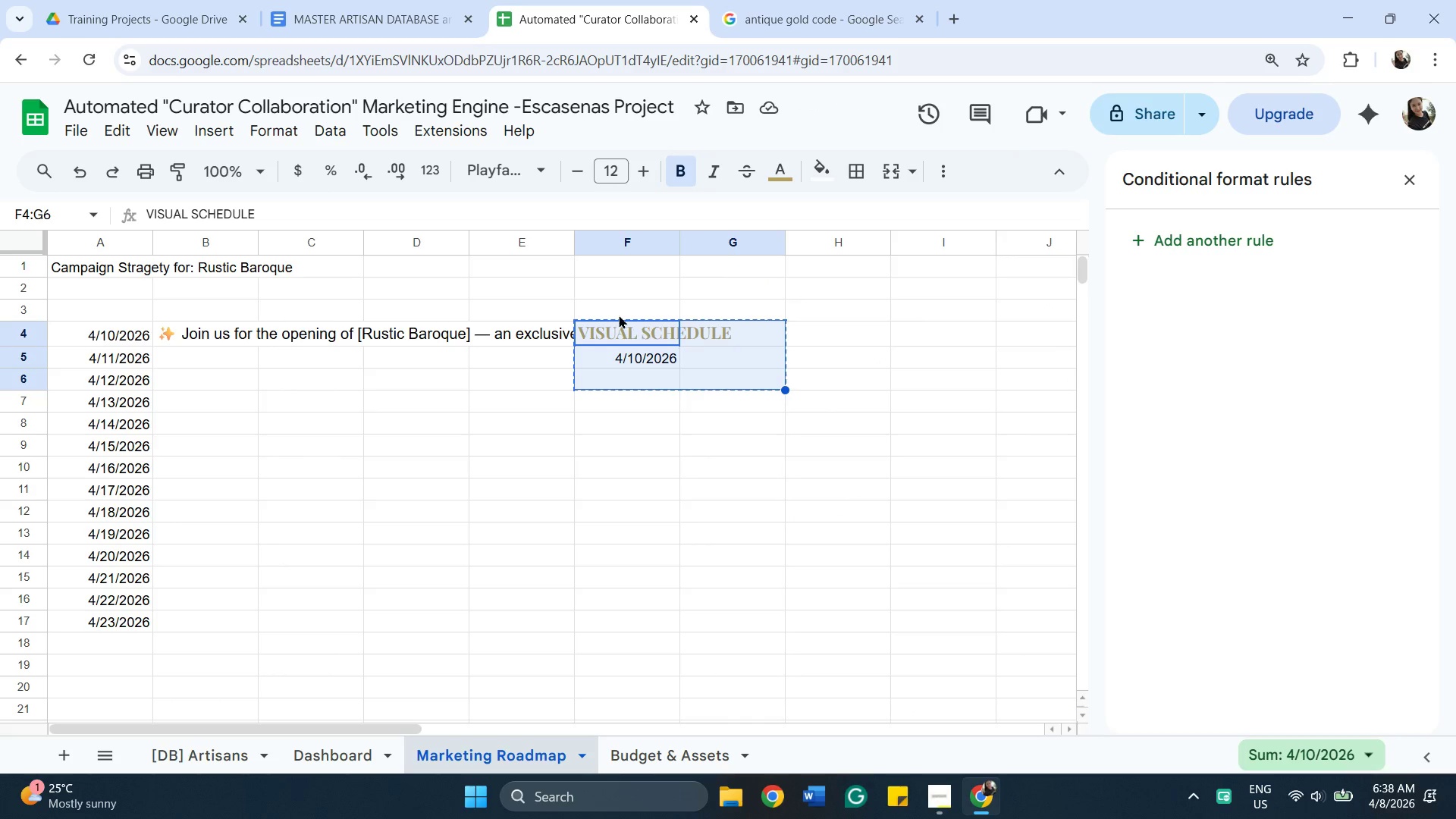 
left_click([619, 315])
 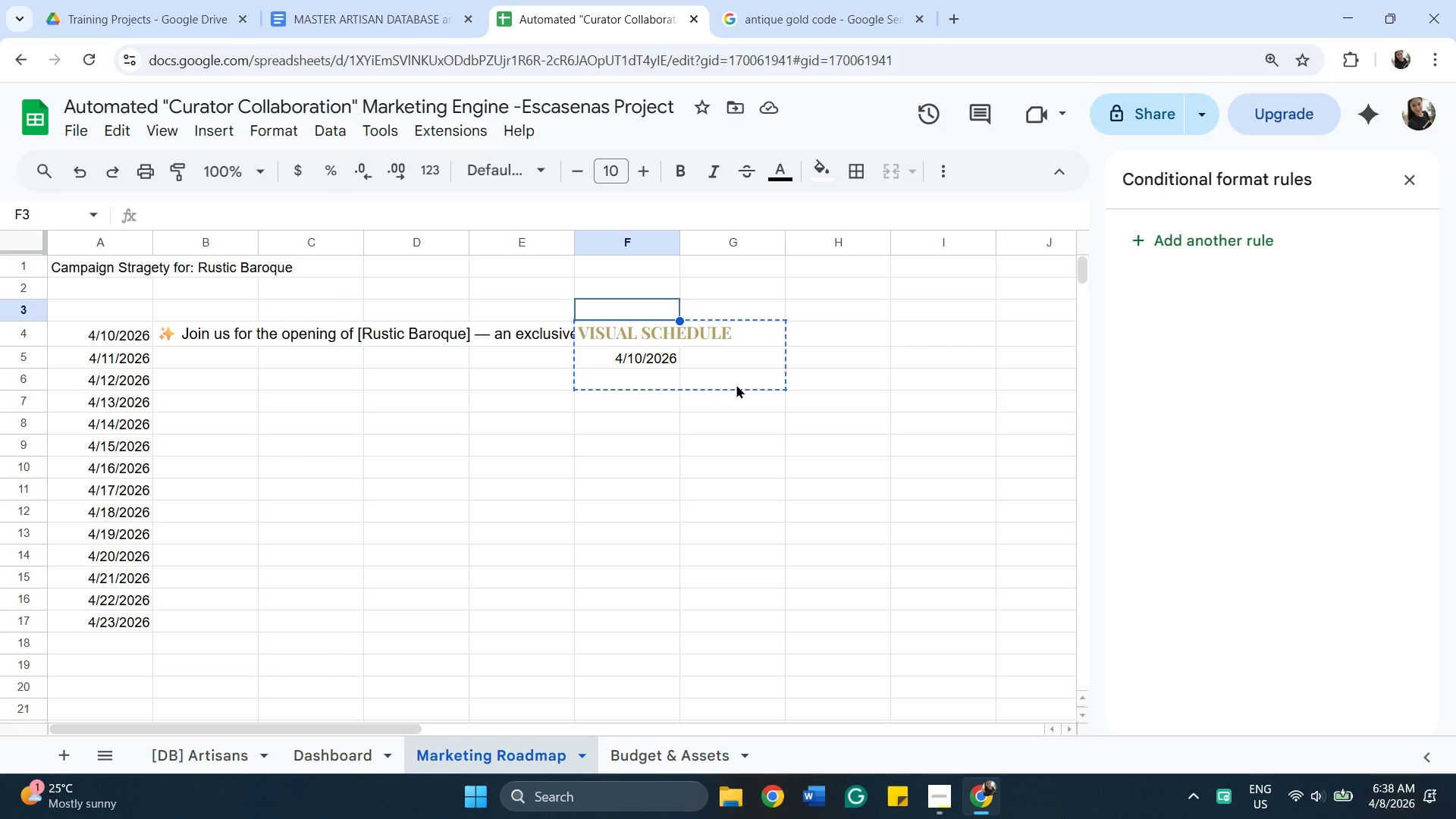 
hold_key(key=ShiftLeft, duration=1.22)
left_click([774, 378])
 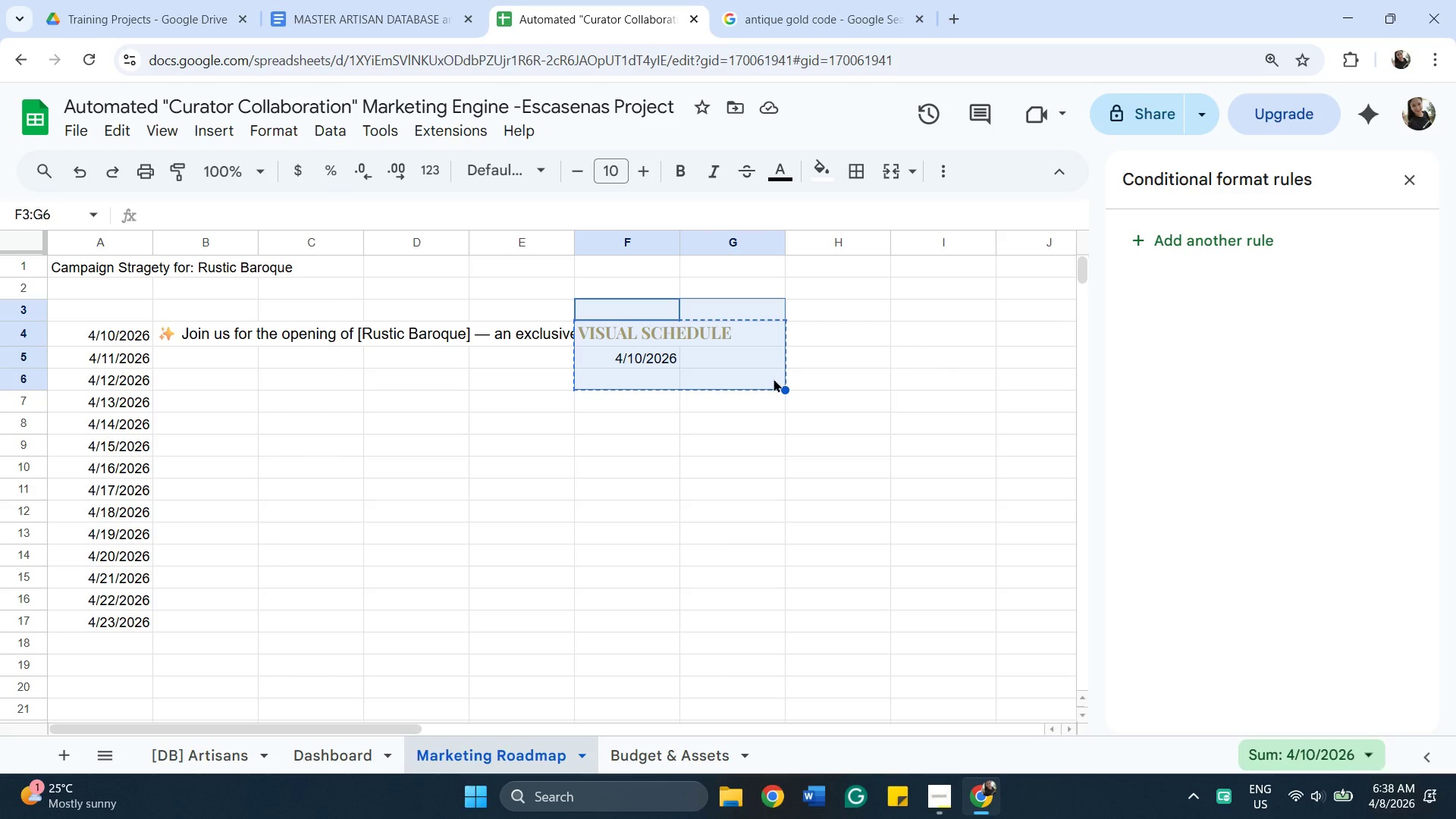 
key(Control+V)
 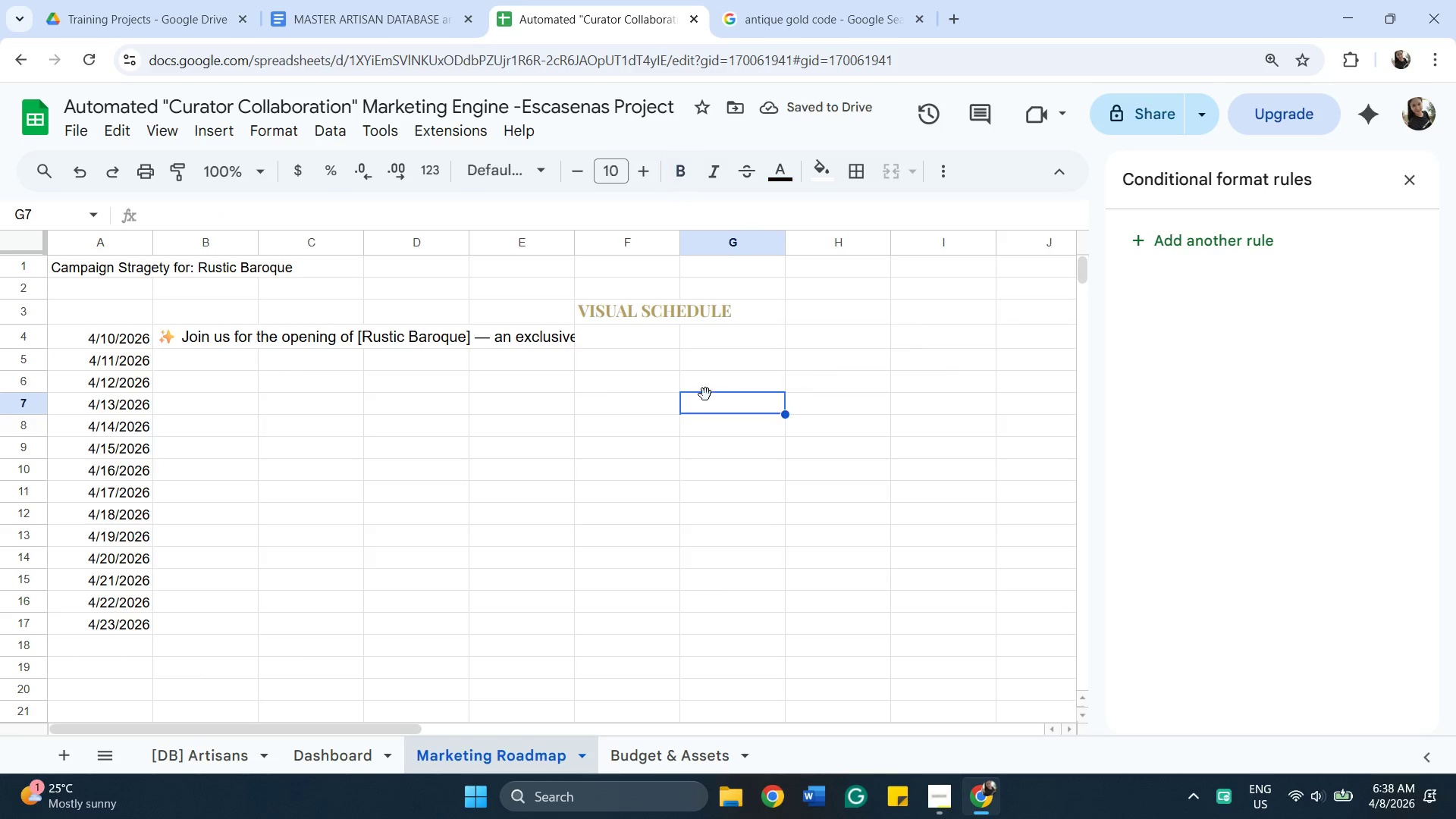 
double_click([630, 337])
 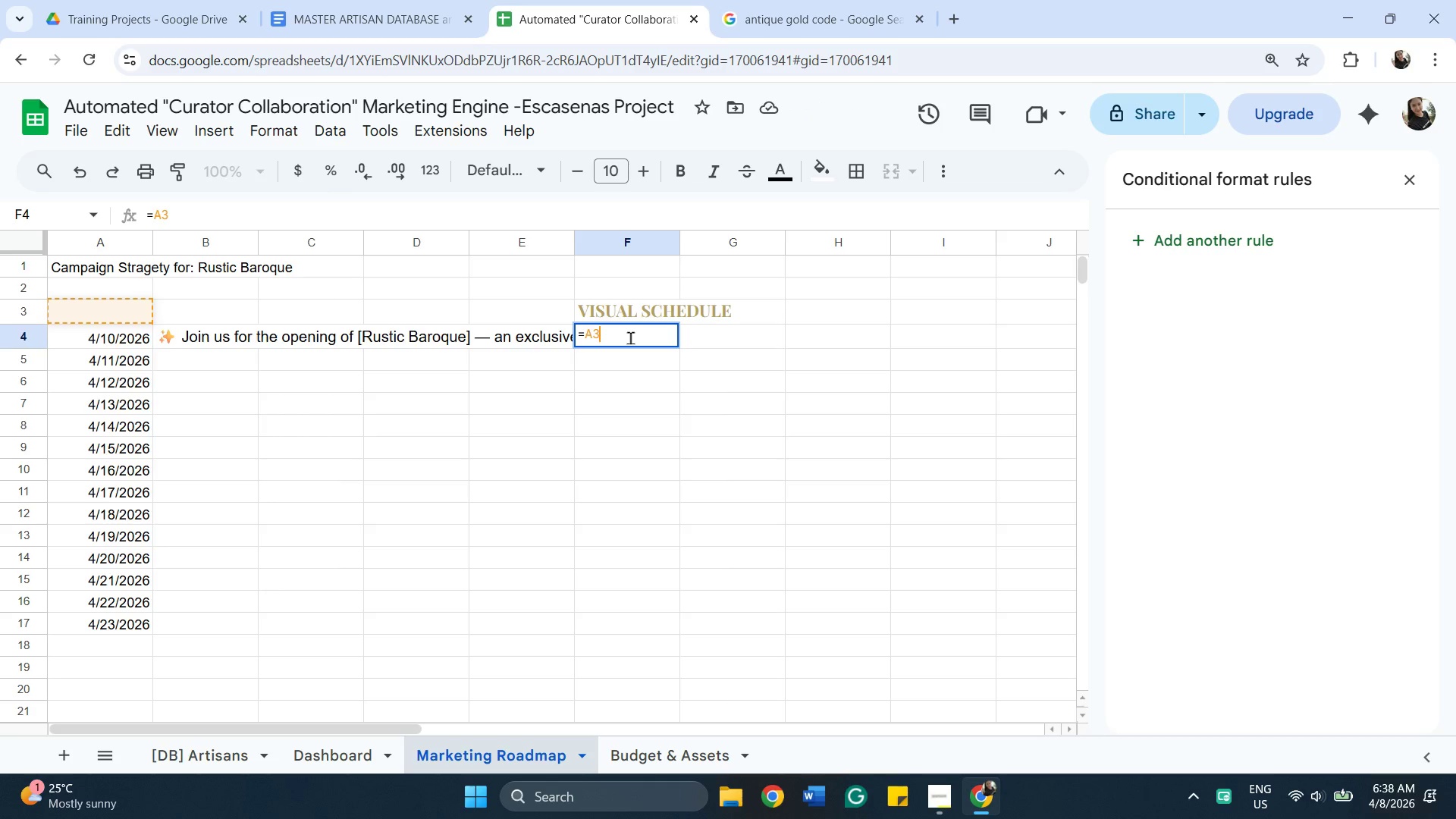 
wait(5.19)
 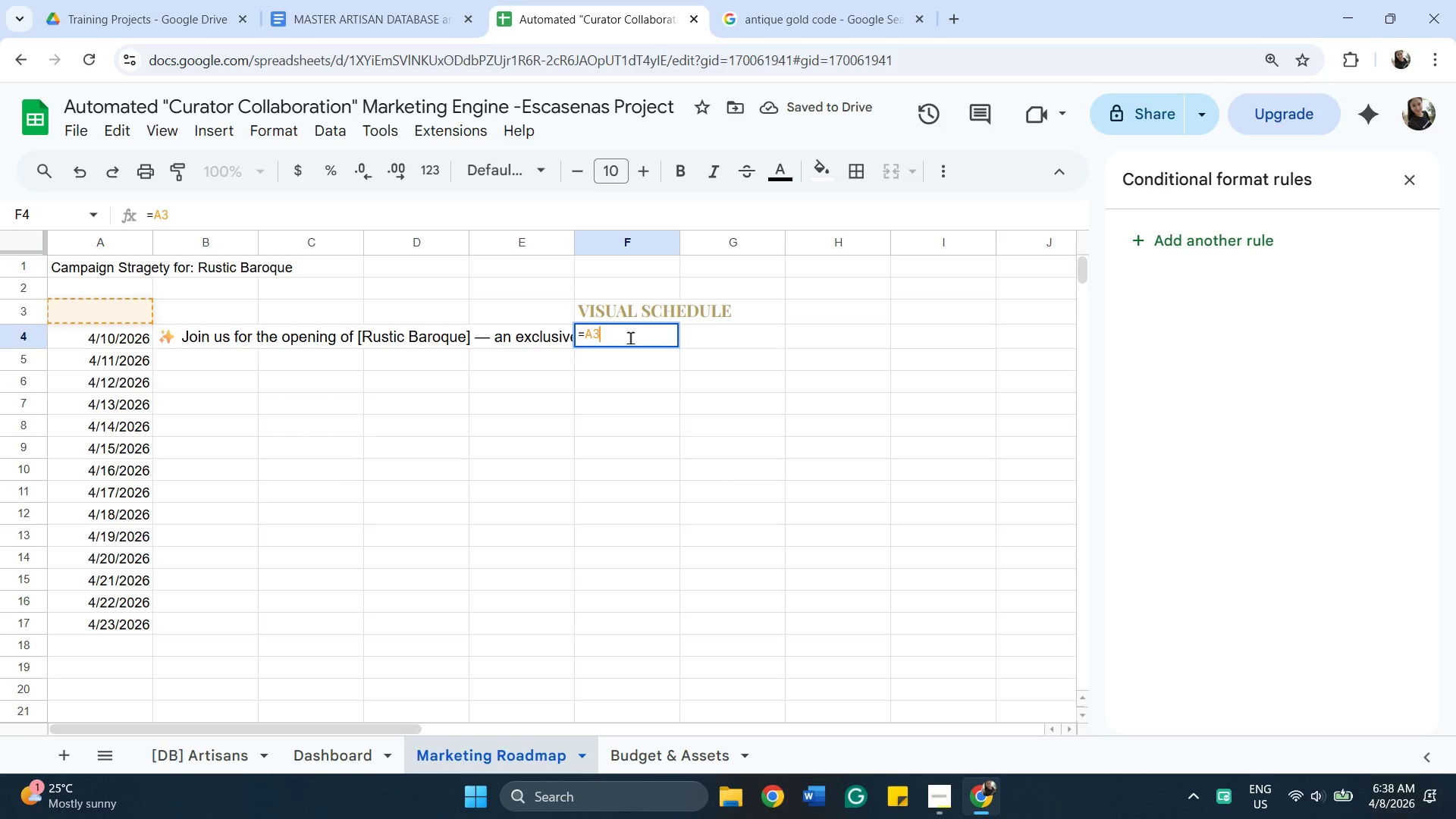 
key(Backspace)
 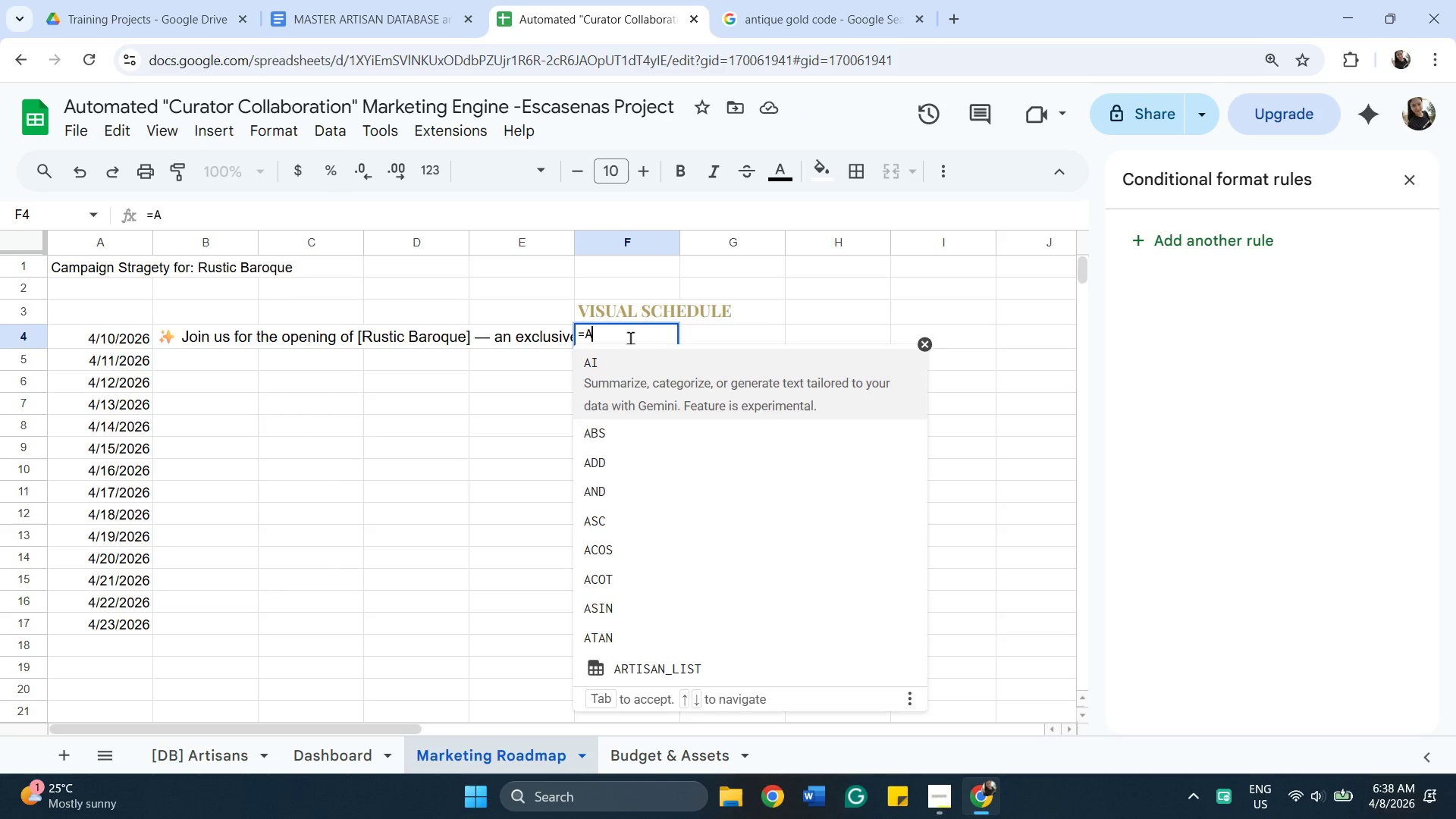 
key(4)
 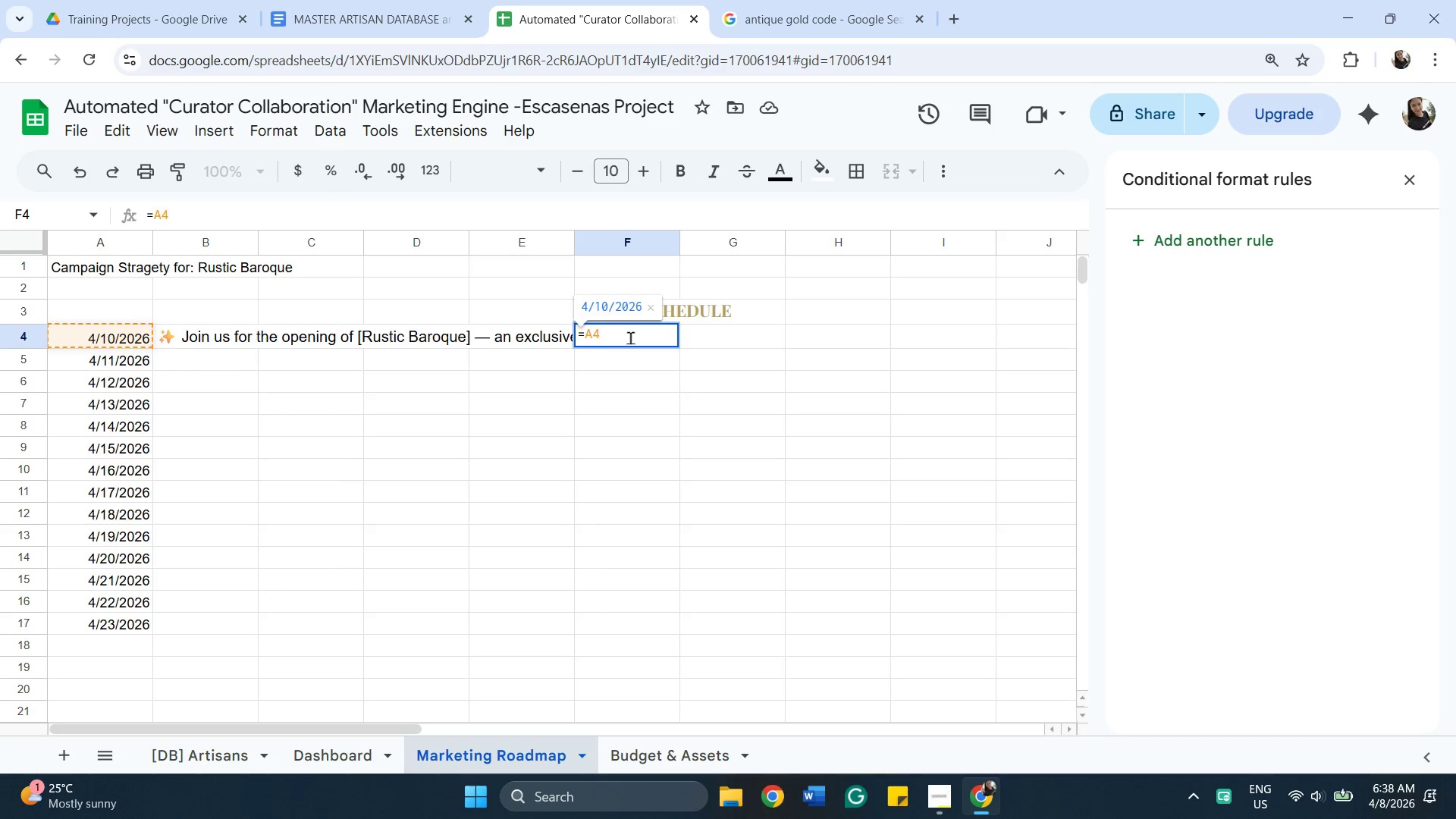 
key(Enter)
 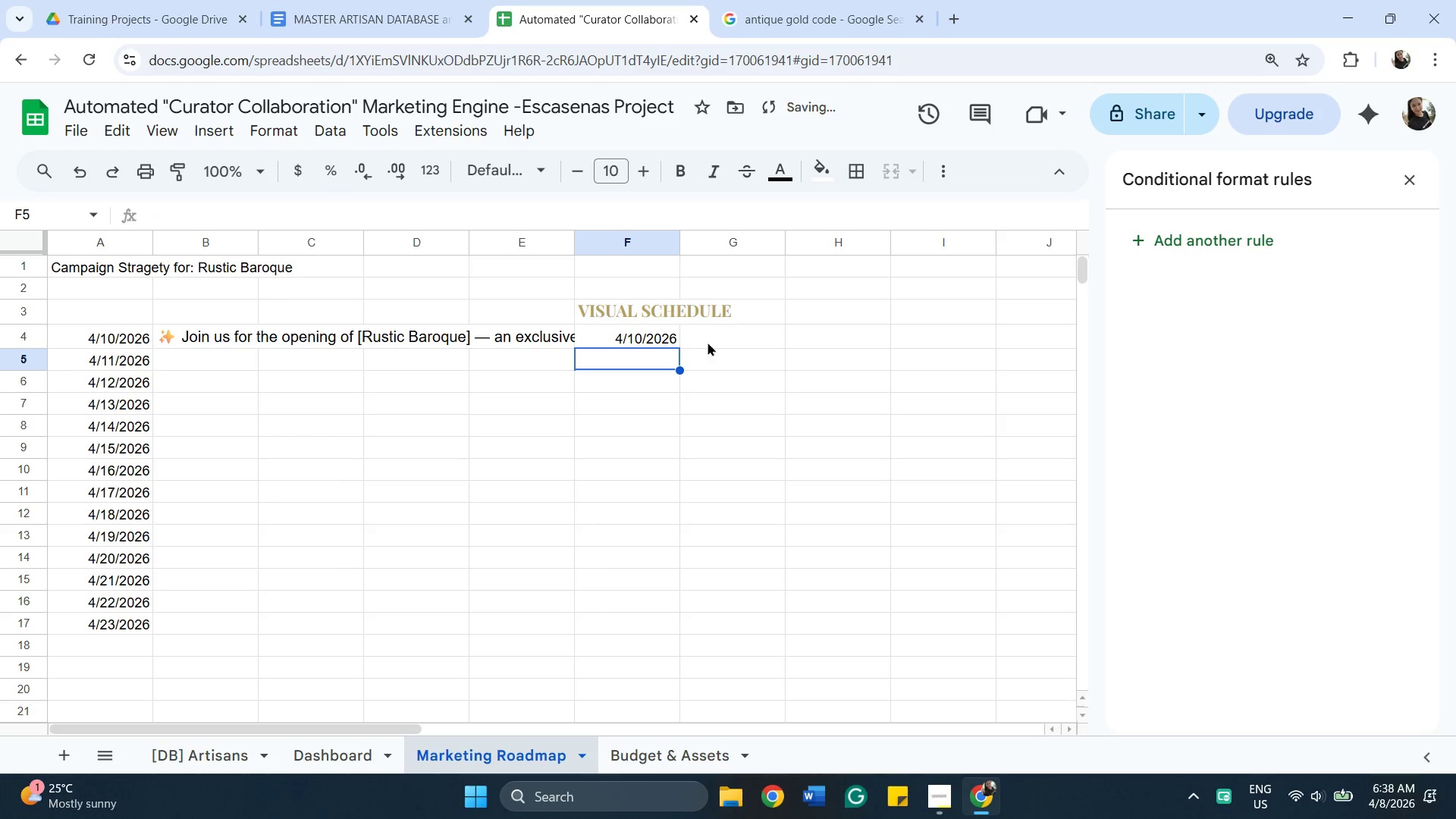 
left_click_drag(start_coordinate=[712, 341], to_coordinate=[717, 341])
 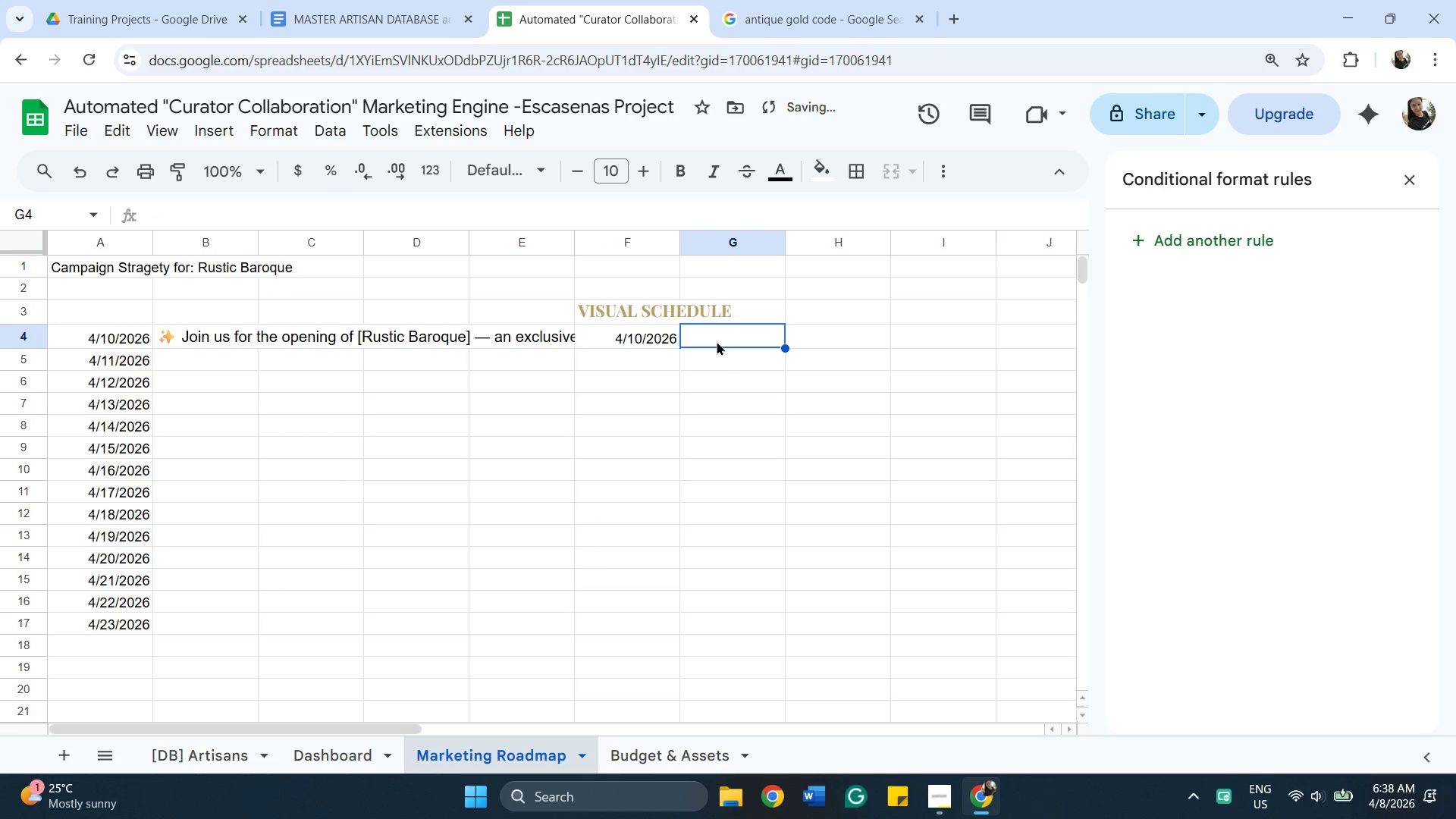 
double_click([717, 341])
 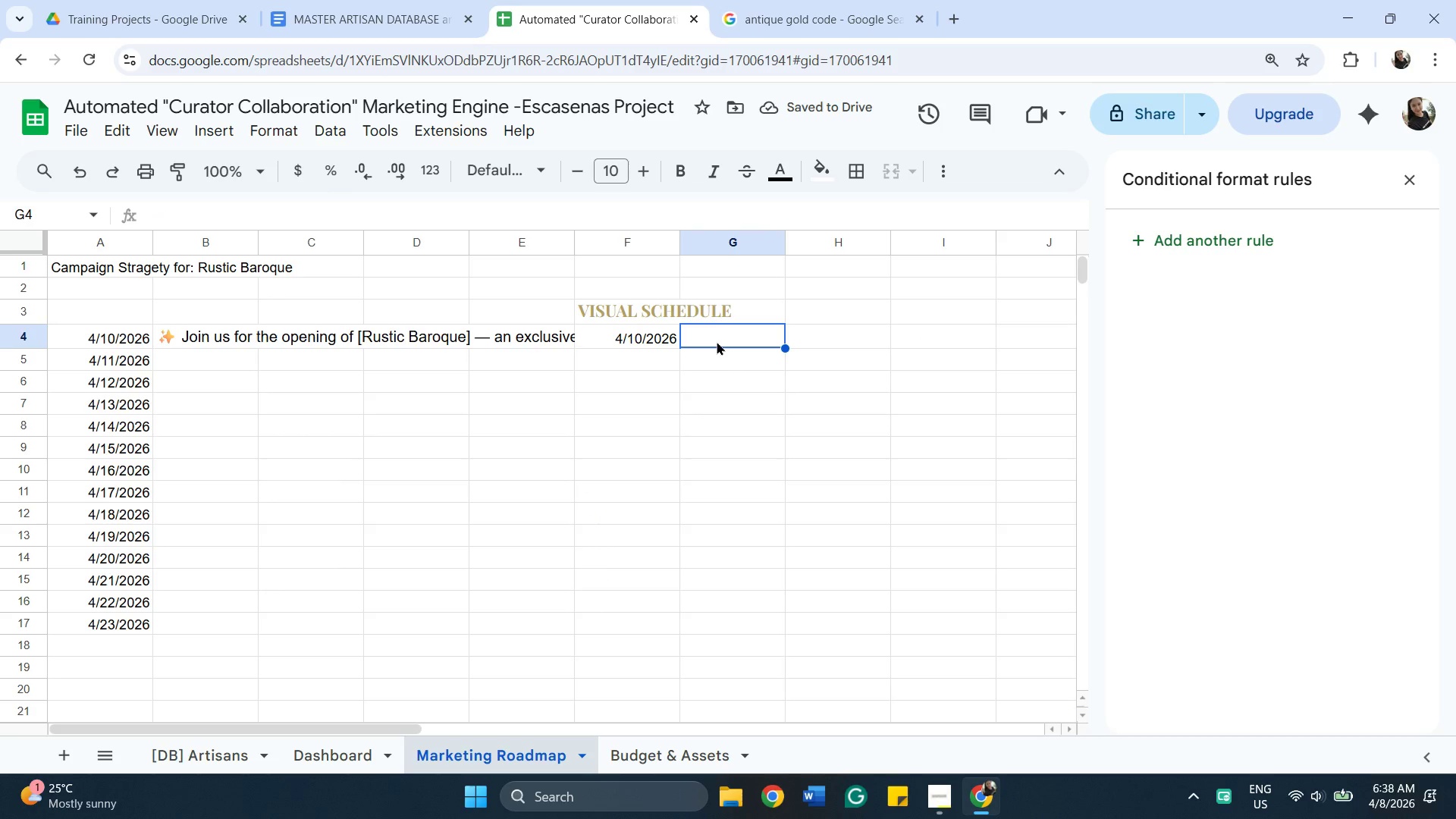 
triple_click([717, 341])
 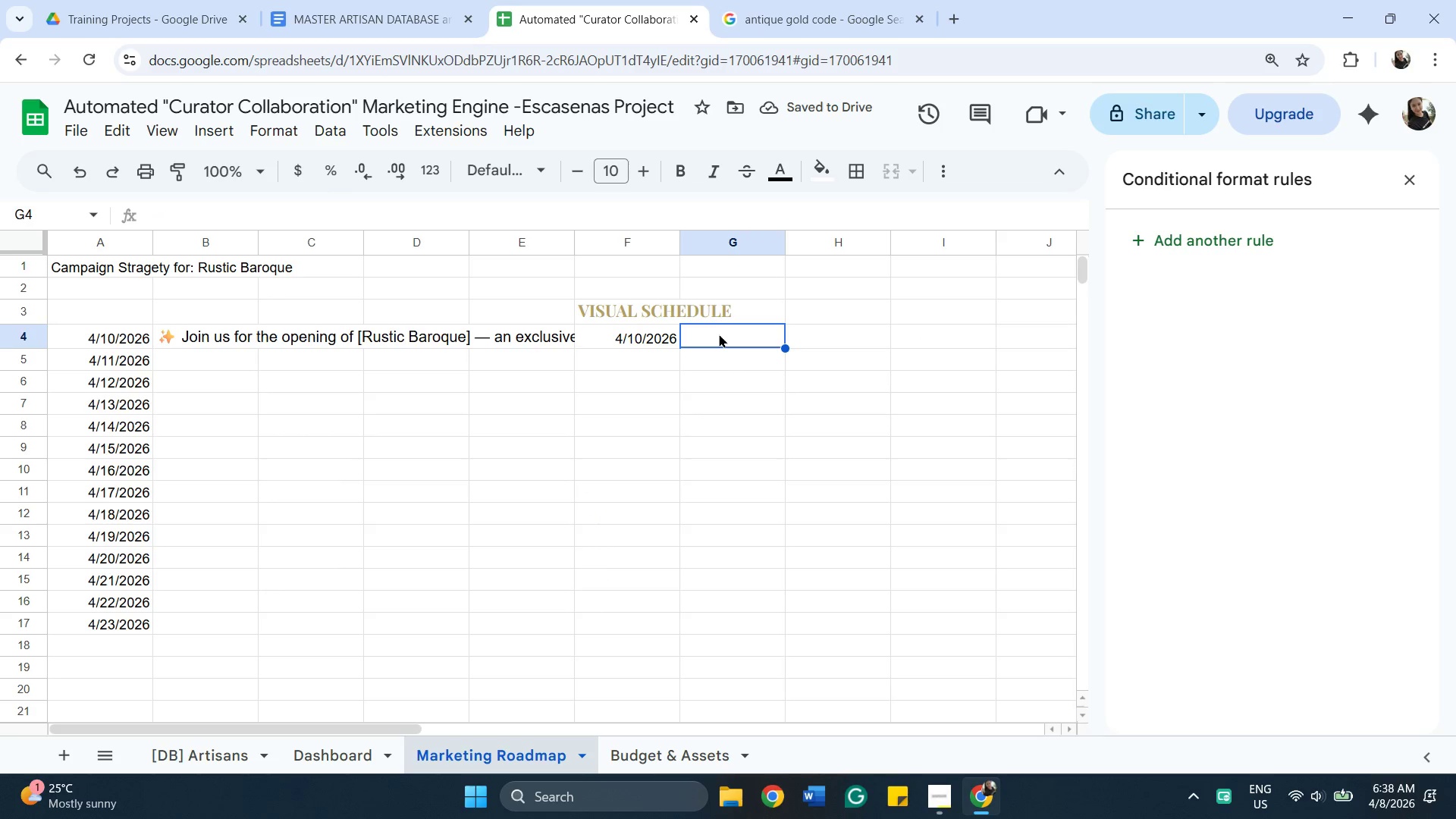 
double_click([719, 334])
 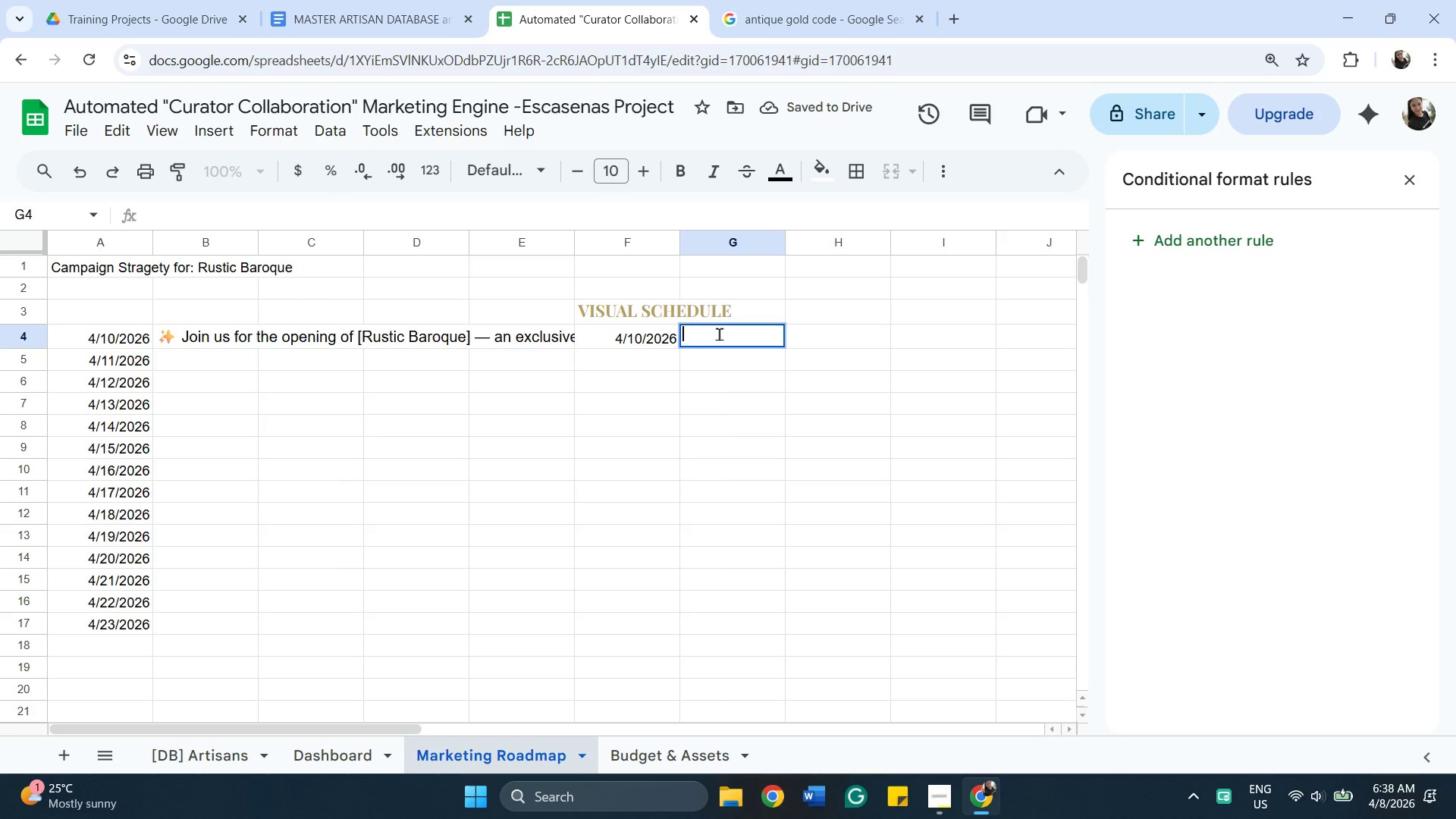 
key(Equal)
 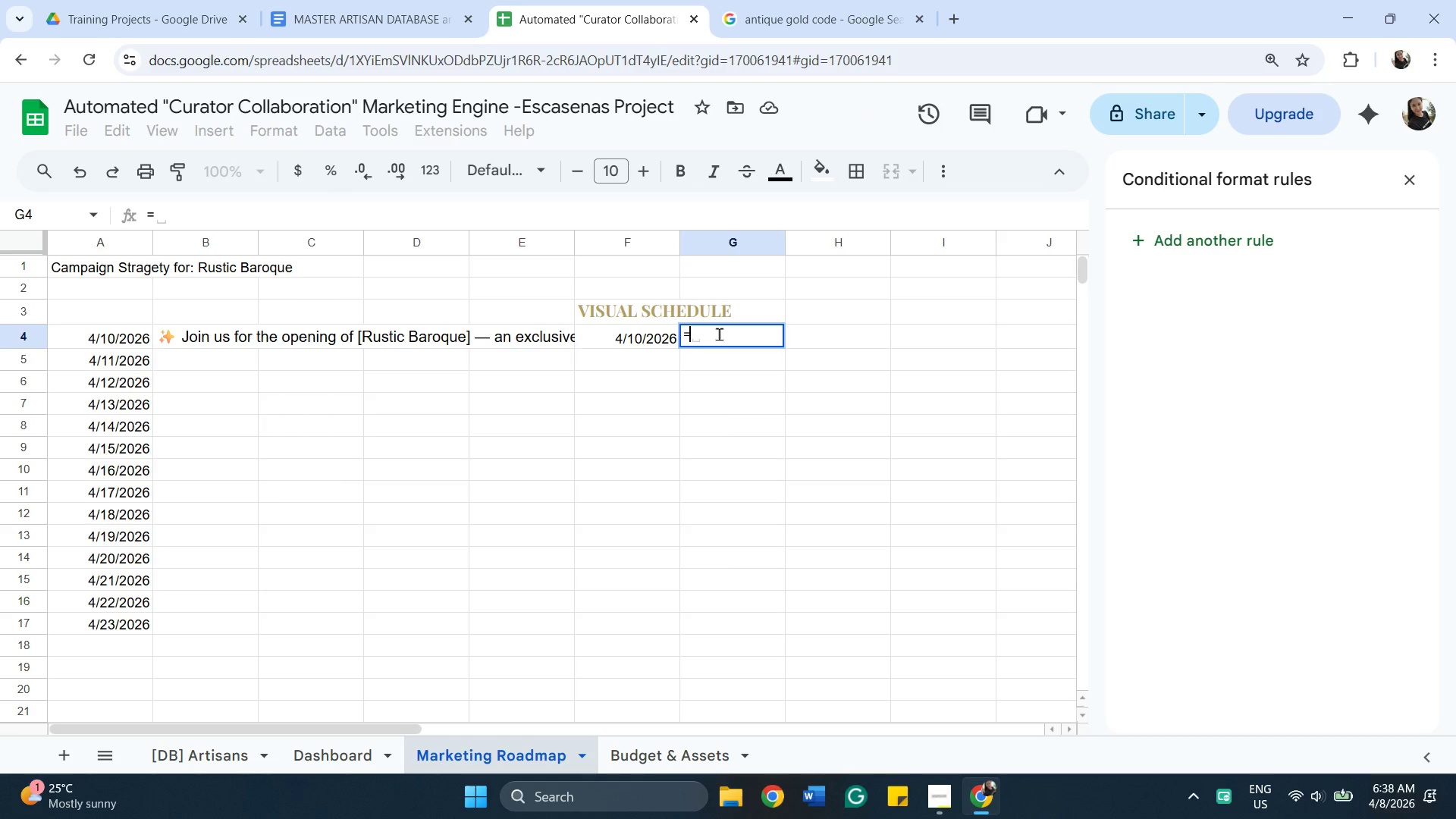 
left_click([89, 341])
 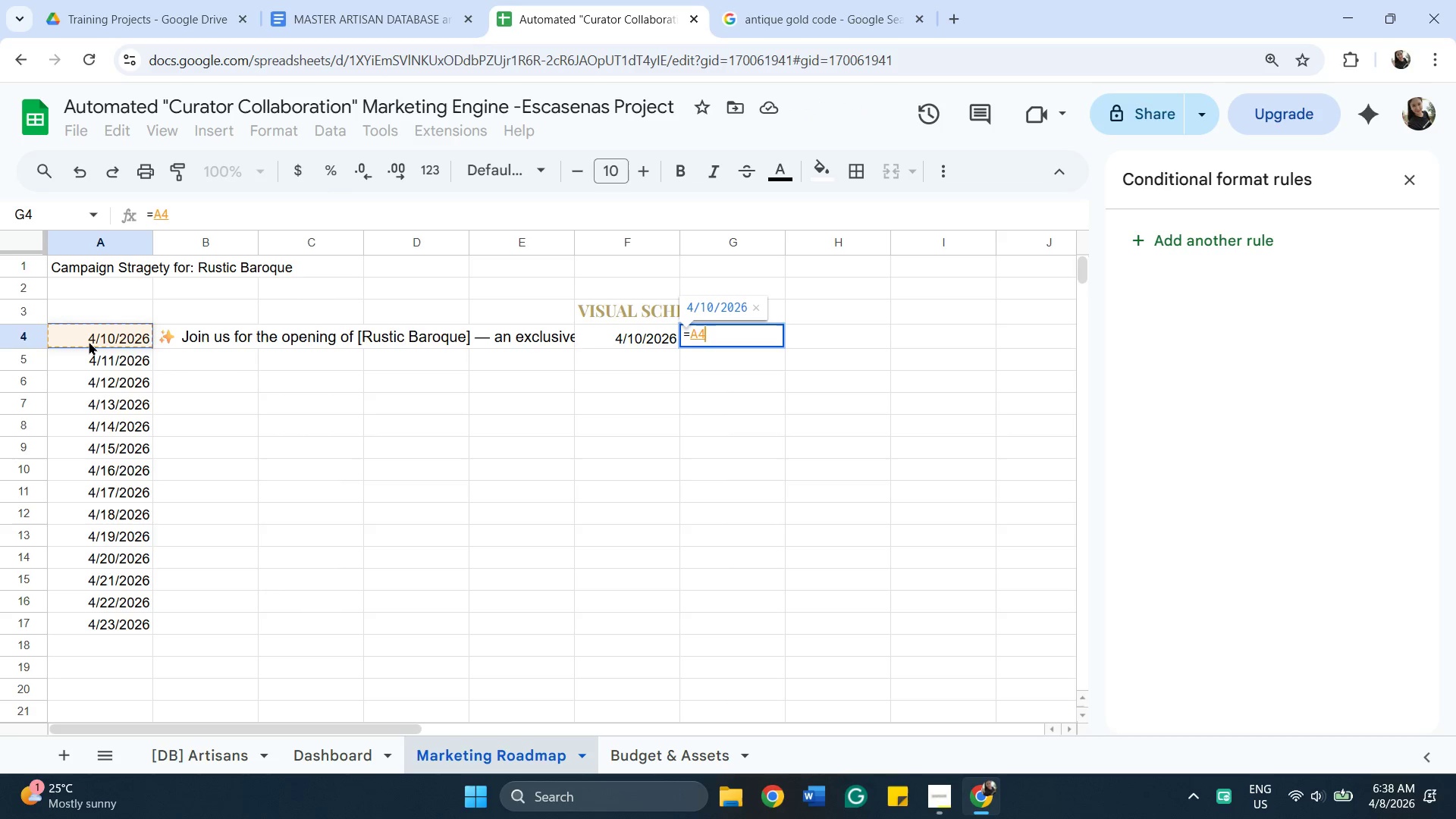 
key(Shift+Equal)
 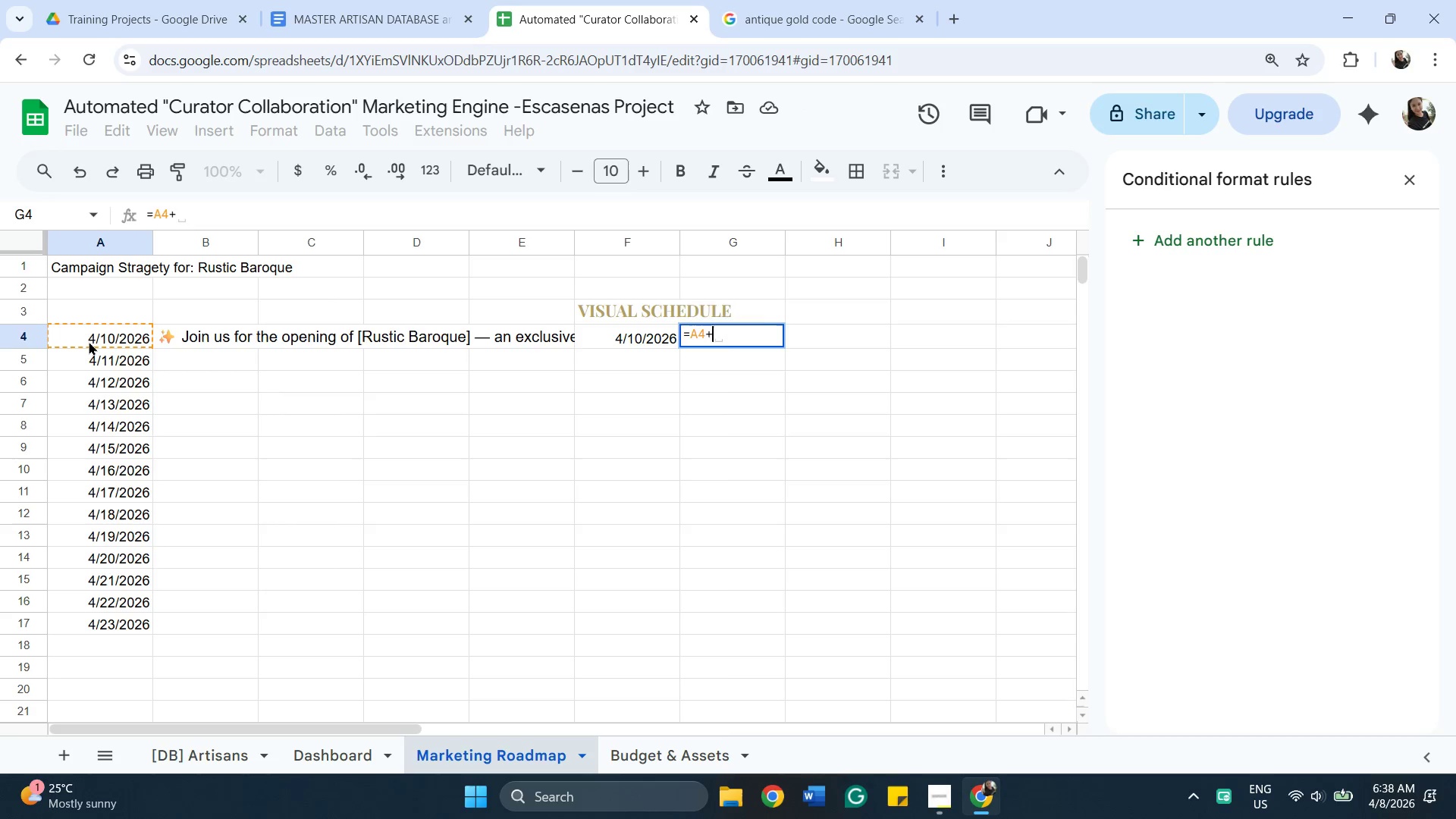 
key(1)
 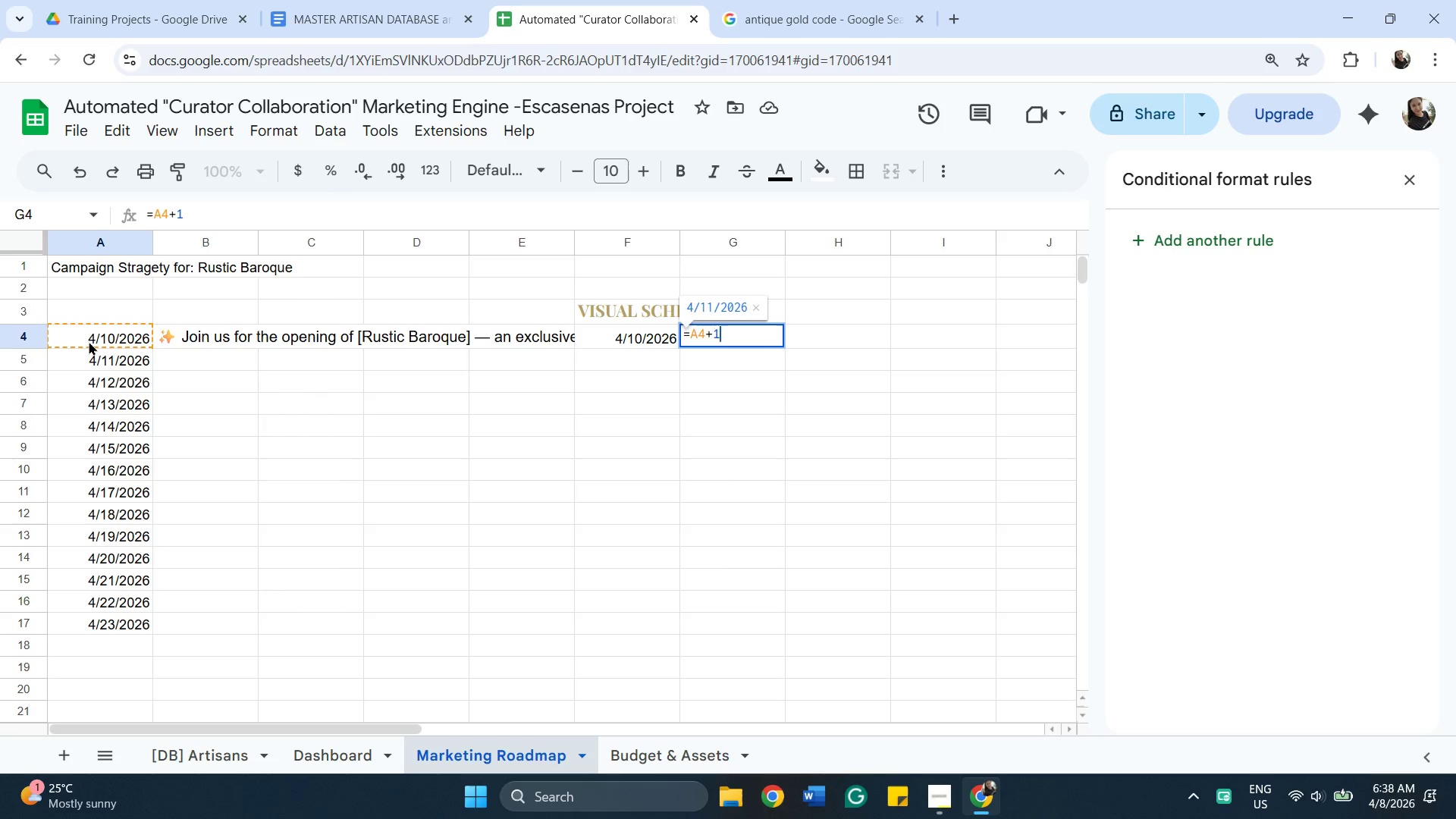 
key(Enter)
 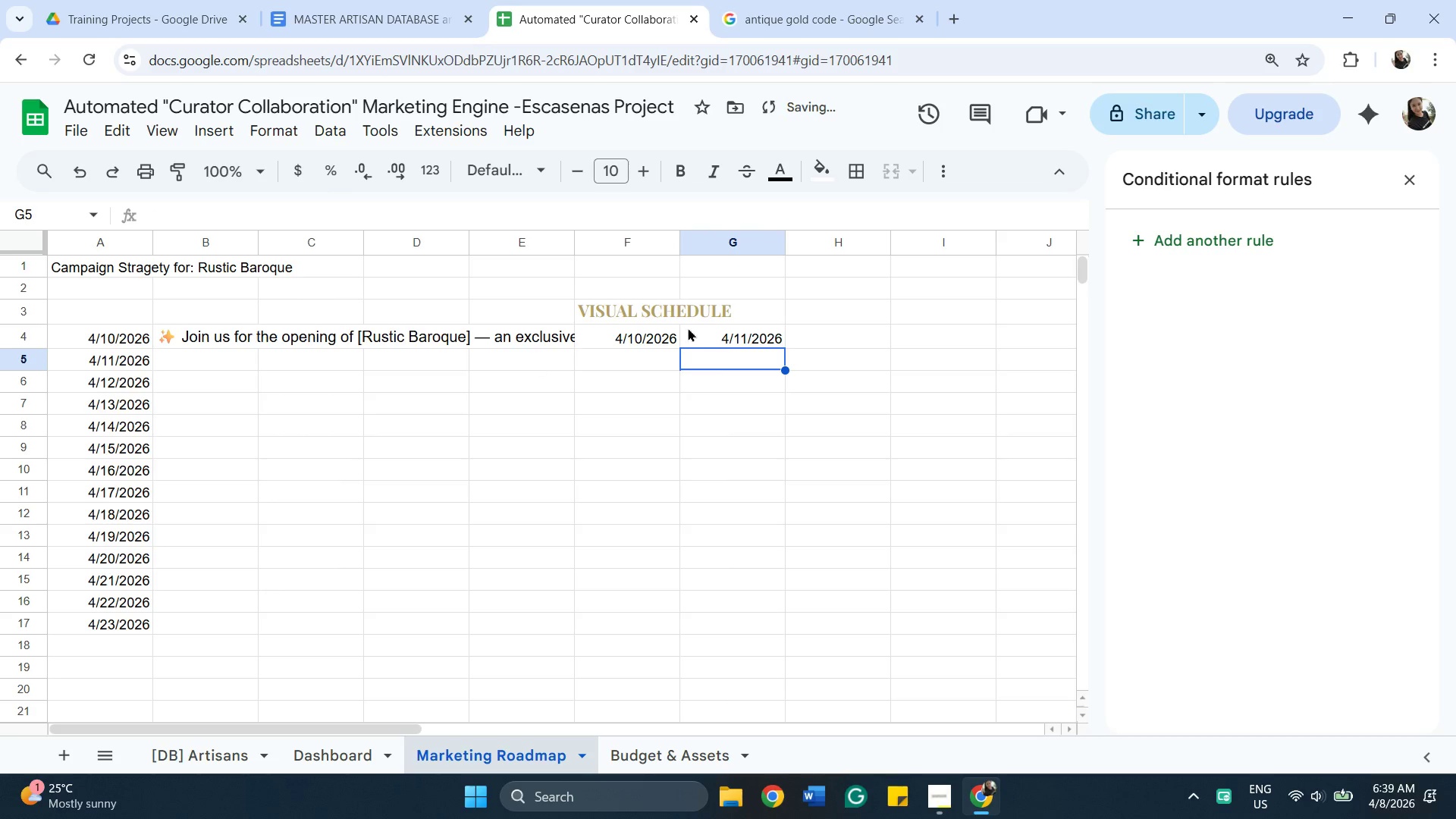 
left_click([626, 333])
 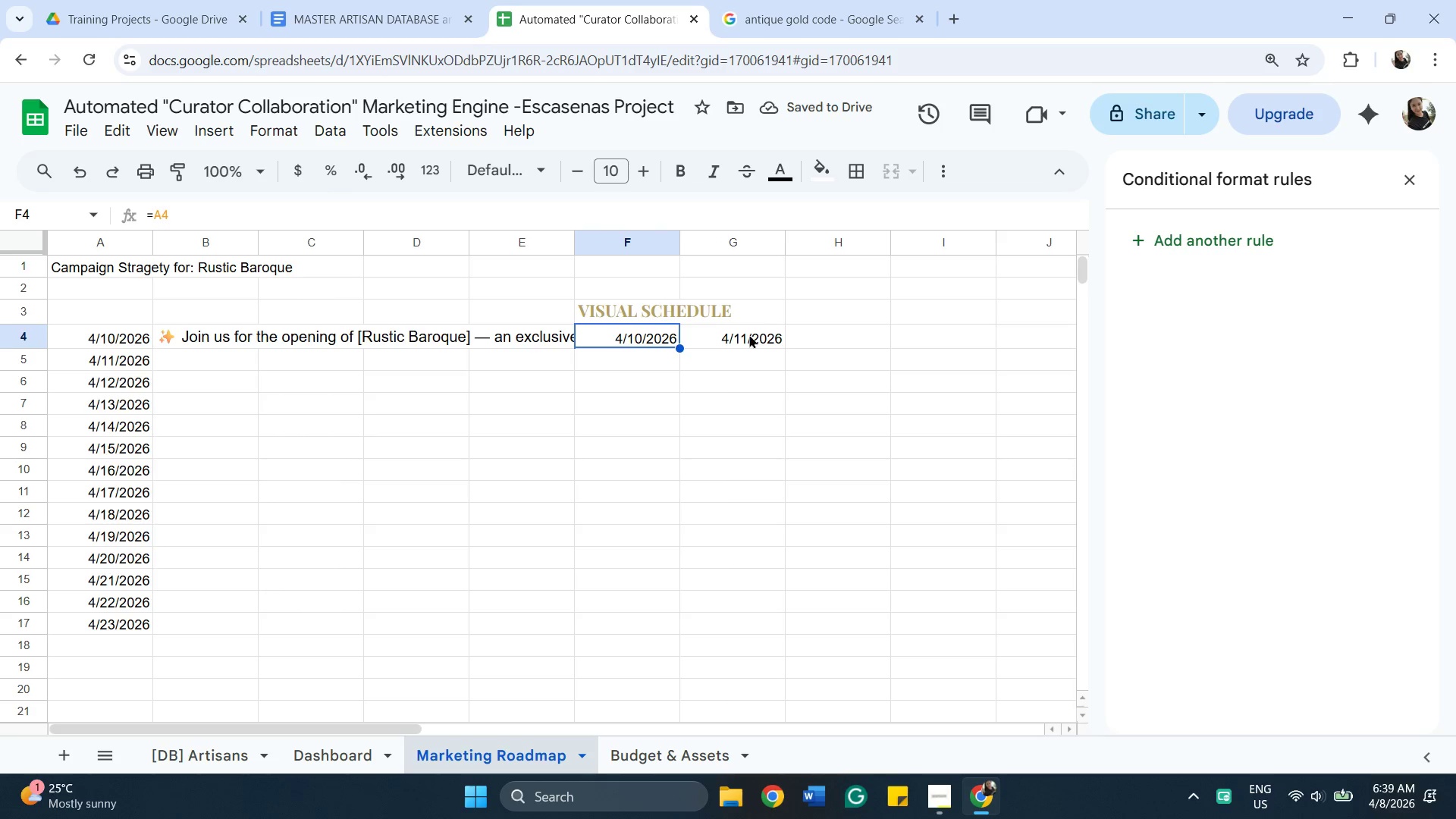 
left_click([749, 334])
 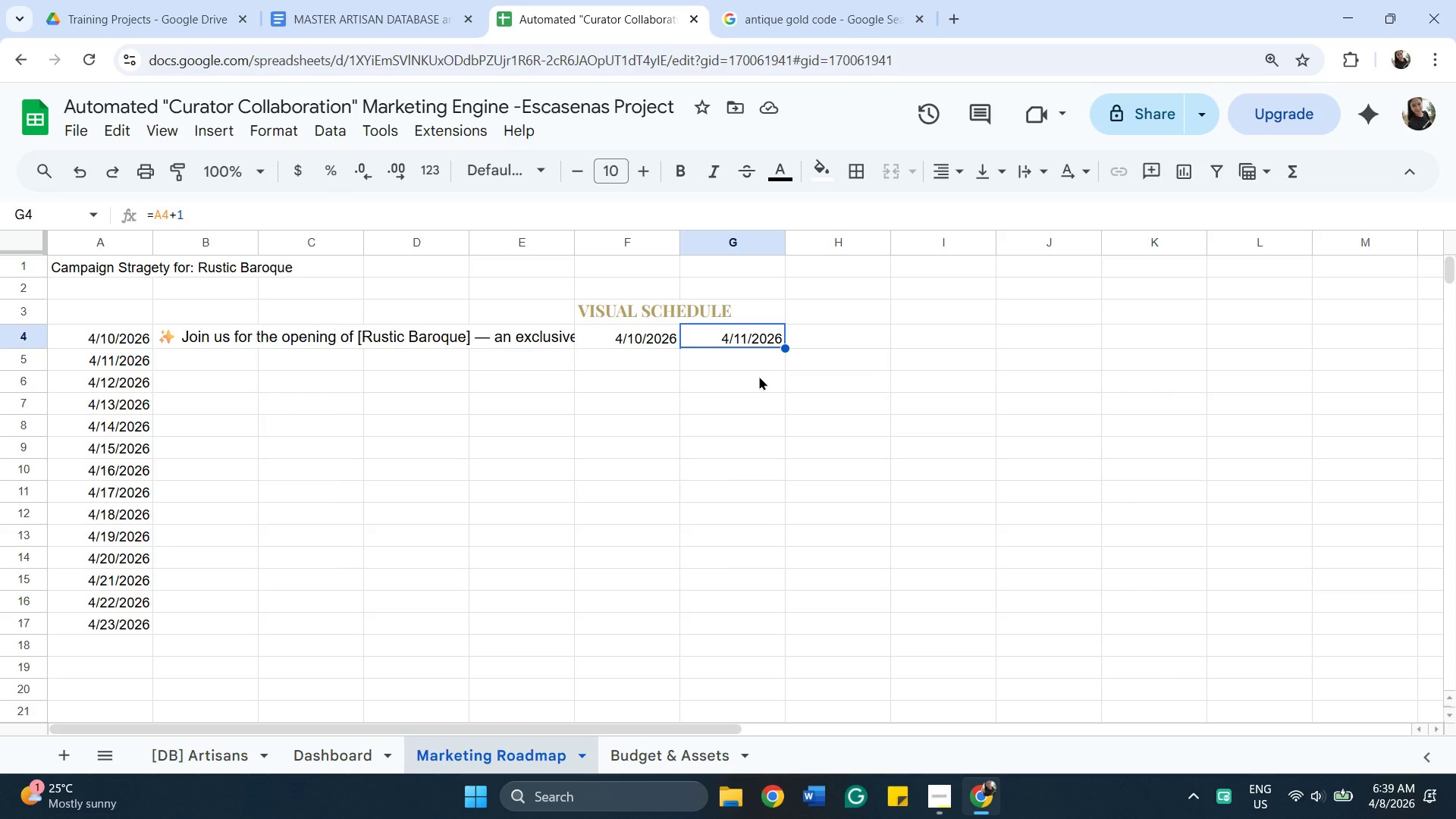 
wait(7.12)
 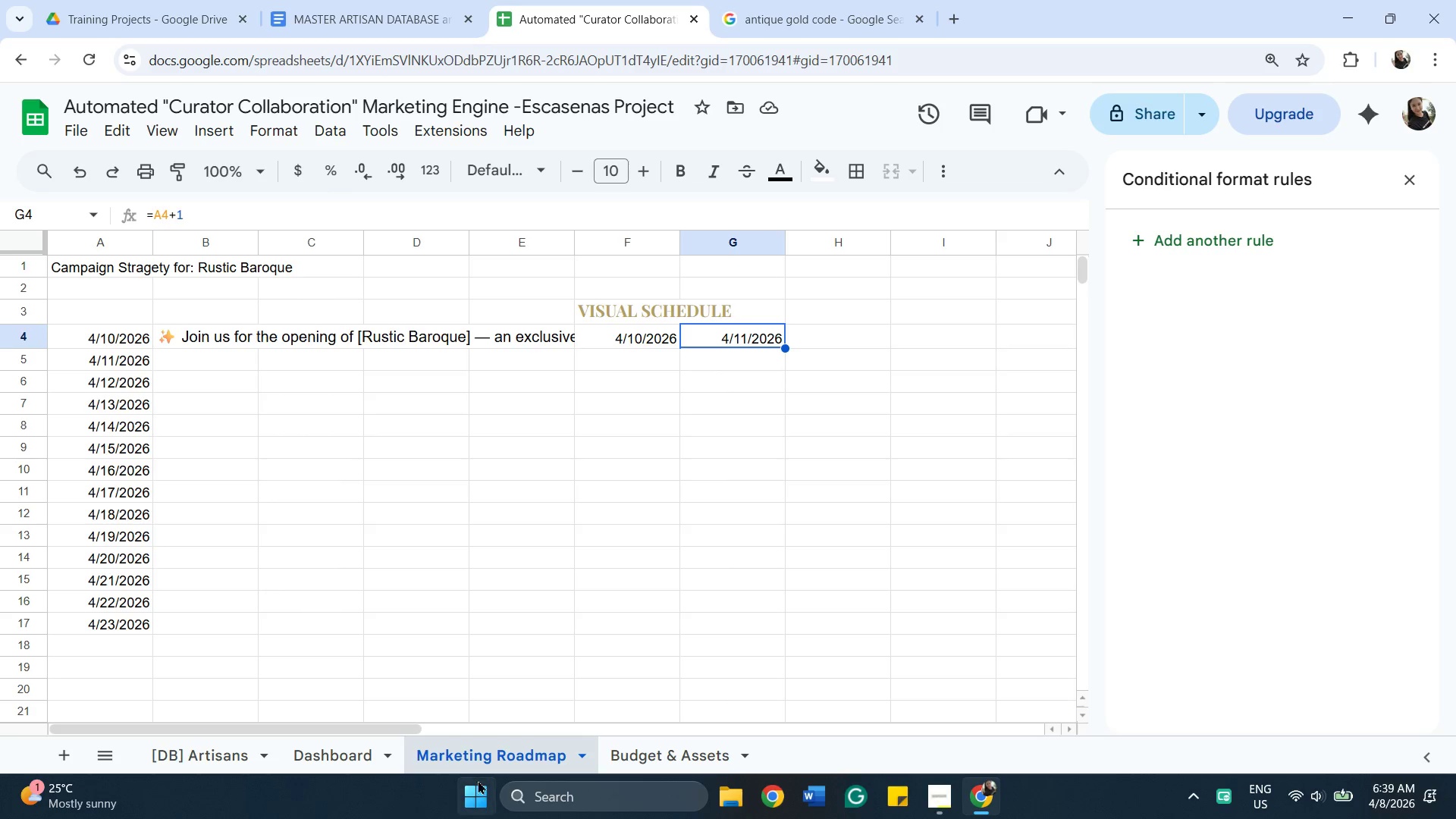 
left_click_drag(start_coordinate=[788, 347], to_coordinate=[1324, 345])
 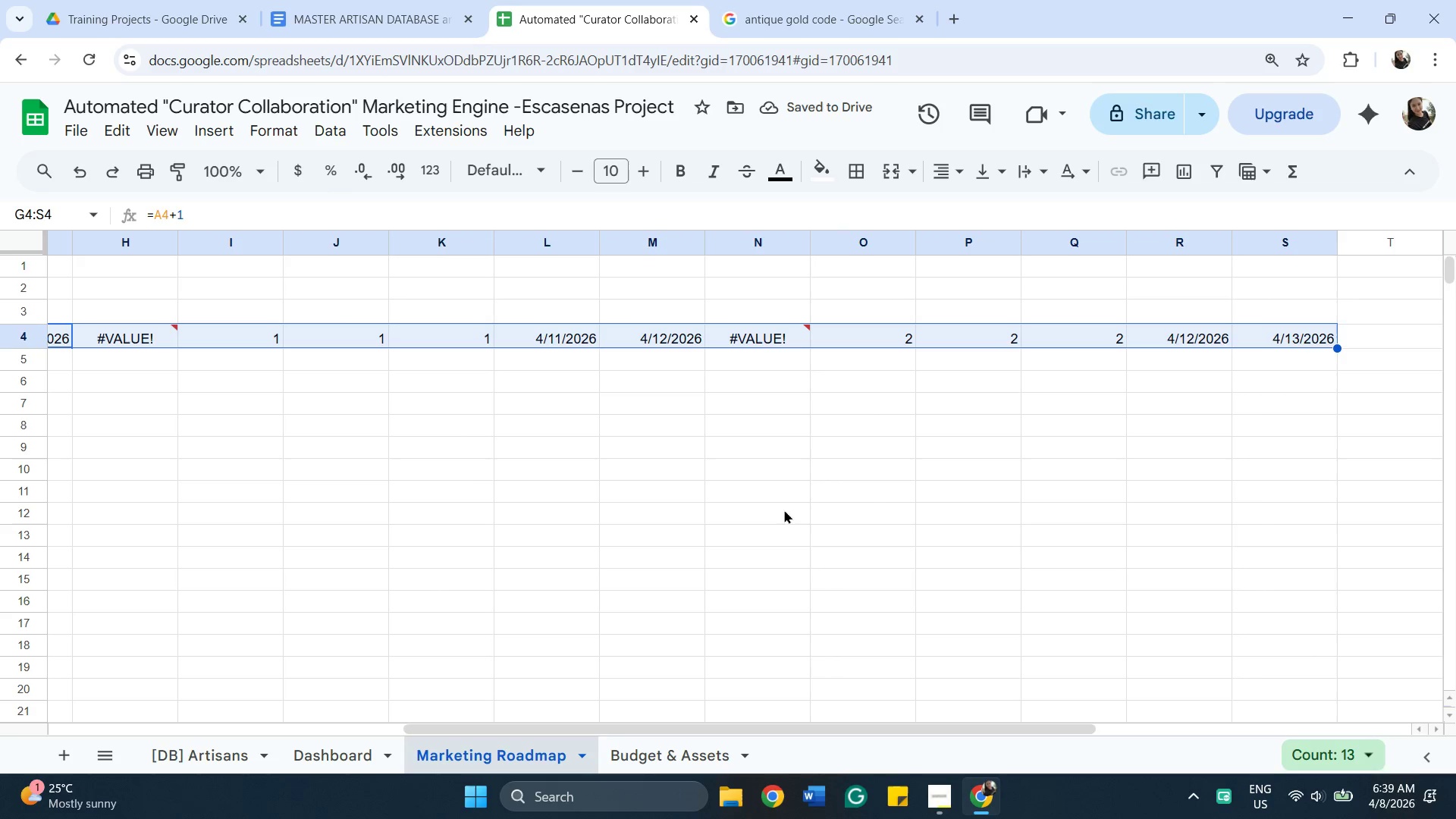 
wait(5.14)
 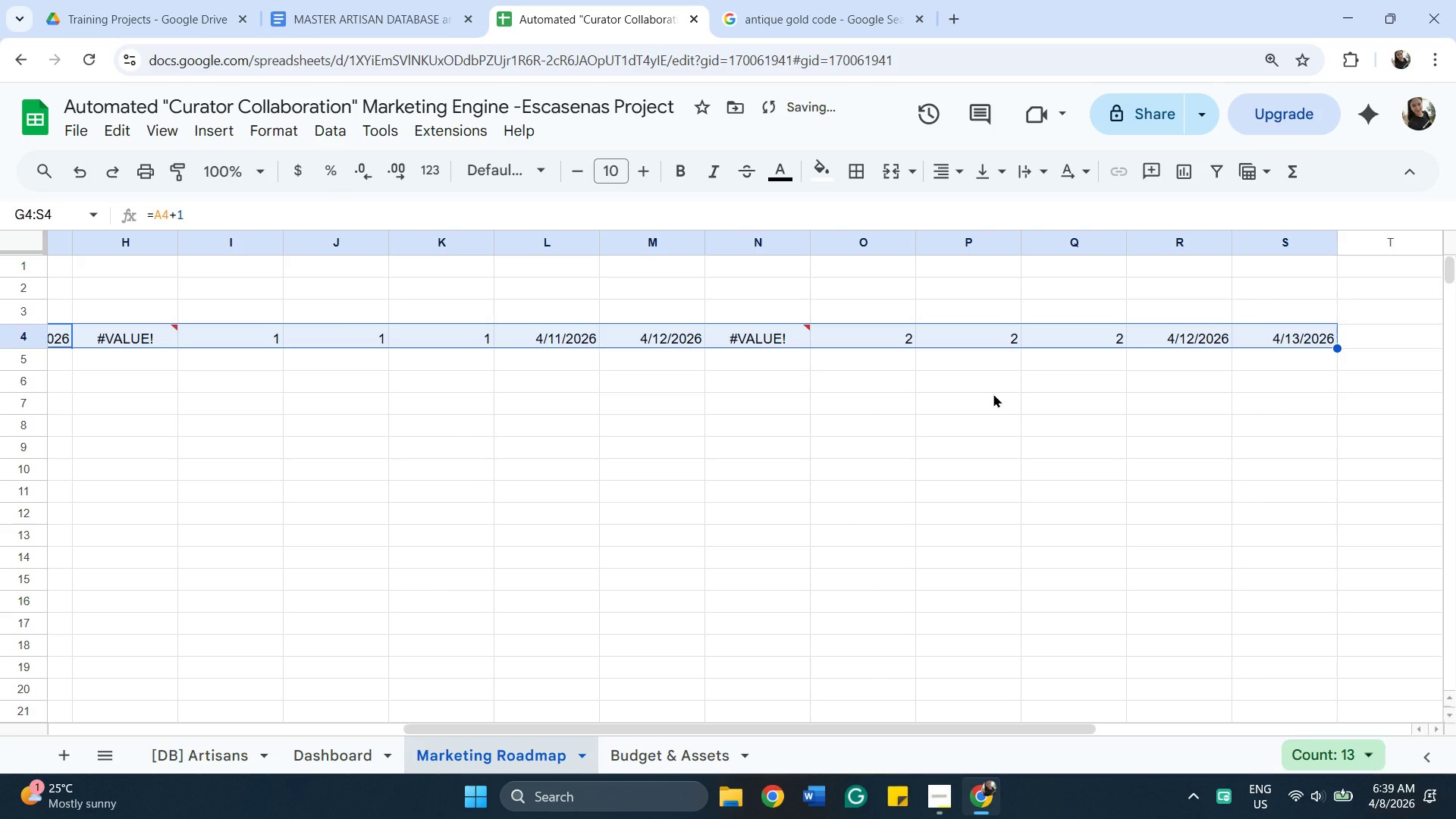 
left_click_drag(start_coordinate=[828, 727], to_coordinate=[586, 668])
 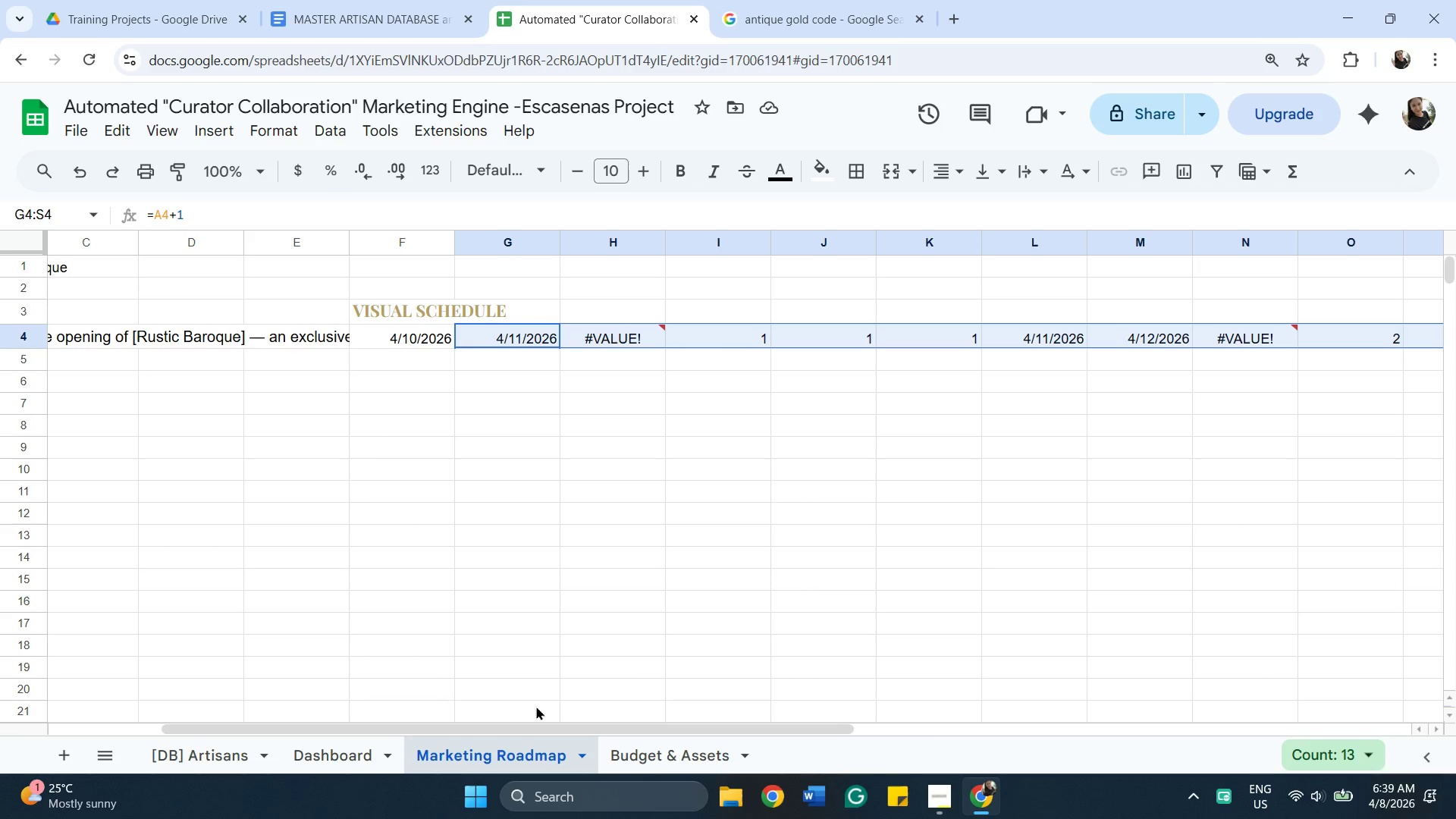 
left_click_drag(start_coordinate=[548, 724], to_coordinate=[386, 705])
 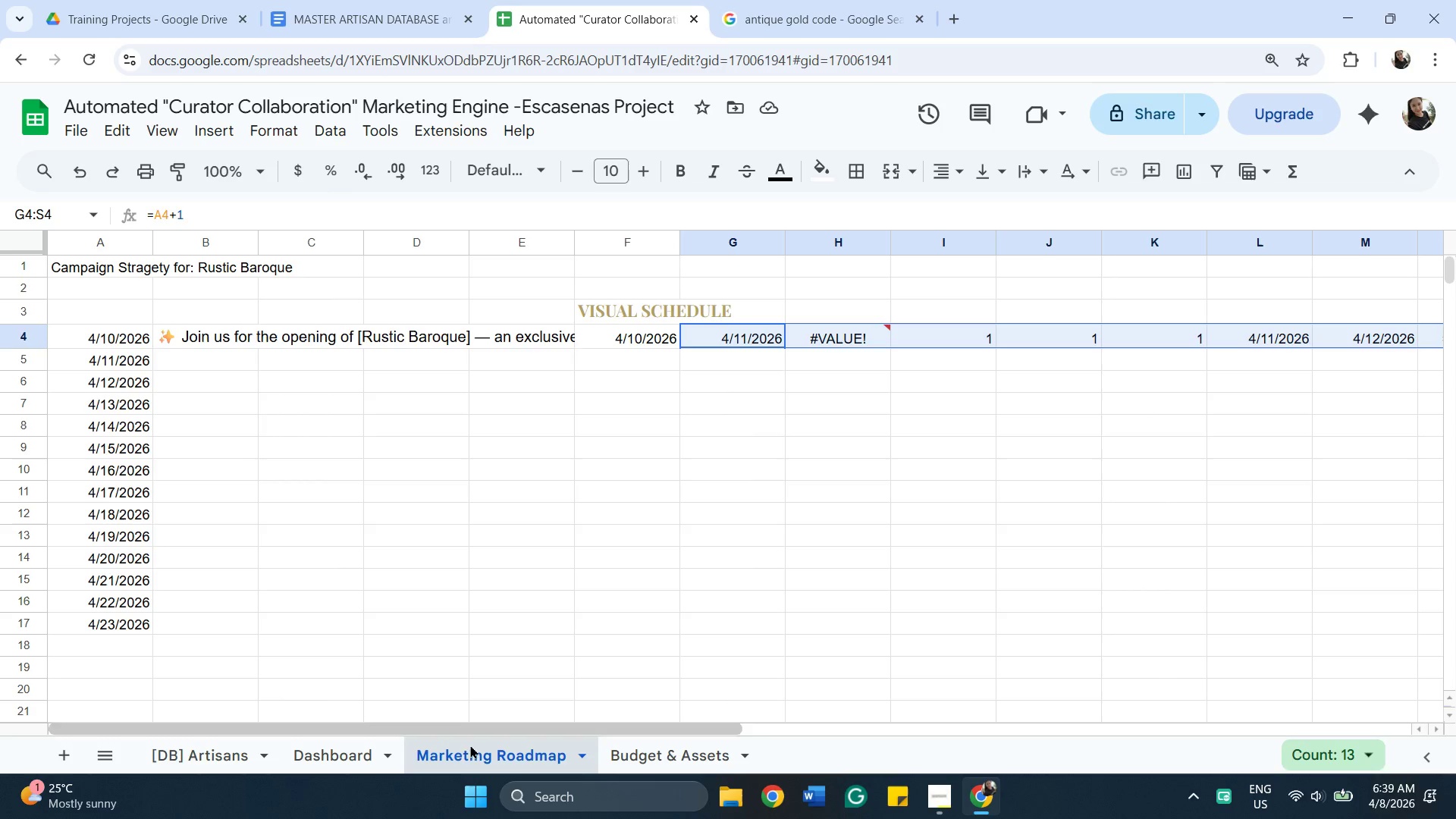 
wait(12.58)
 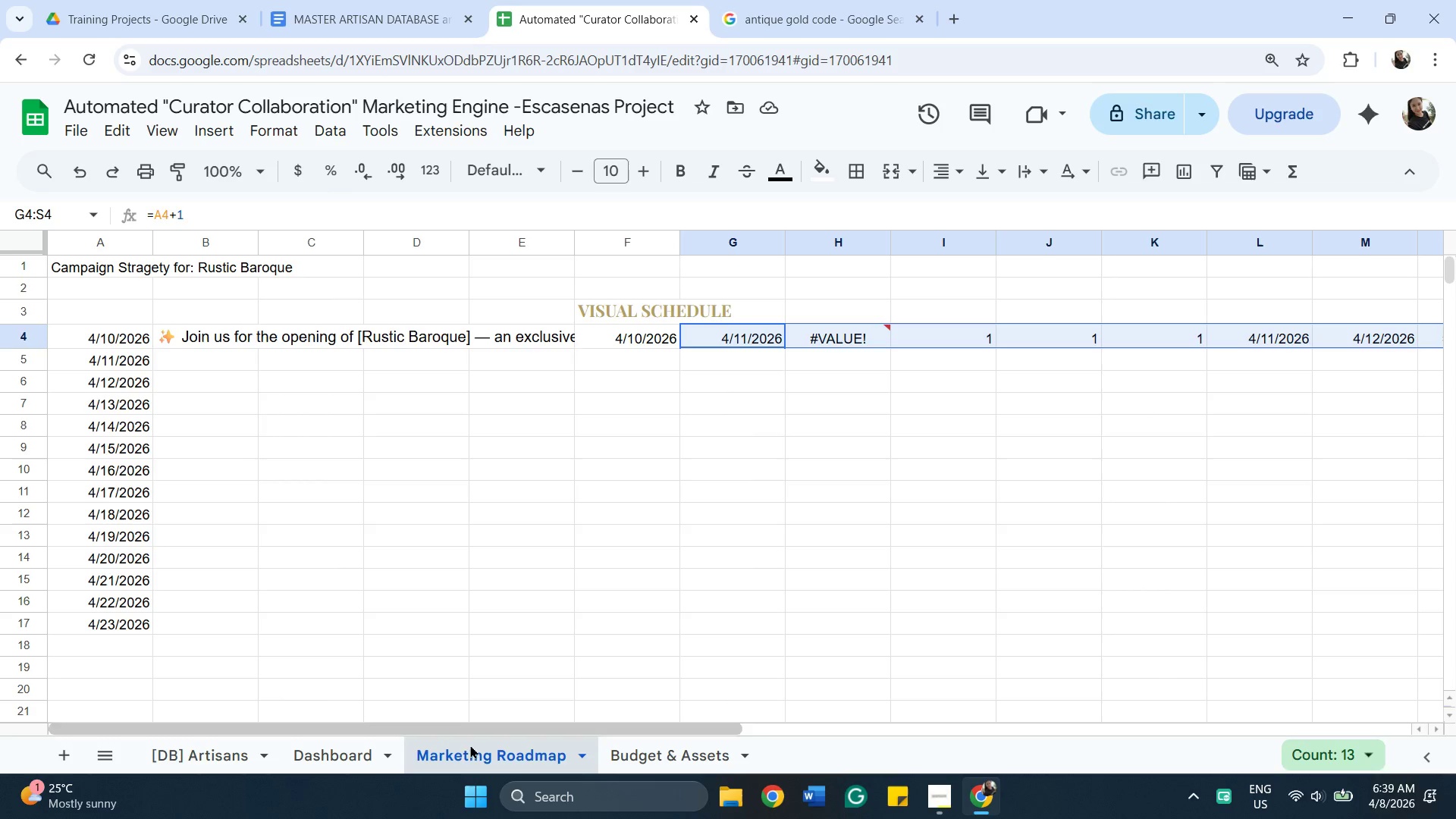 
left_click([211, 476])
 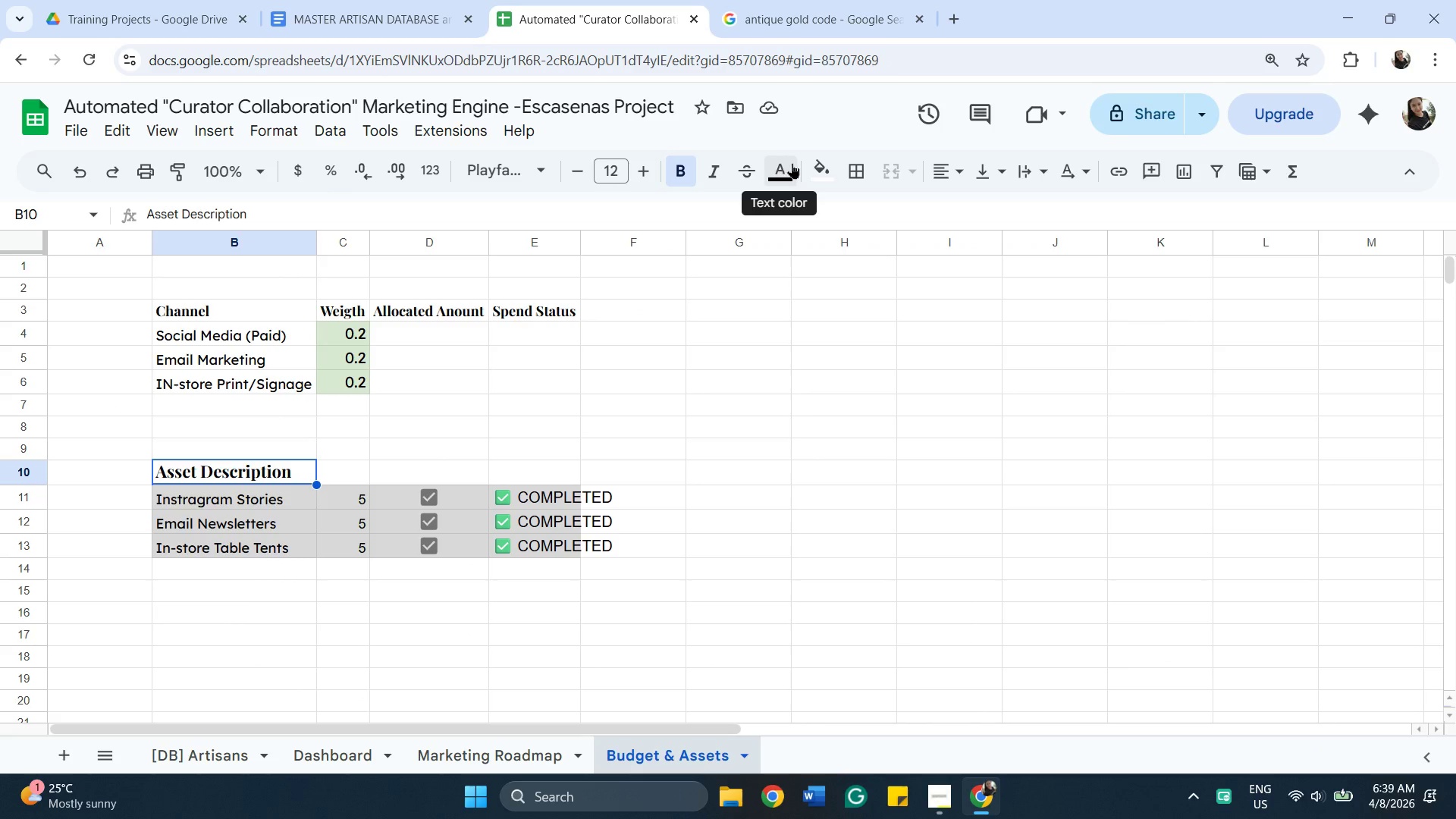 
left_click([779, 165])
 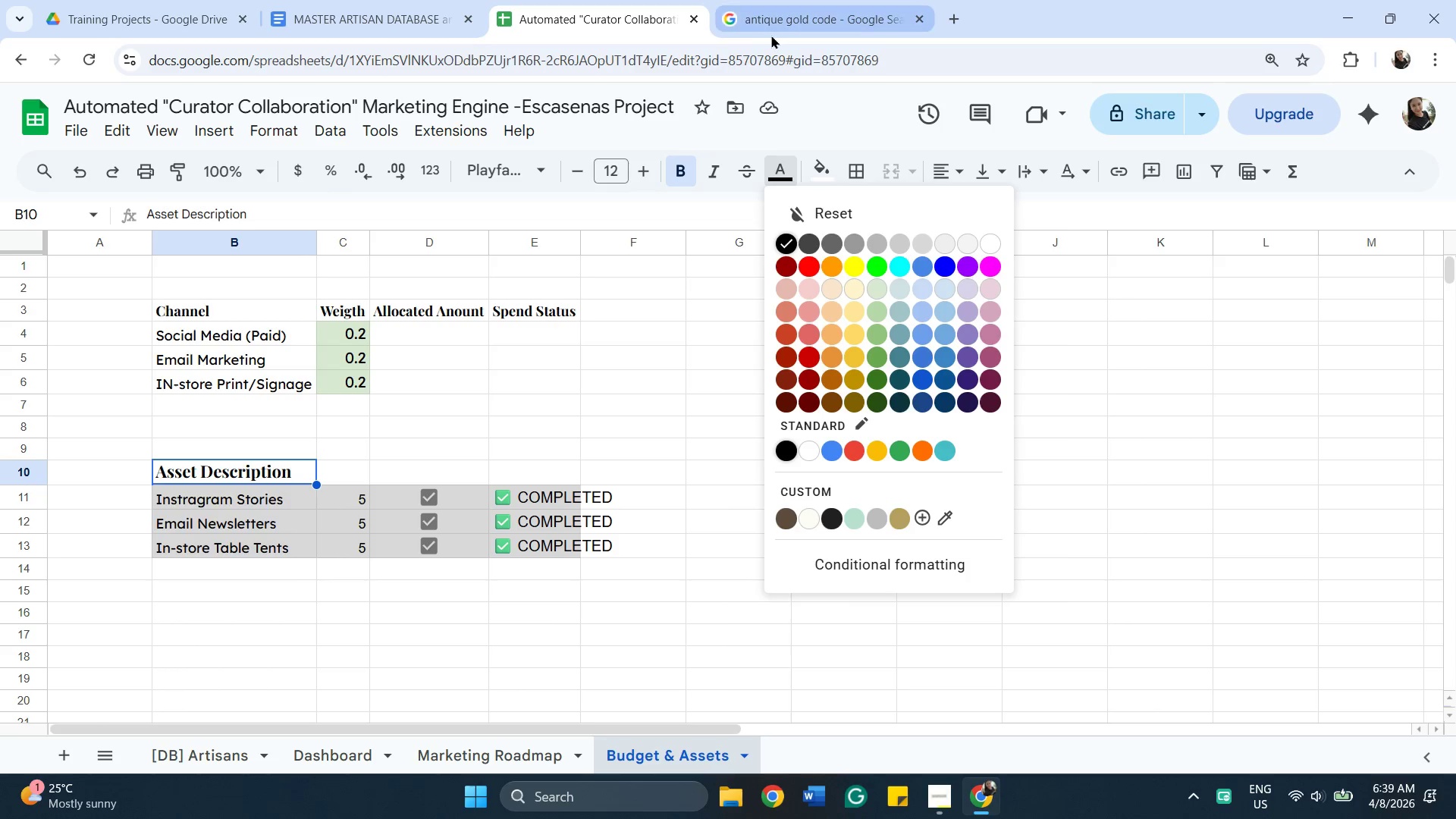 
wait(9.2)
 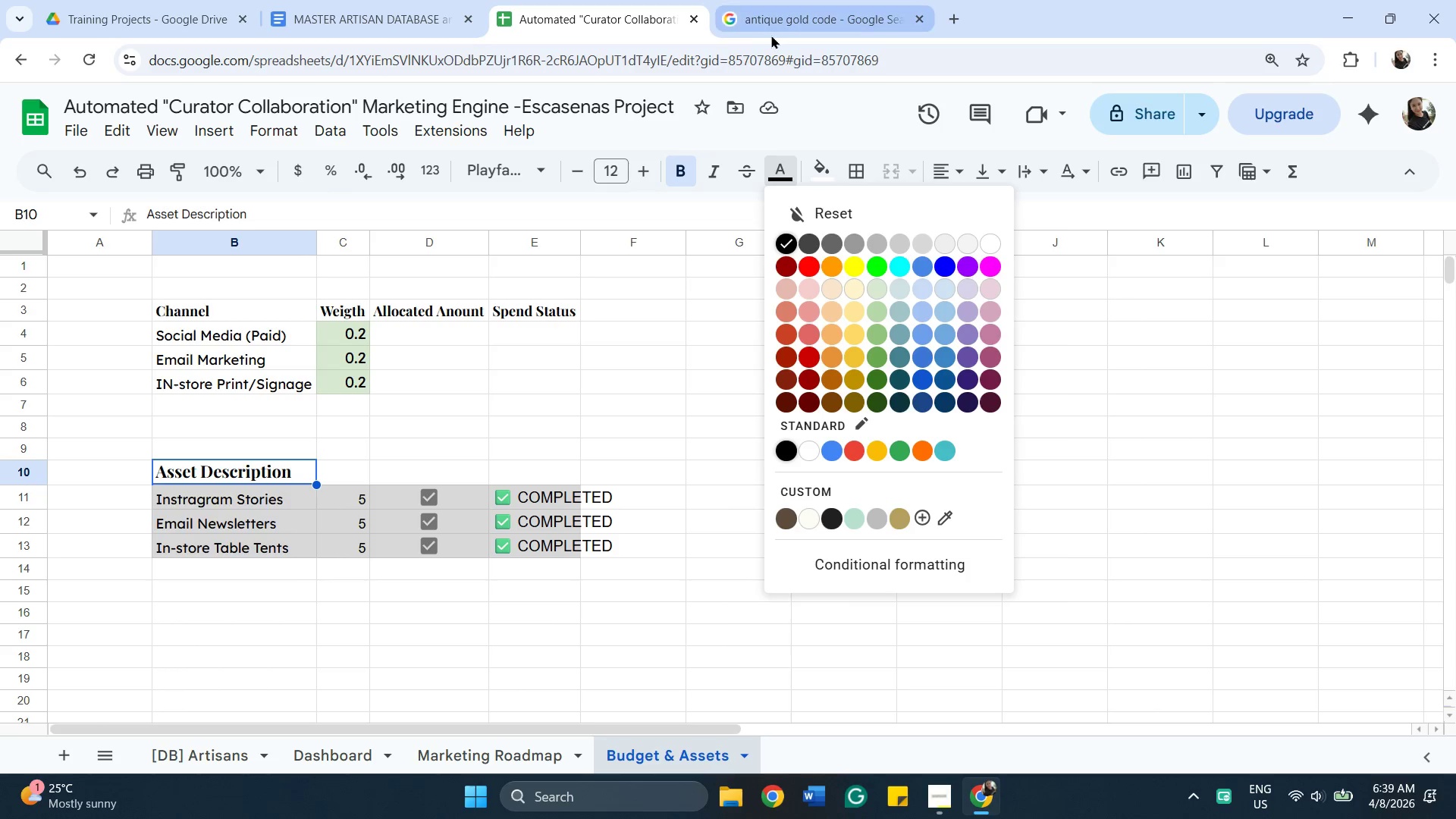 
left_click_drag(start_coordinate=[302, 730], to_coordinate=[406, 692])
 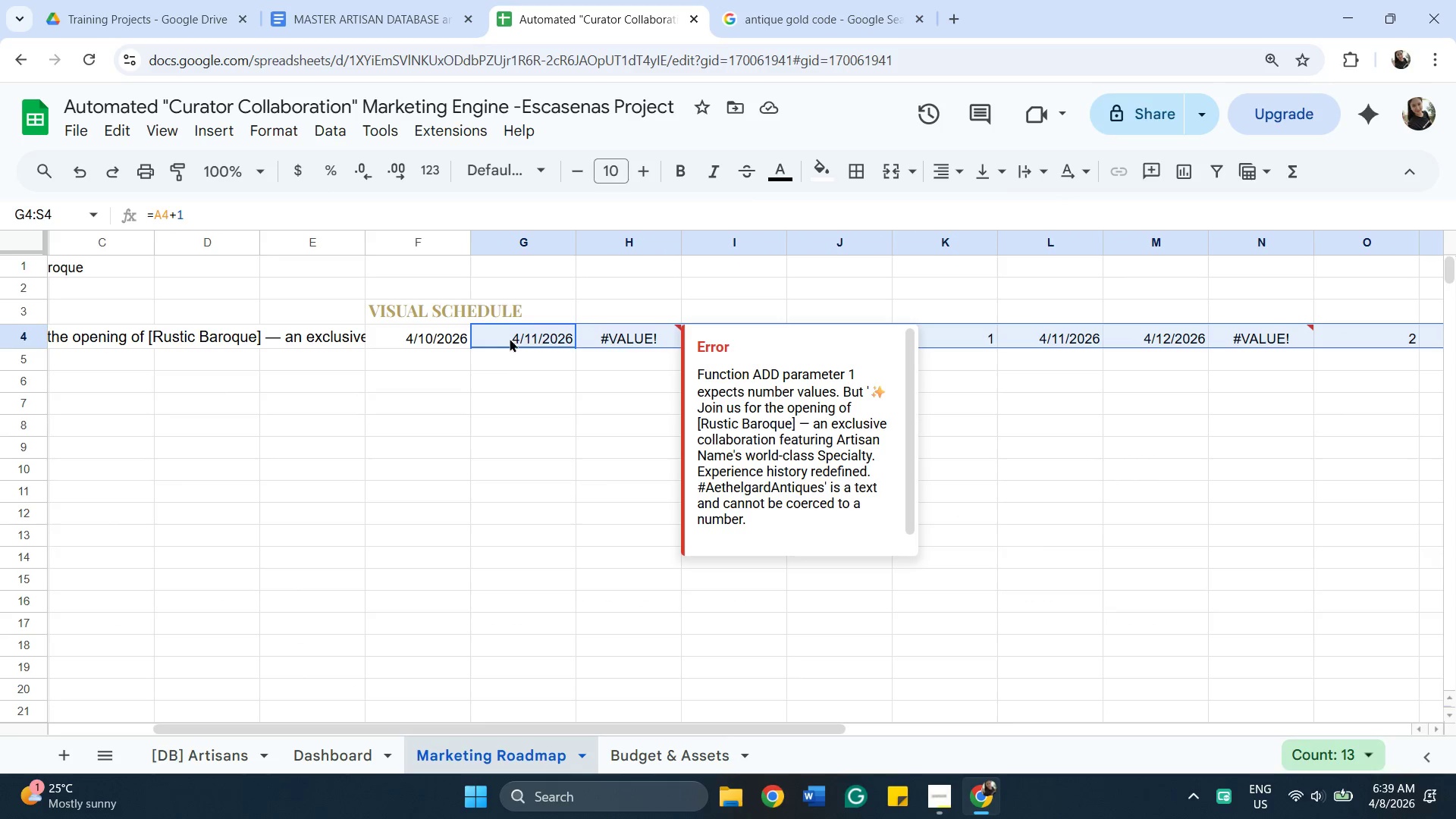 
double_click([522, 337])
 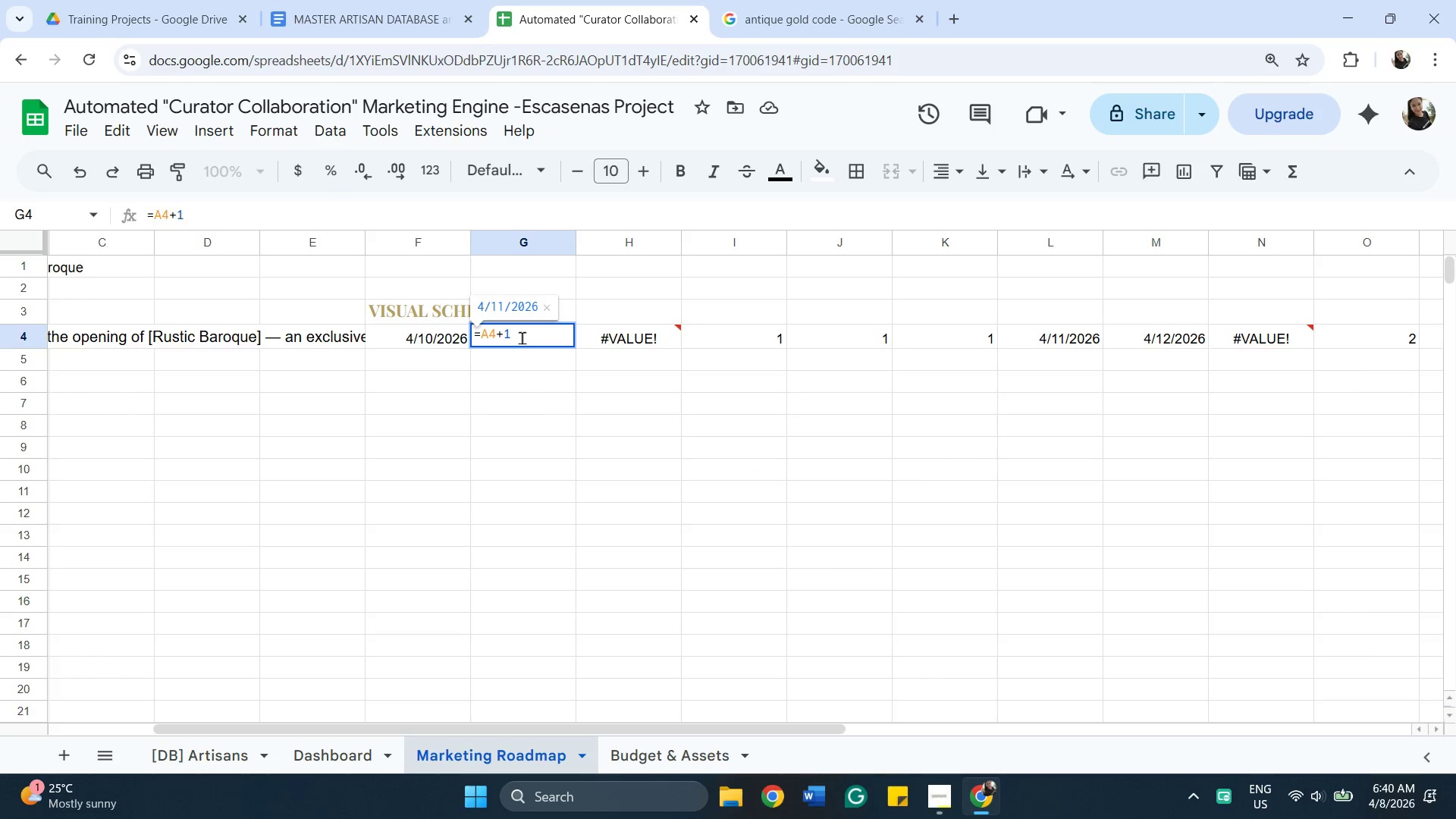 
wait(9.77)
 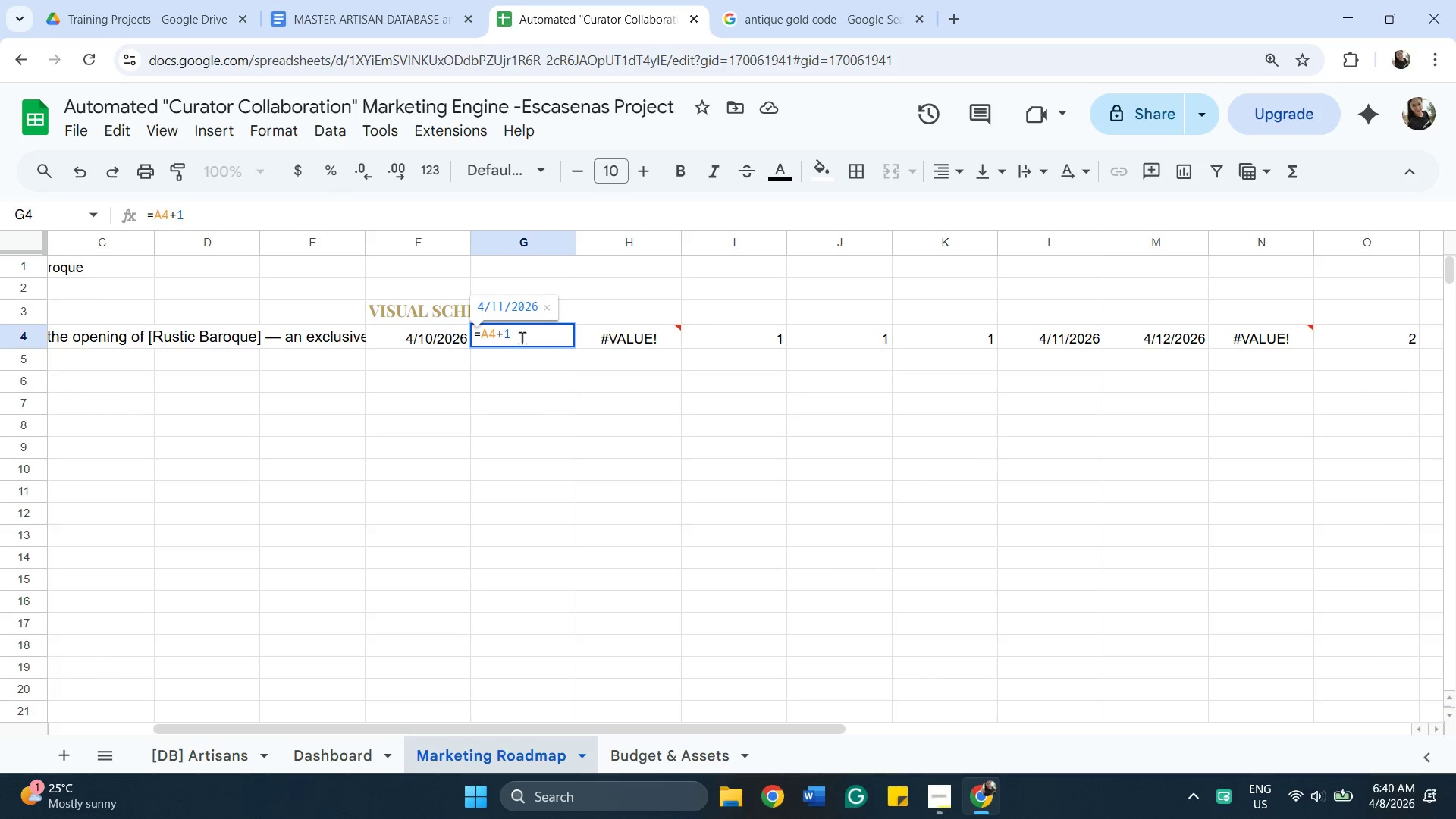 
left_click([486, 340])
 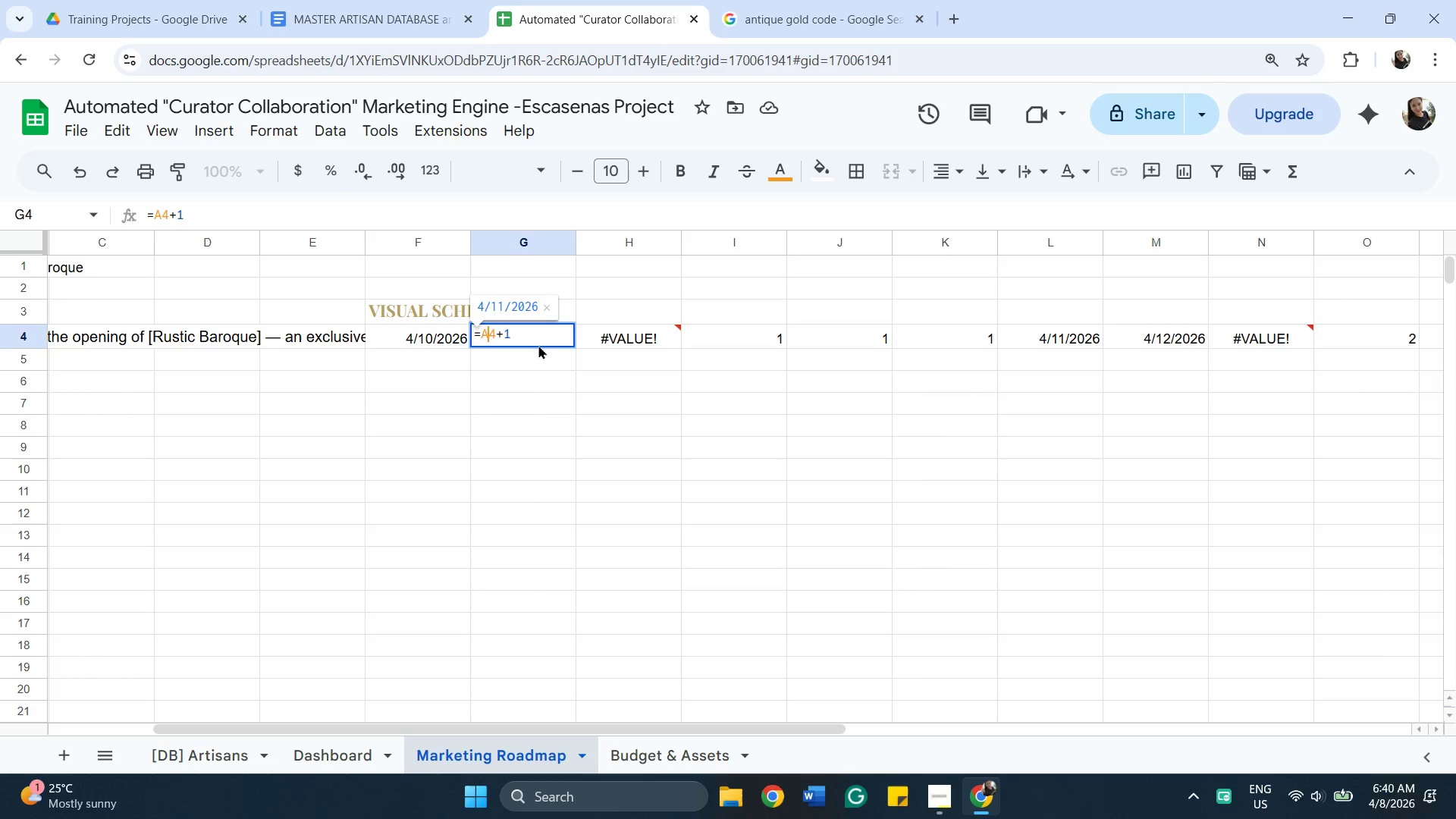 
key(Backspace)
 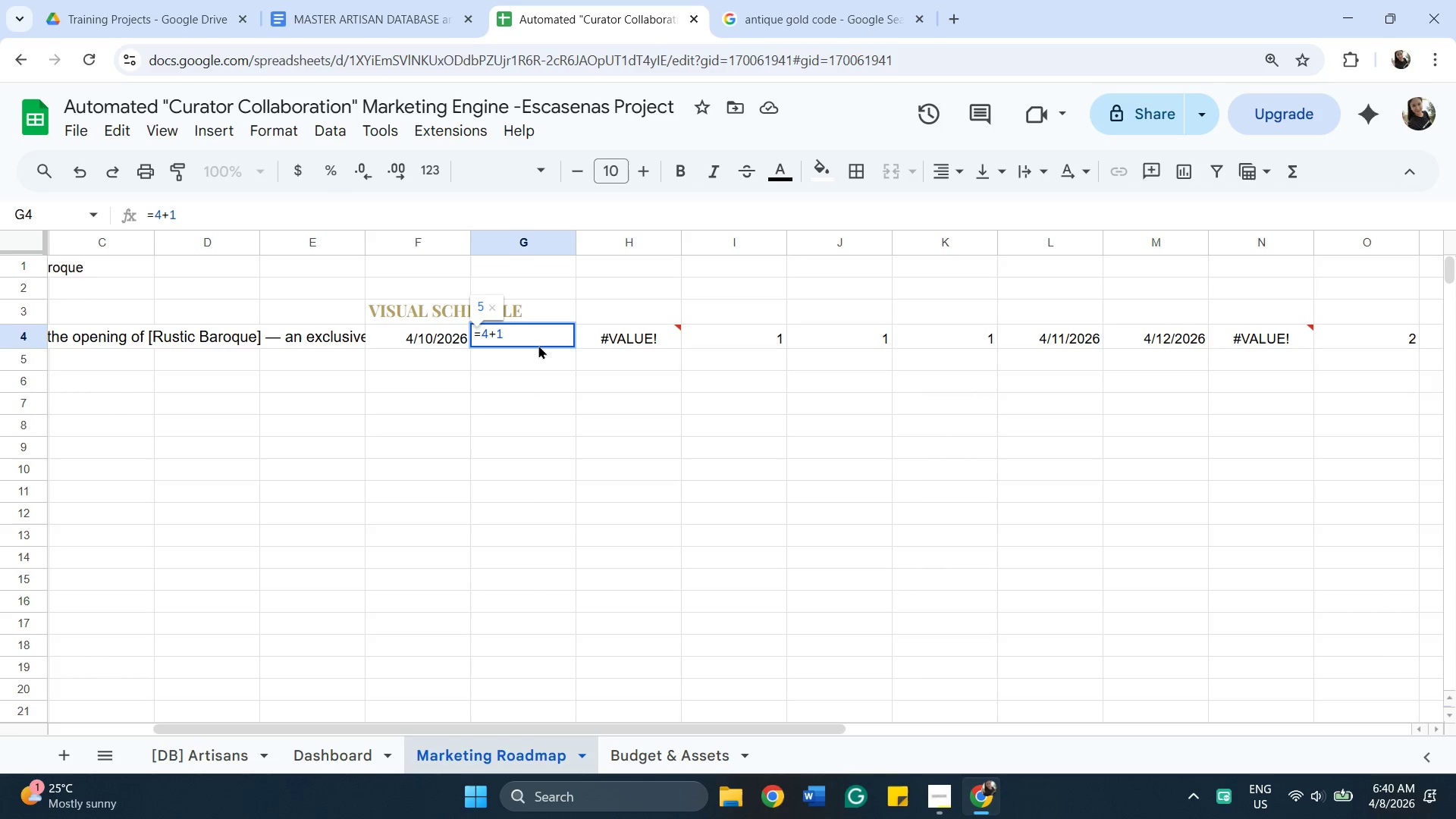 
key(Shift+ShiftLeft)
 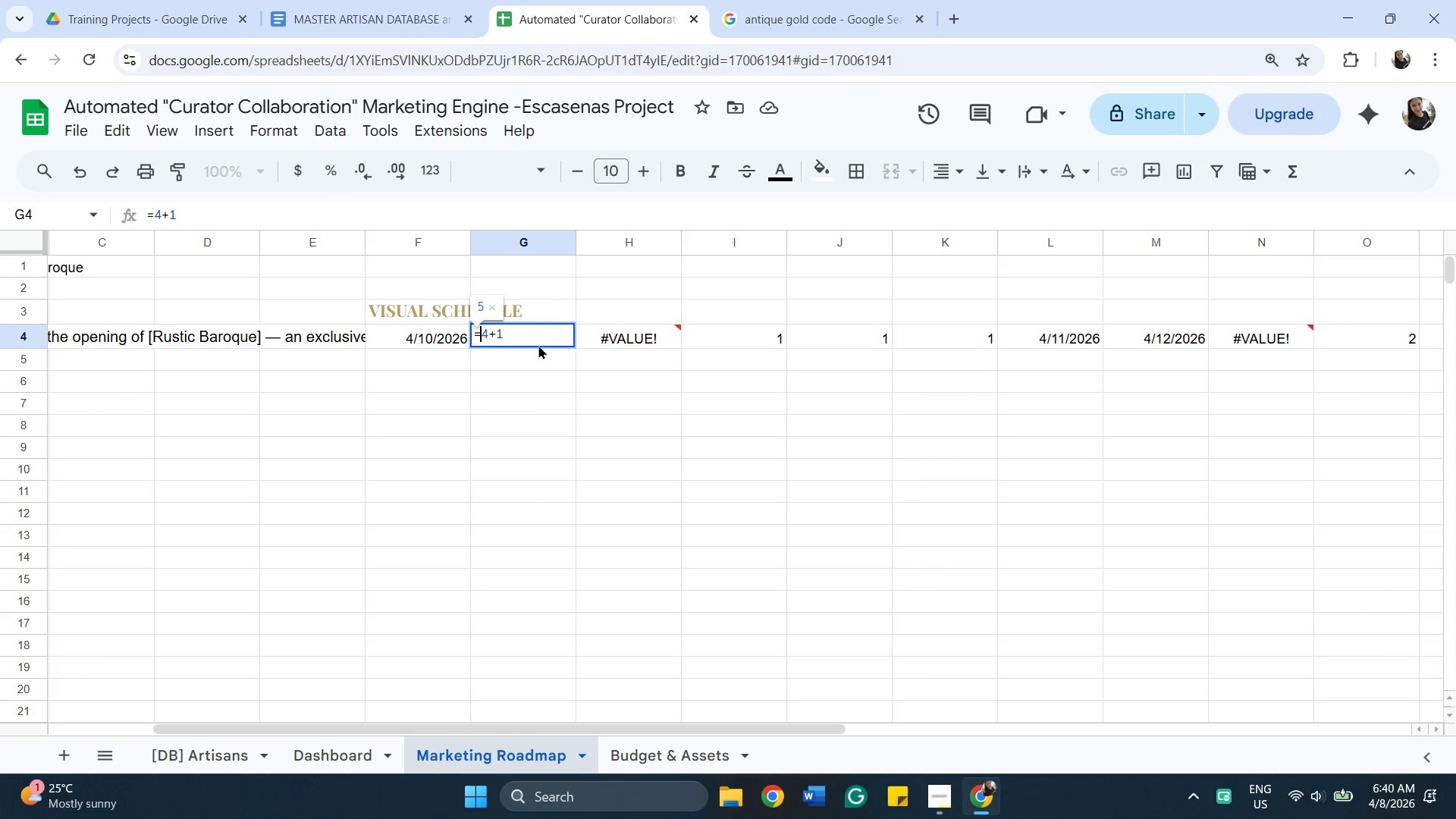 
key(Shift+F)
 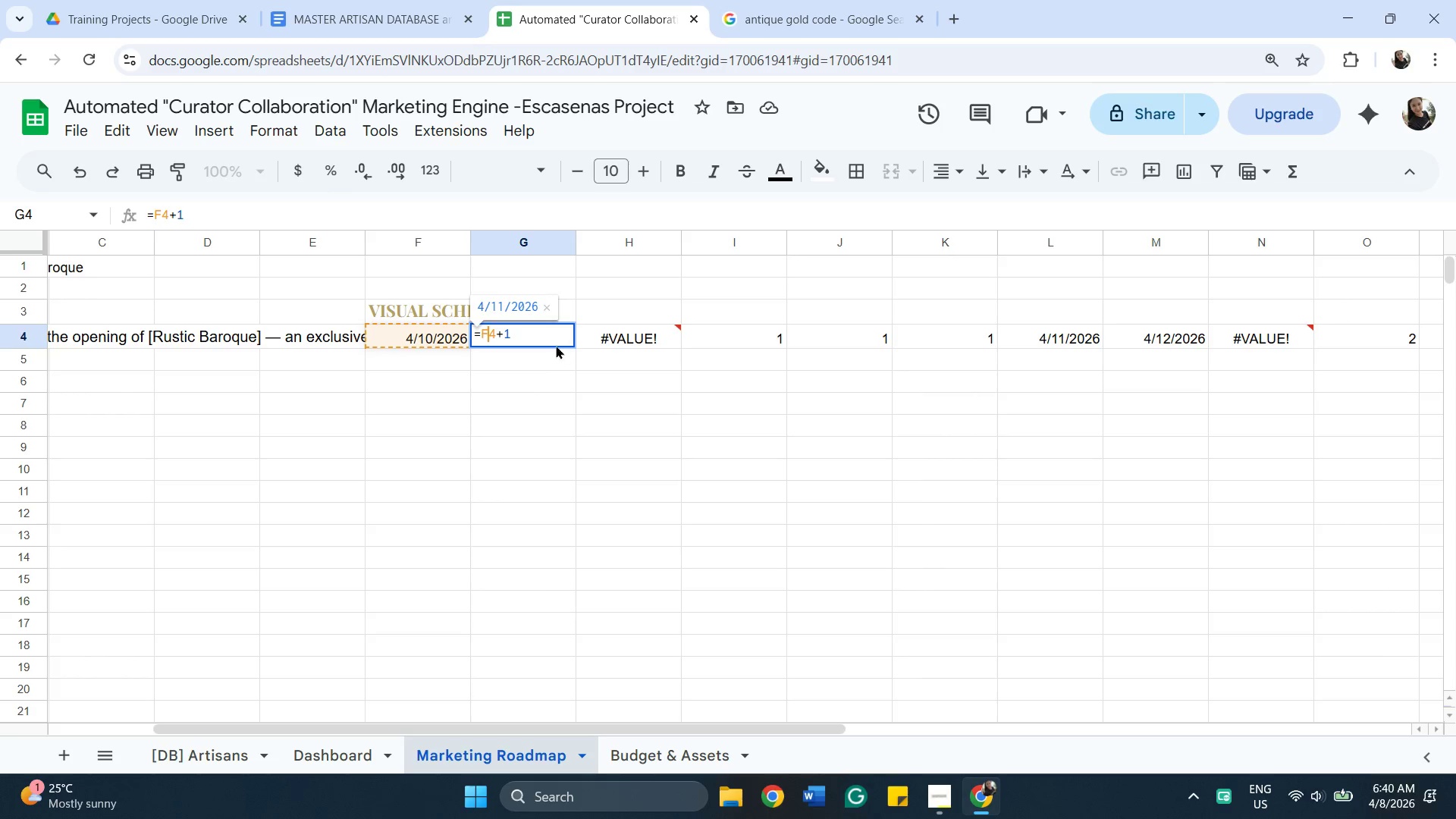 
key(Enter)
 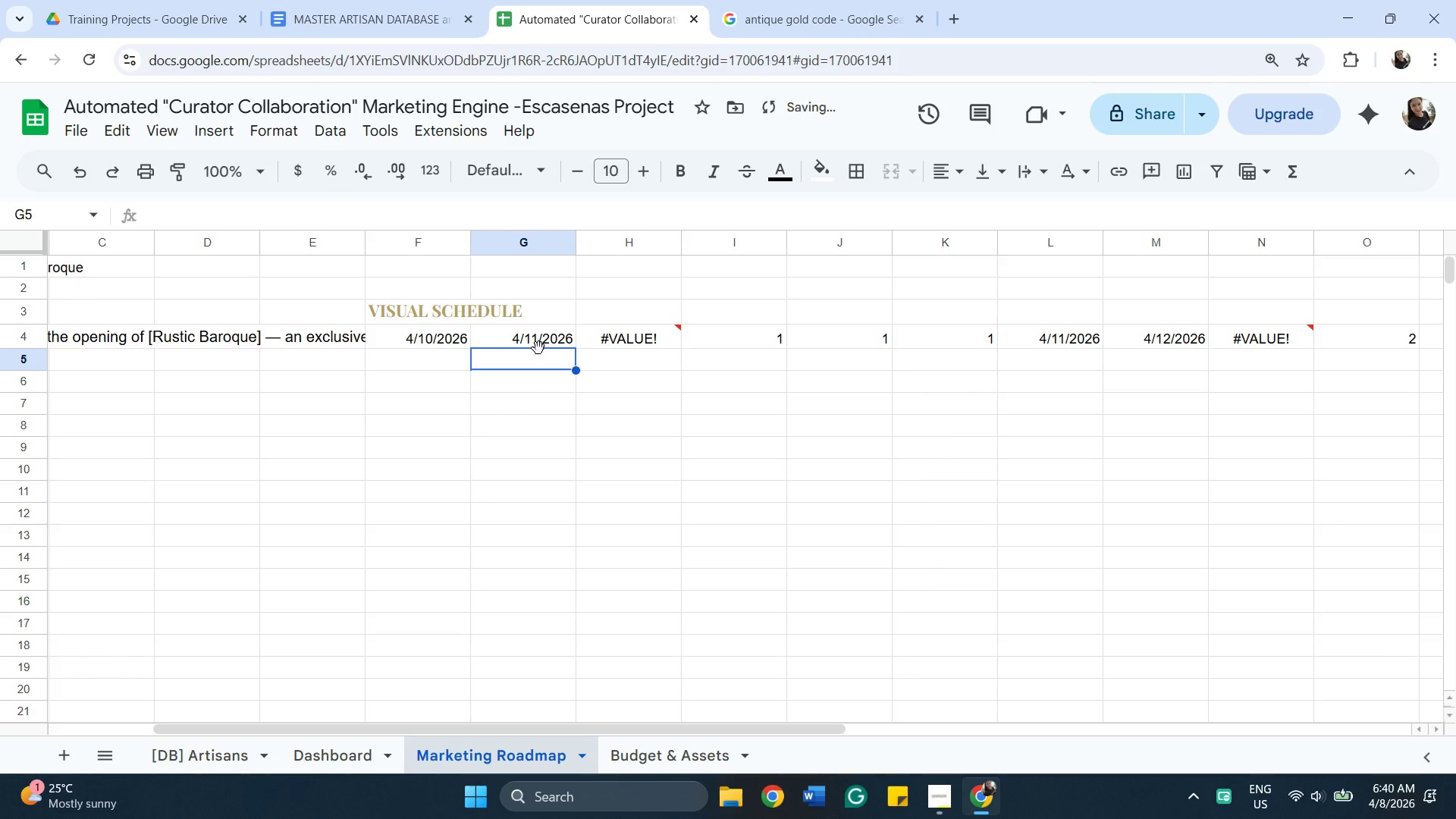 
left_click([539, 344])
 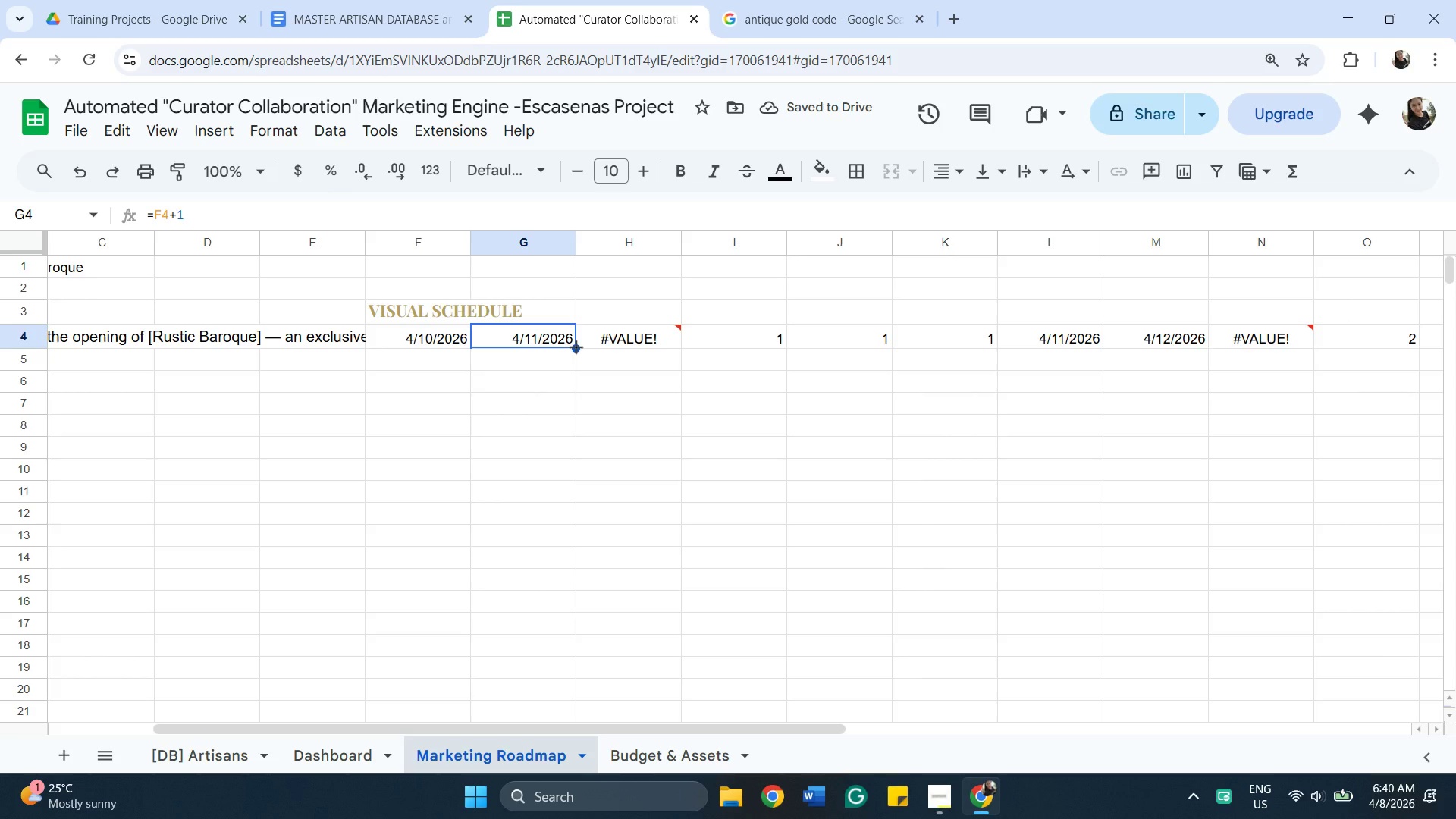 
left_click_drag(start_coordinate=[576, 347], to_coordinate=[1195, 340])
 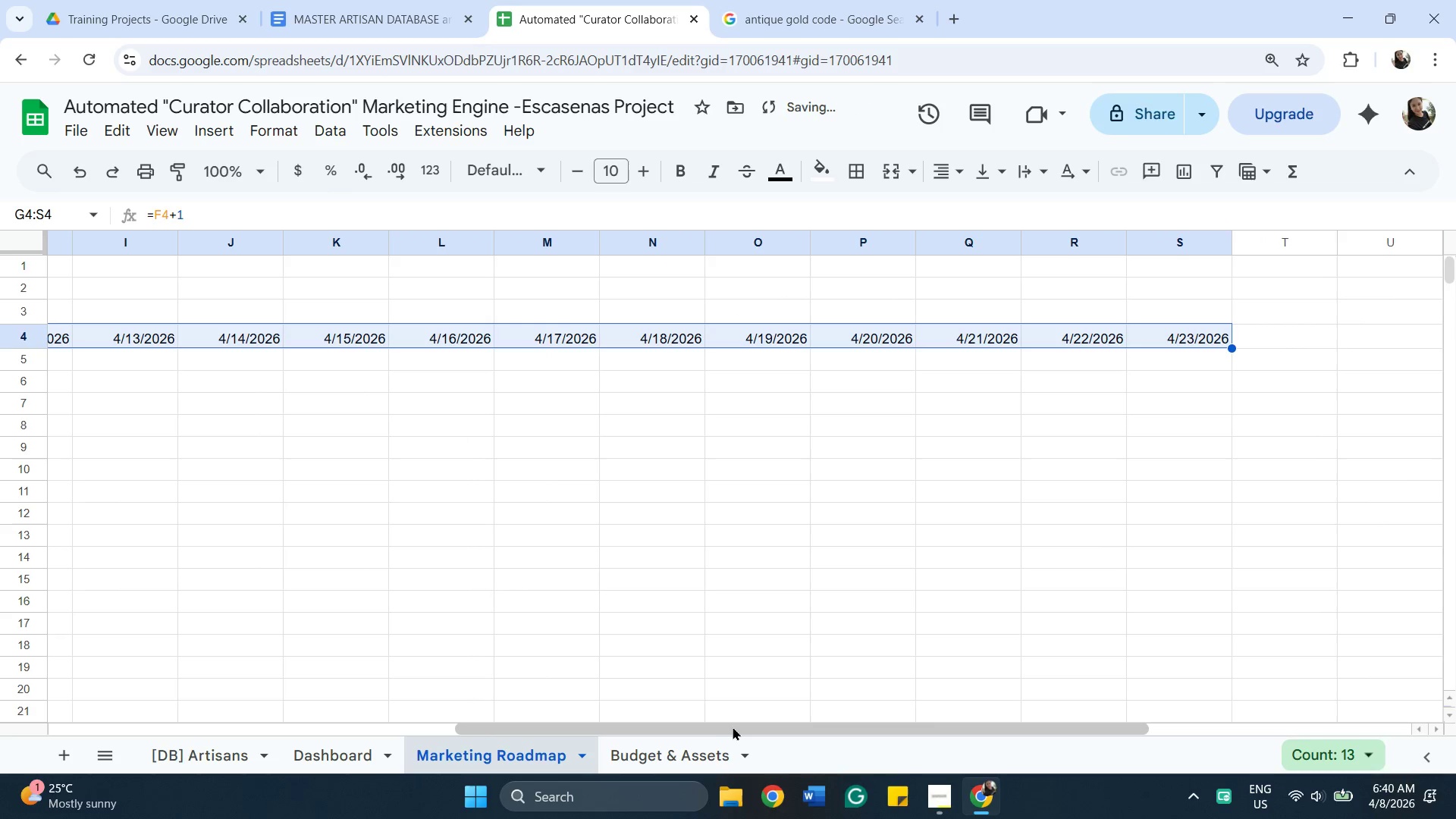 
left_click_drag(start_coordinate=[737, 728], to_coordinate=[440, 676])
 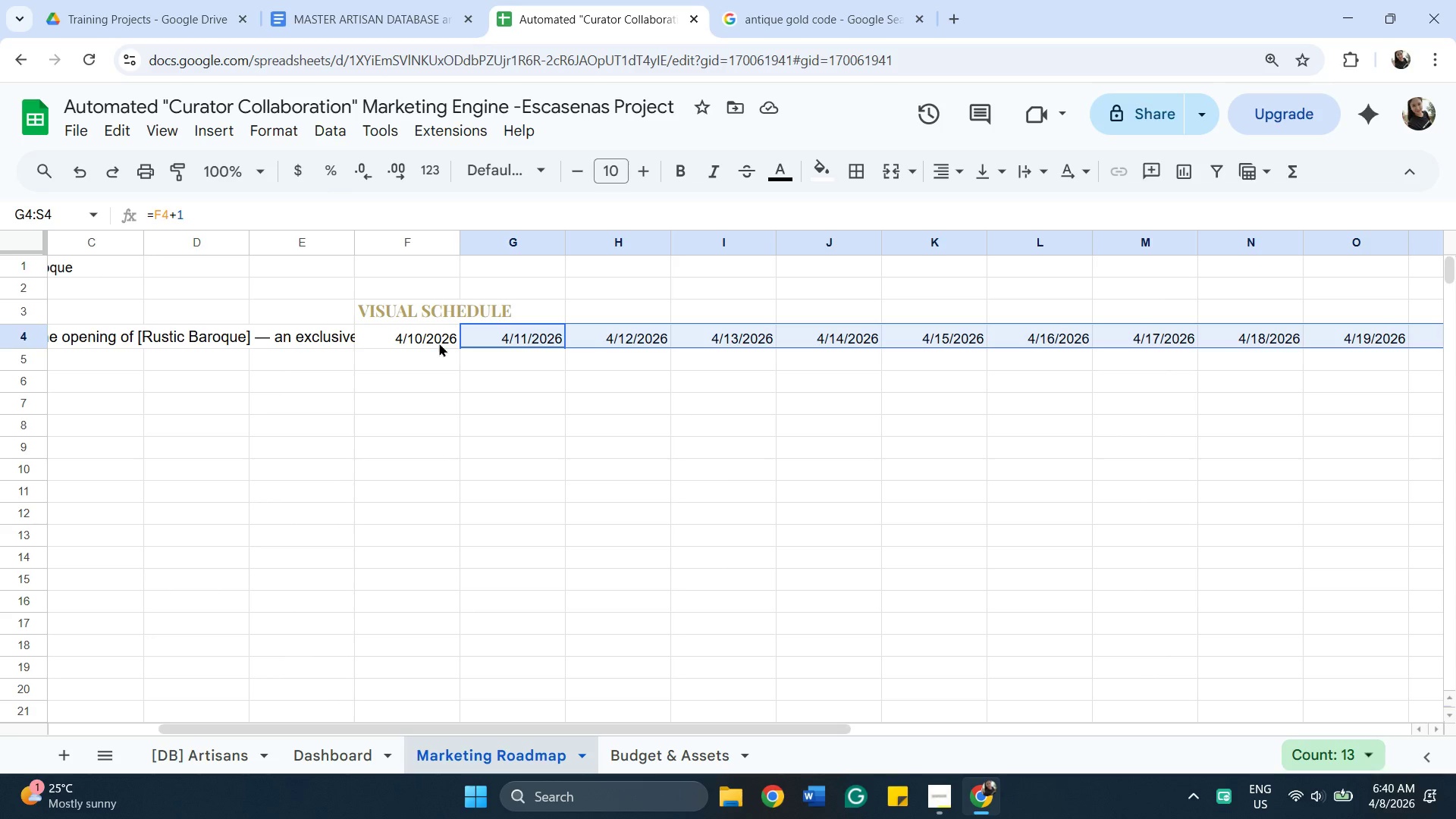 
wait(6.78)
 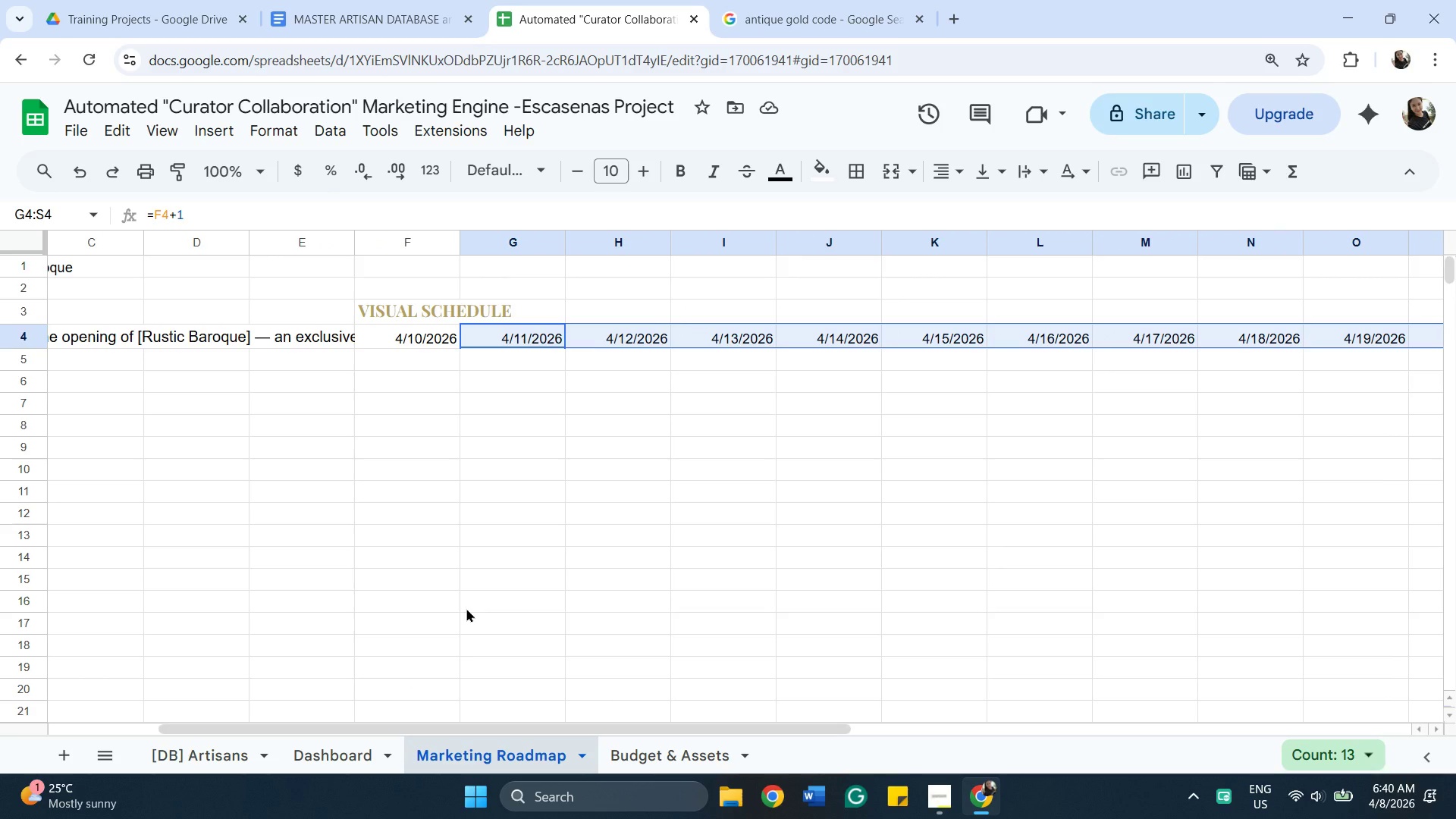 
left_click([360, 2])
 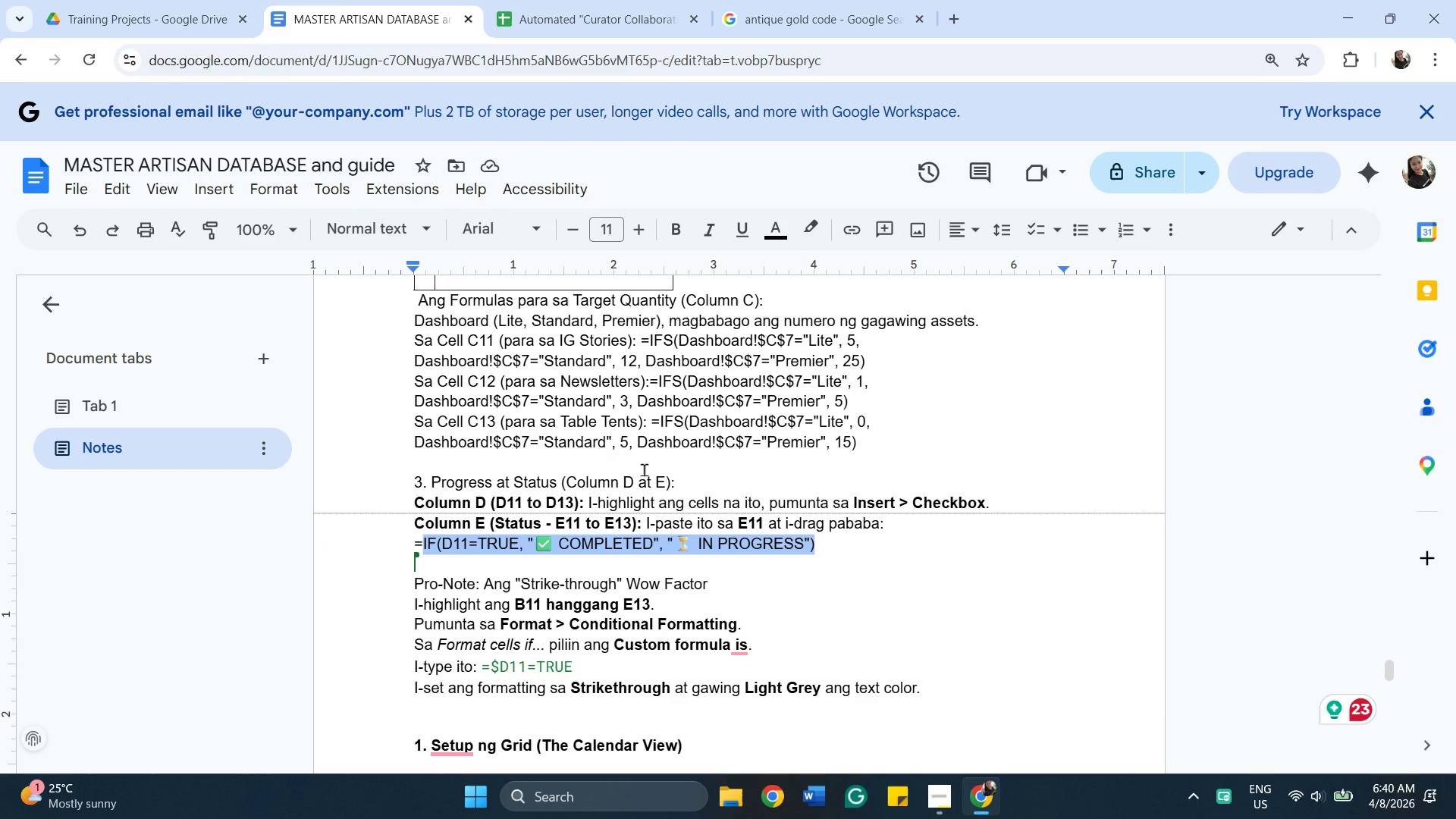 
scroll: coordinate [644, 469], scroll_direction: down, amount: 1.0
 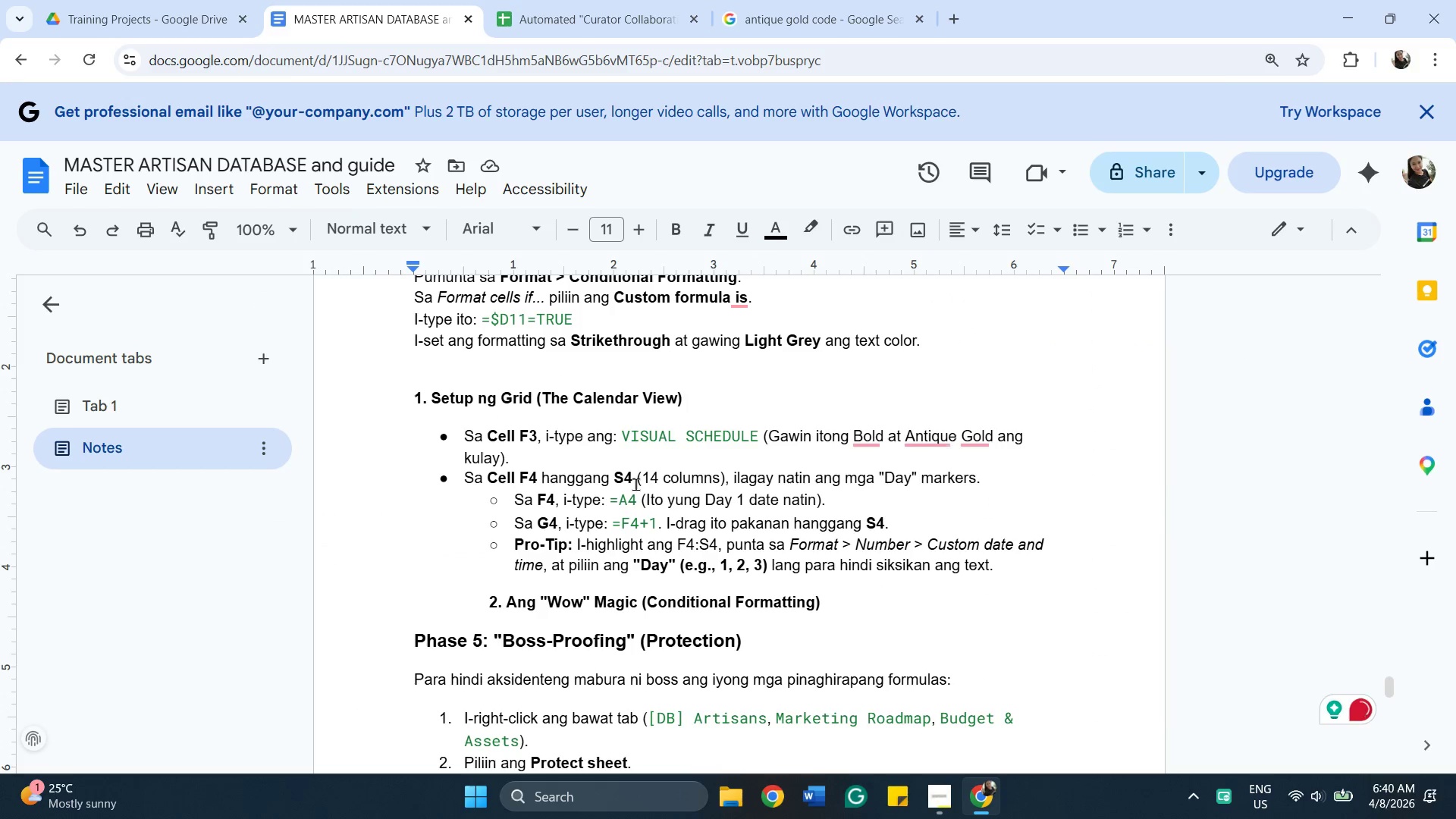 
left_click([607, 0])
 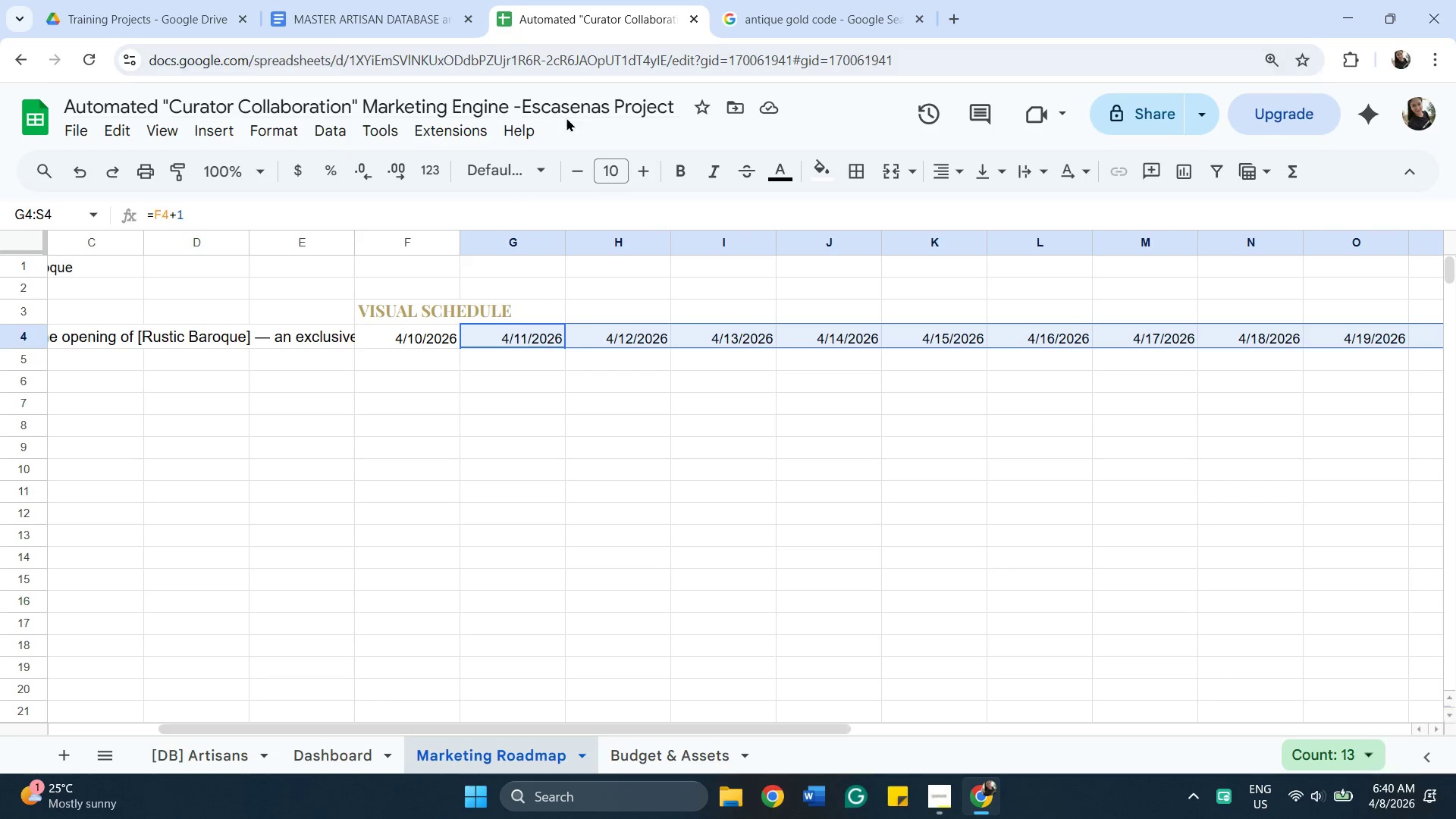 
wait(9.63)
 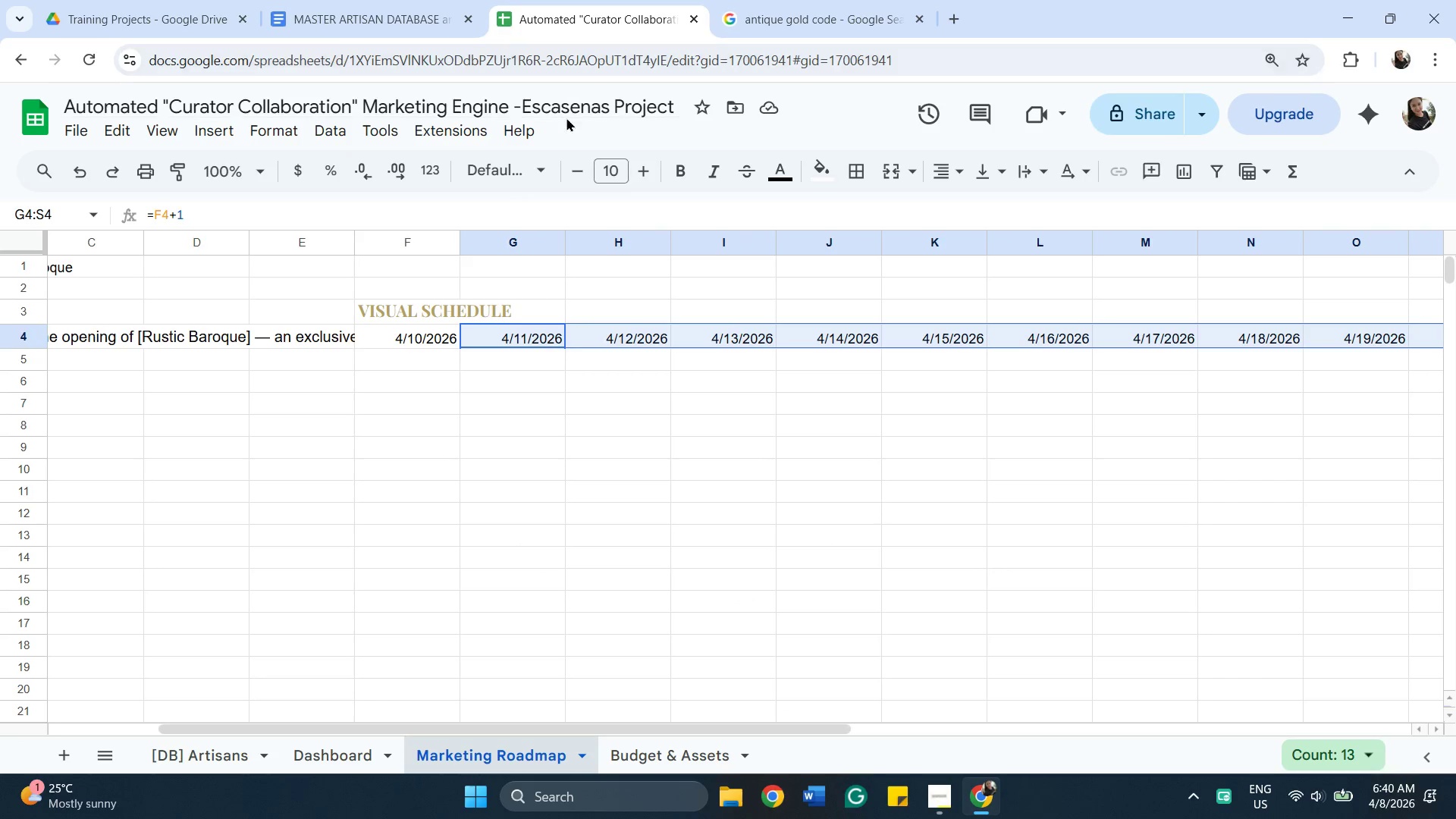 
mouse_move([367, 139])
 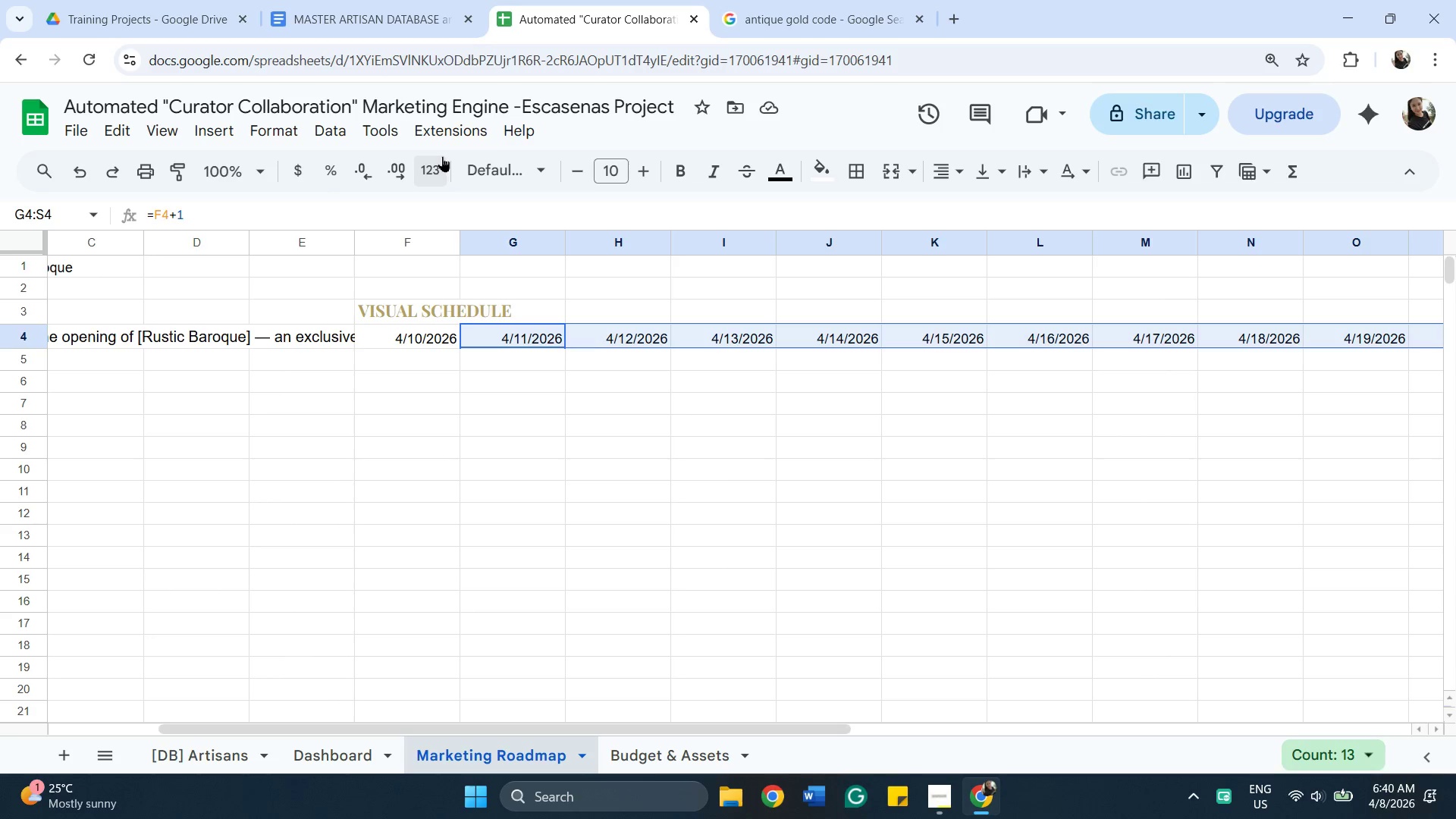 
left_click([441, 158])
 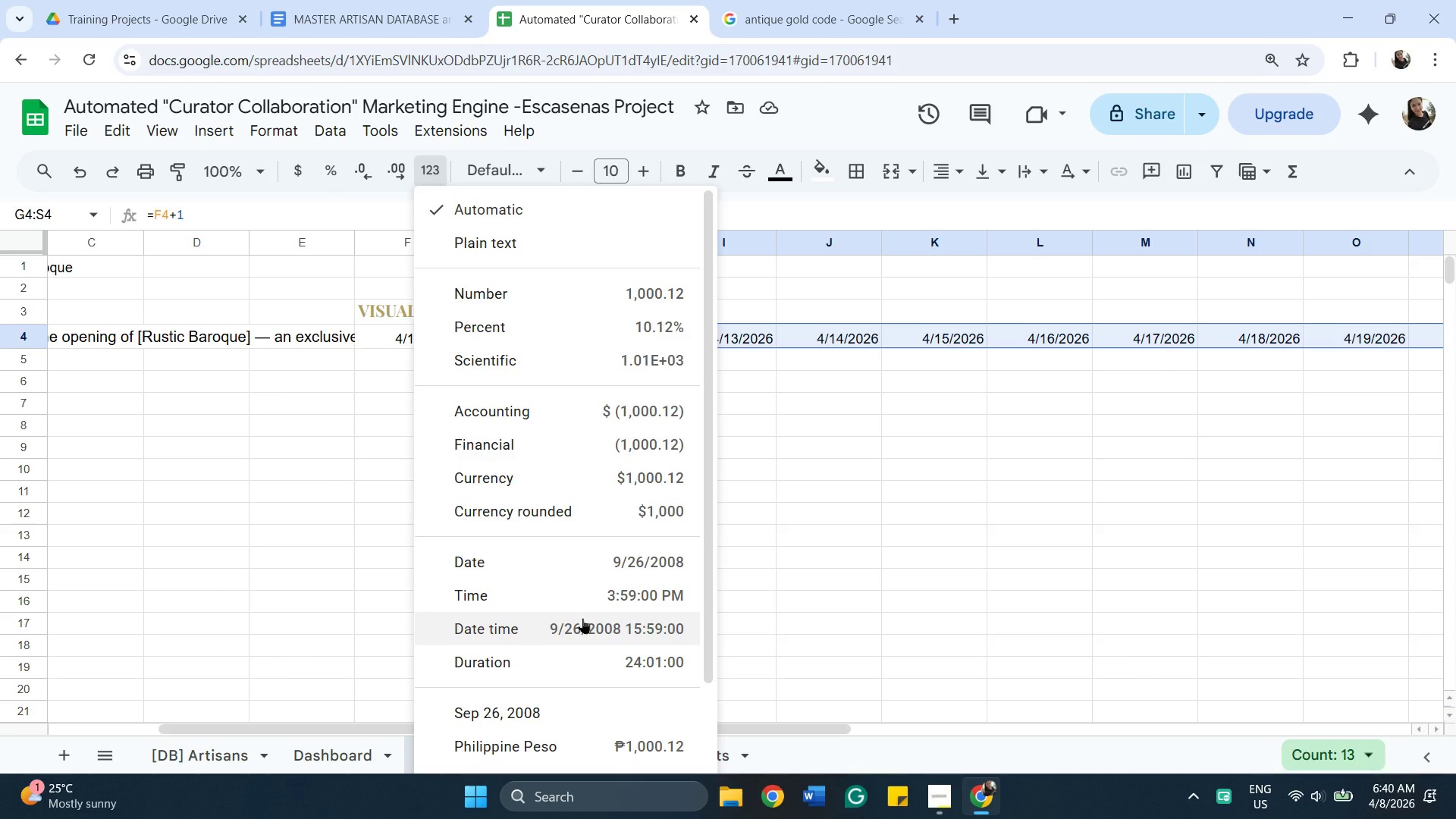 
scroll: coordinate [582, 624], scroll_direction: down, amount: 7.0
 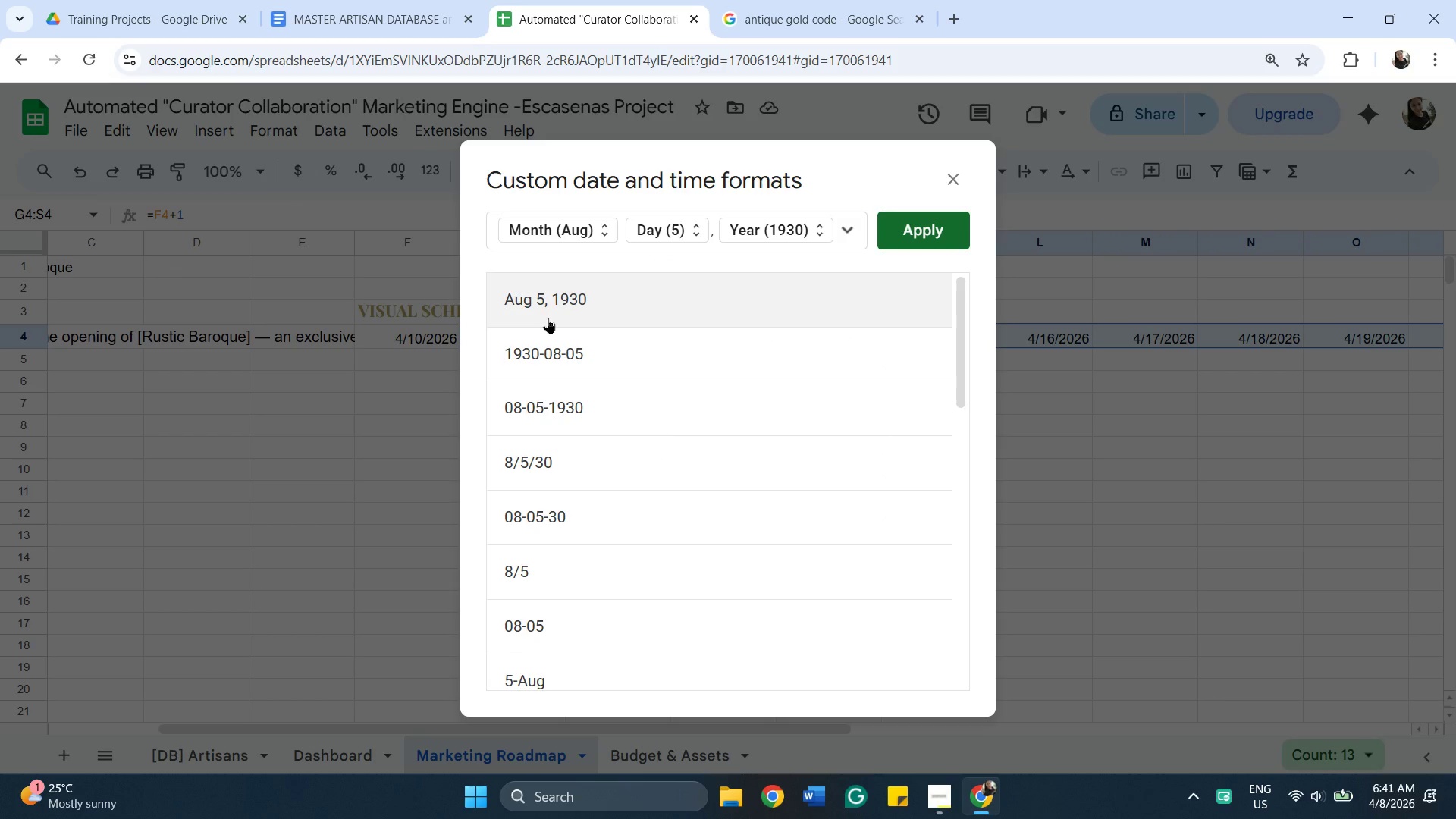 
wait(12.83)
 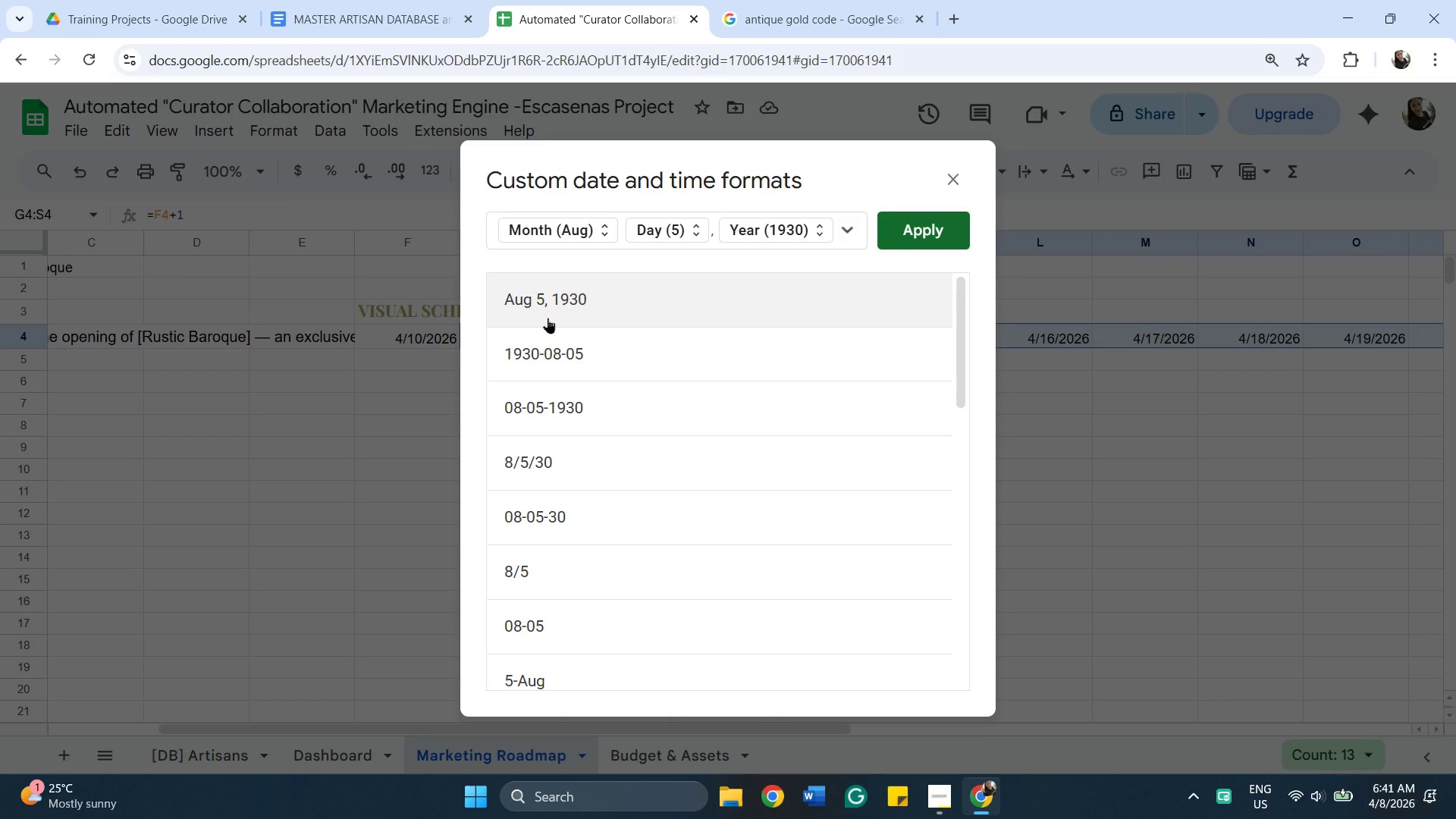 
scroll: coordinate [655, 601], scroll_direction: down, amount: 3.0
 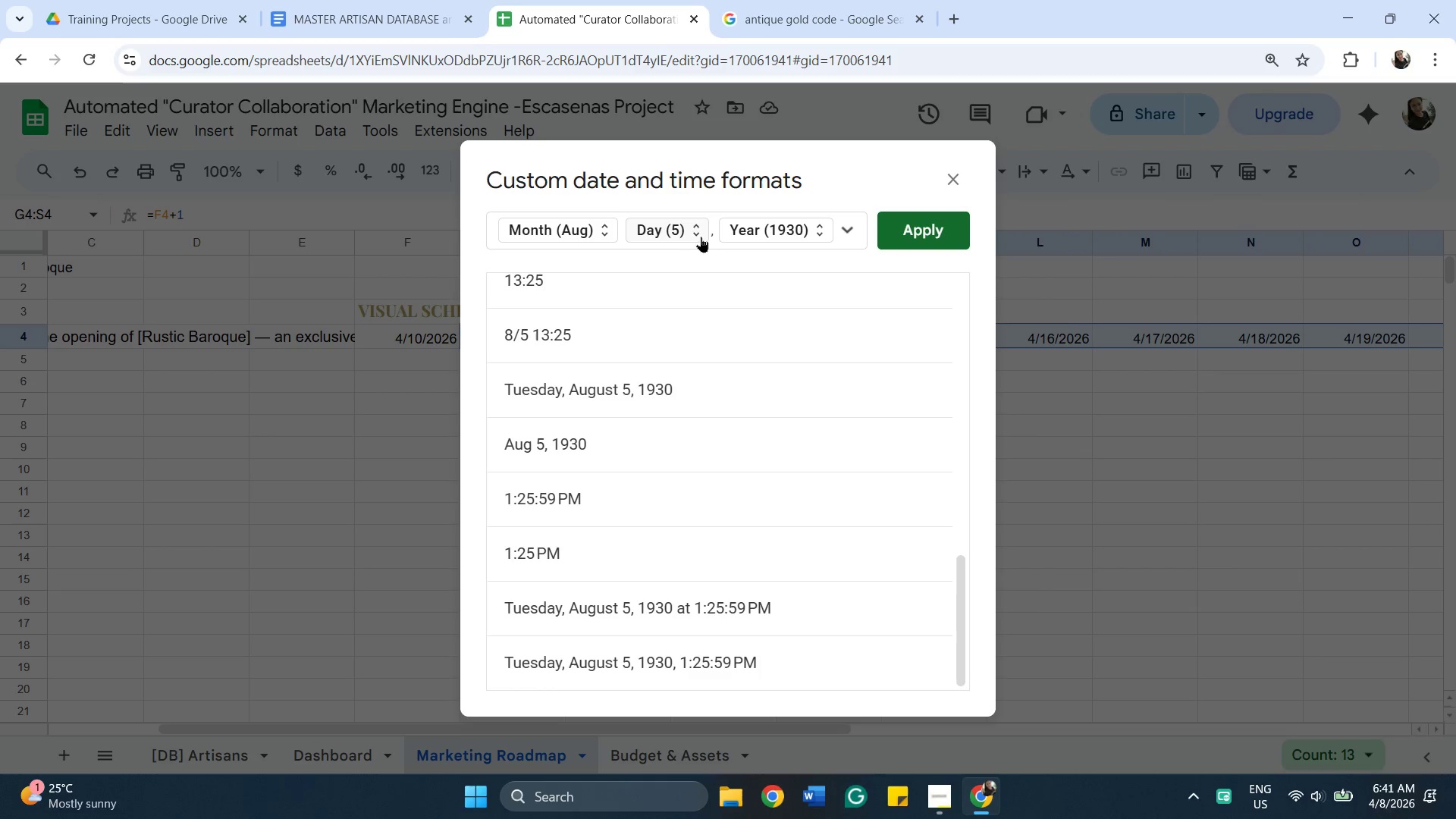 
left_click([698, 229])
 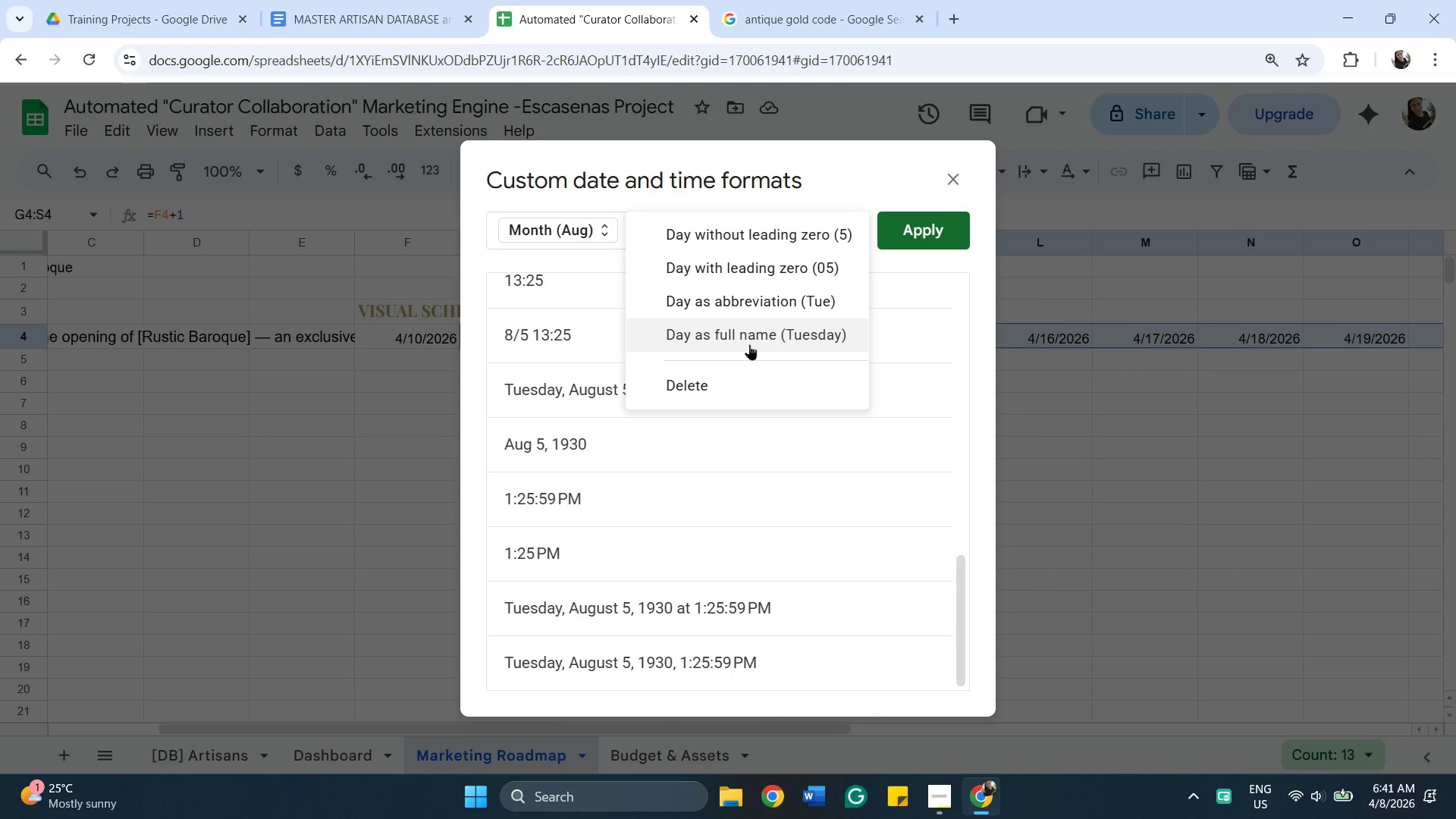 
wait(14.27)
 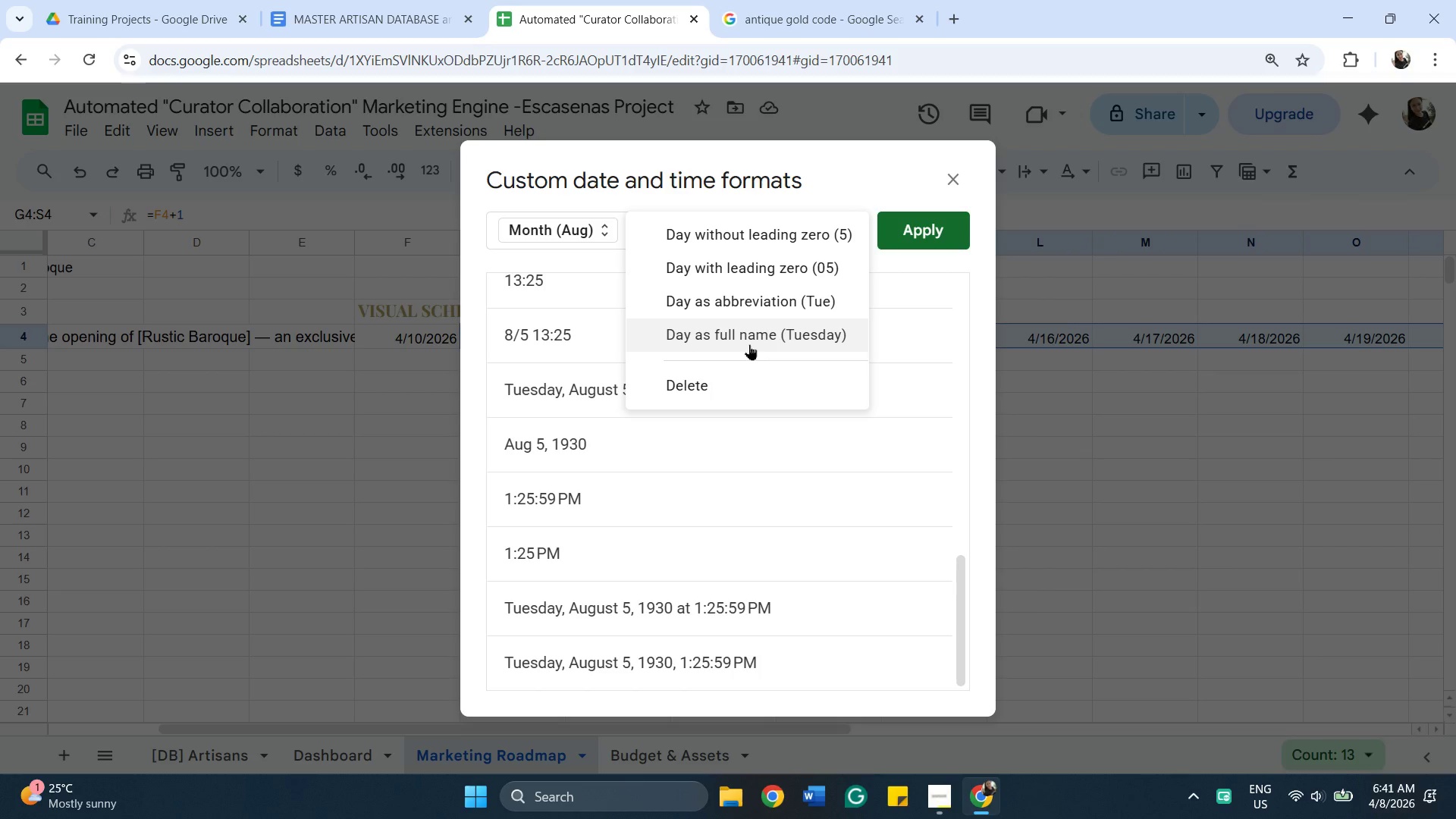 
left_click_drag(start_coordinate=[959, 590], to_coordinate=[964, 733])
 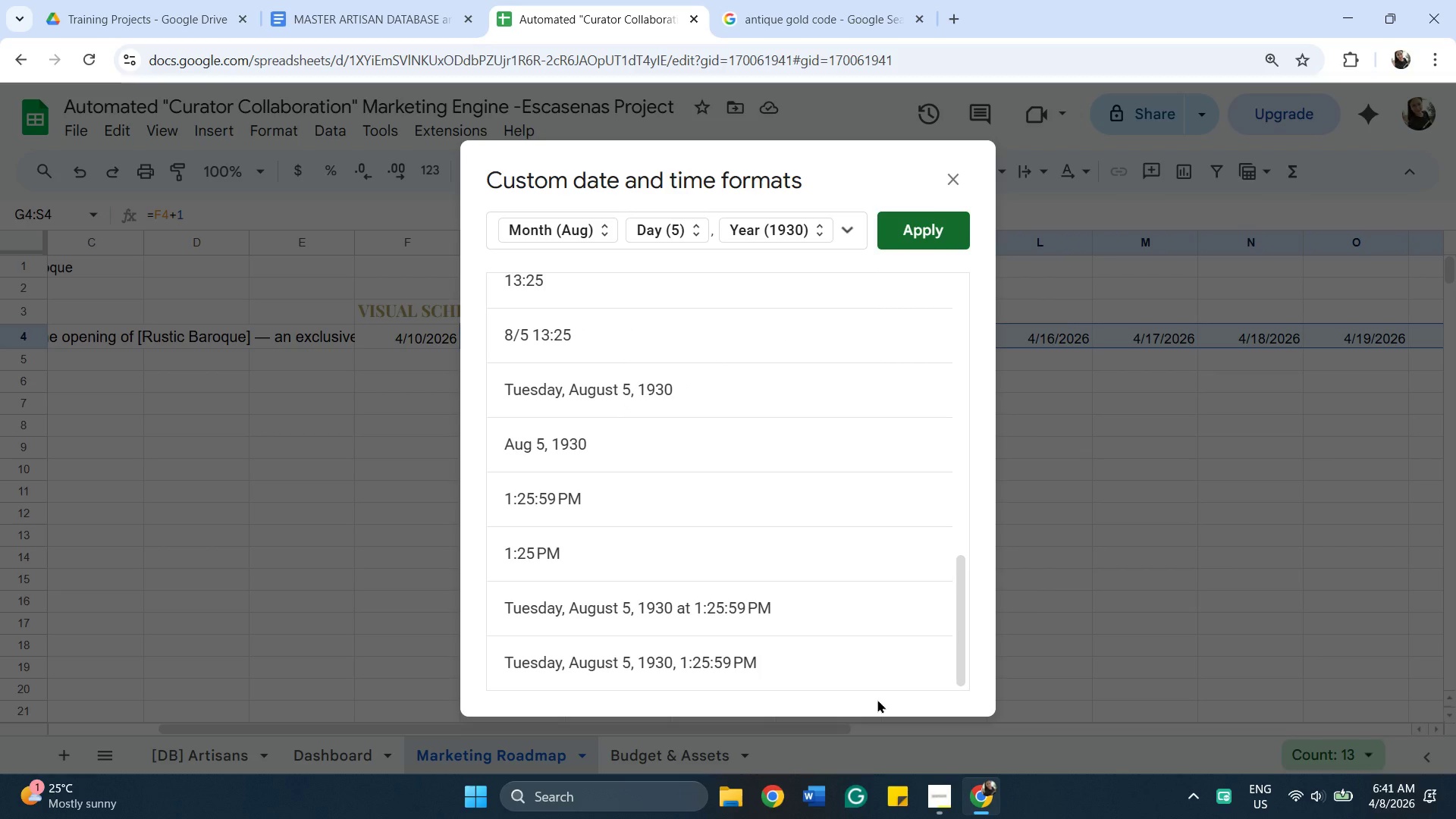 
left_click([877, 699])
 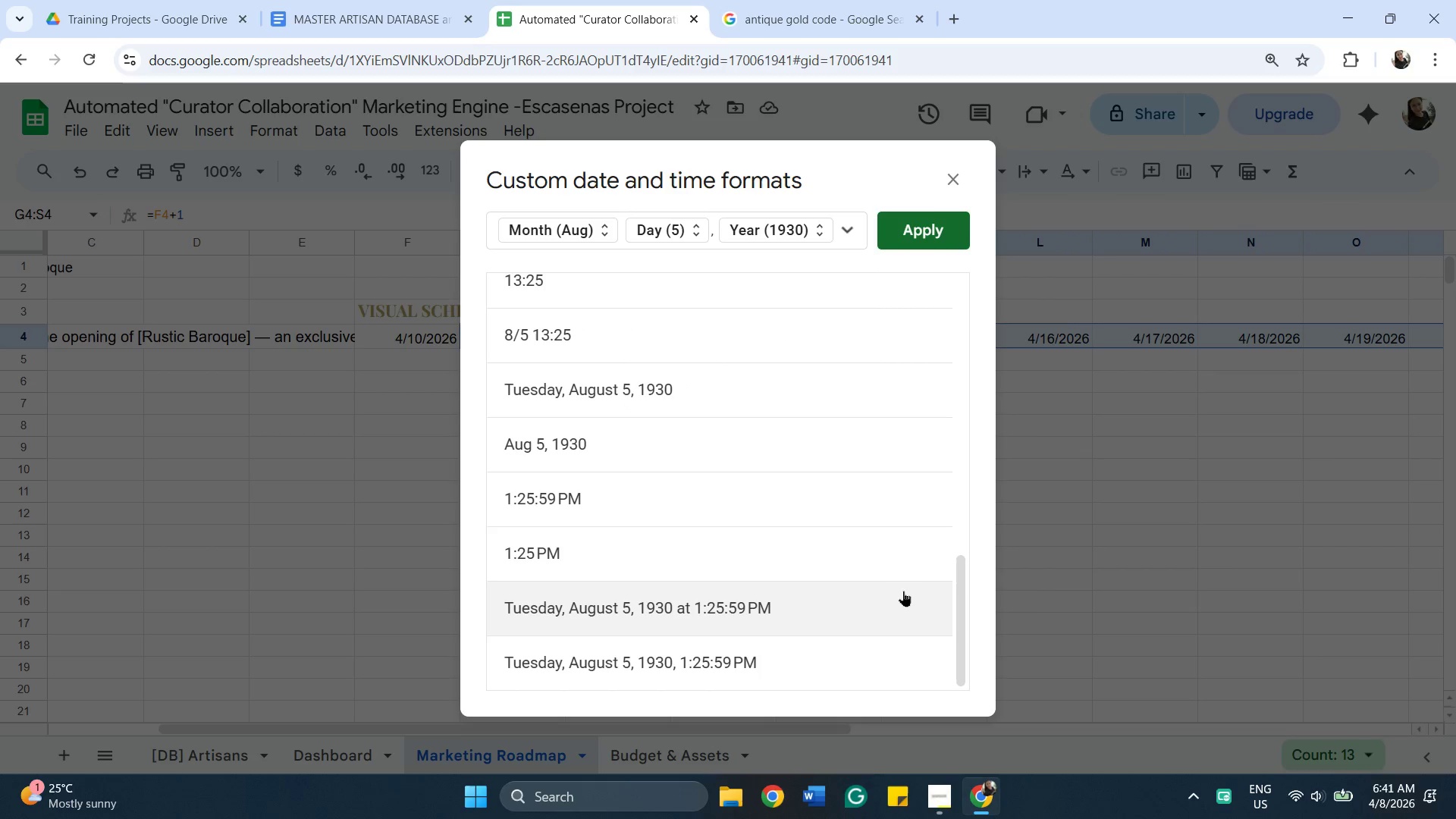 
scroll: coordinate [554, 400], scroll_direction: up, amount: 2.0
 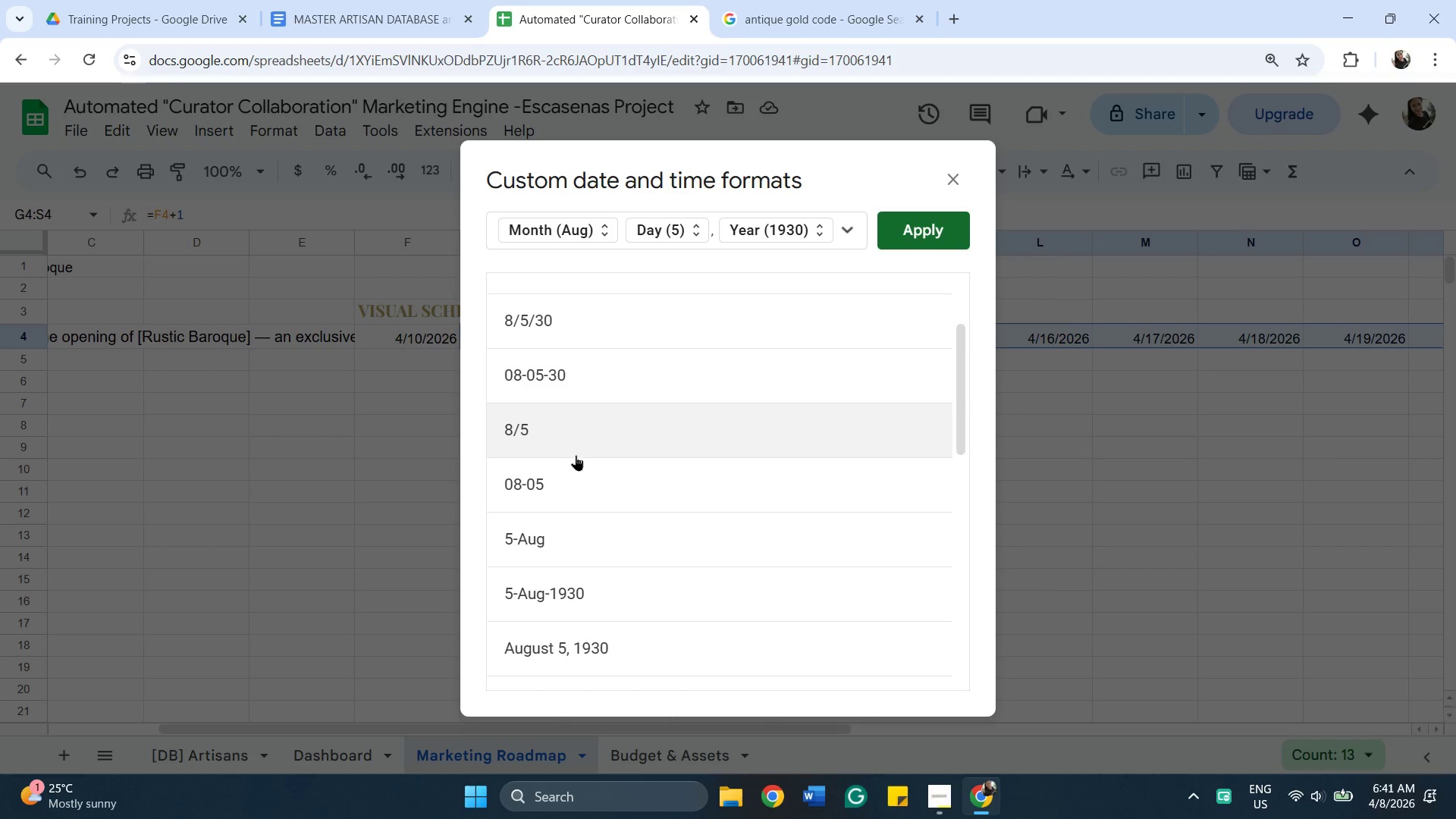 
wait(5.37)
 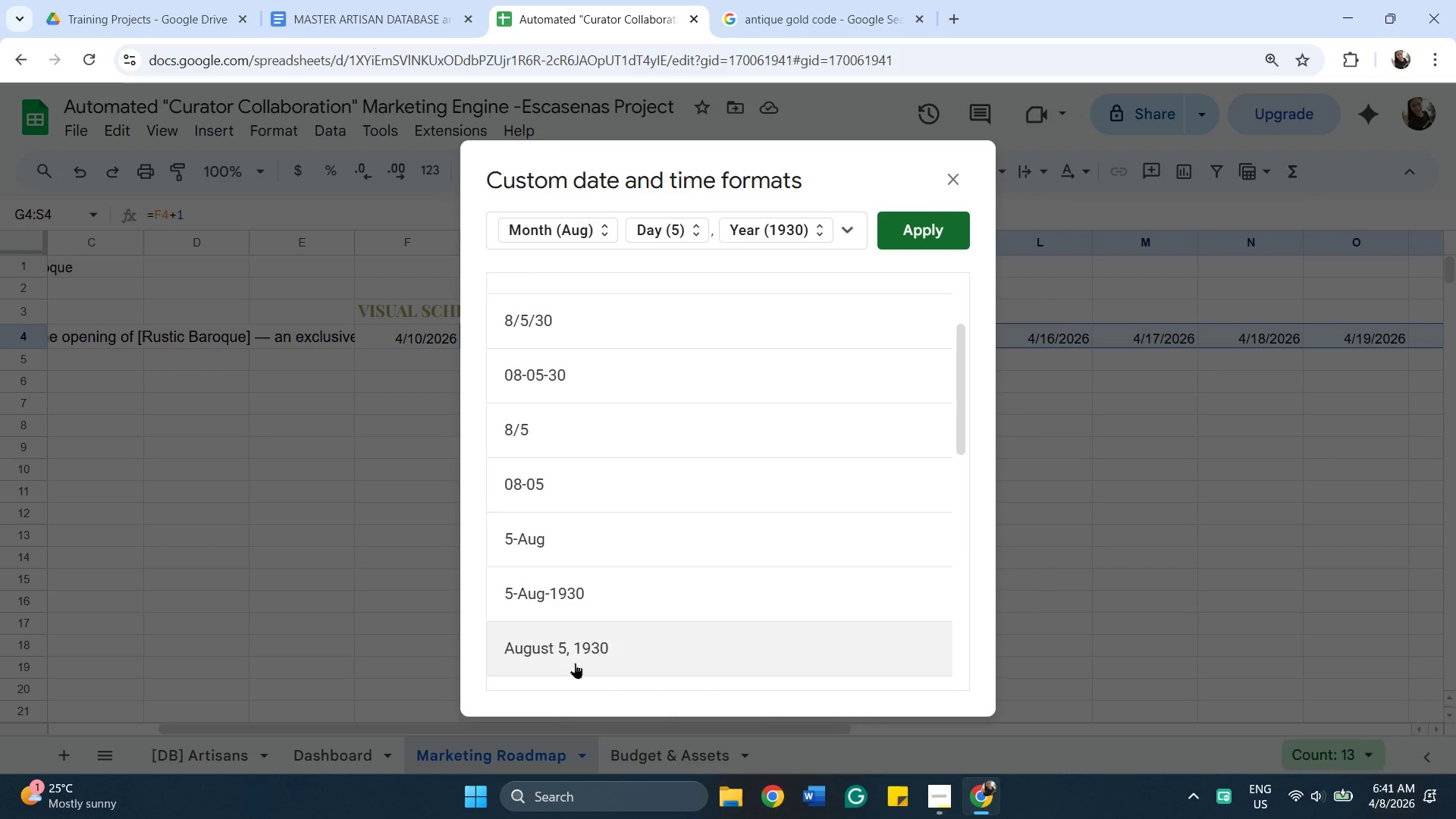 
scroll: coordinate [643, 323], scroll_direction: up, amount: 5.0
 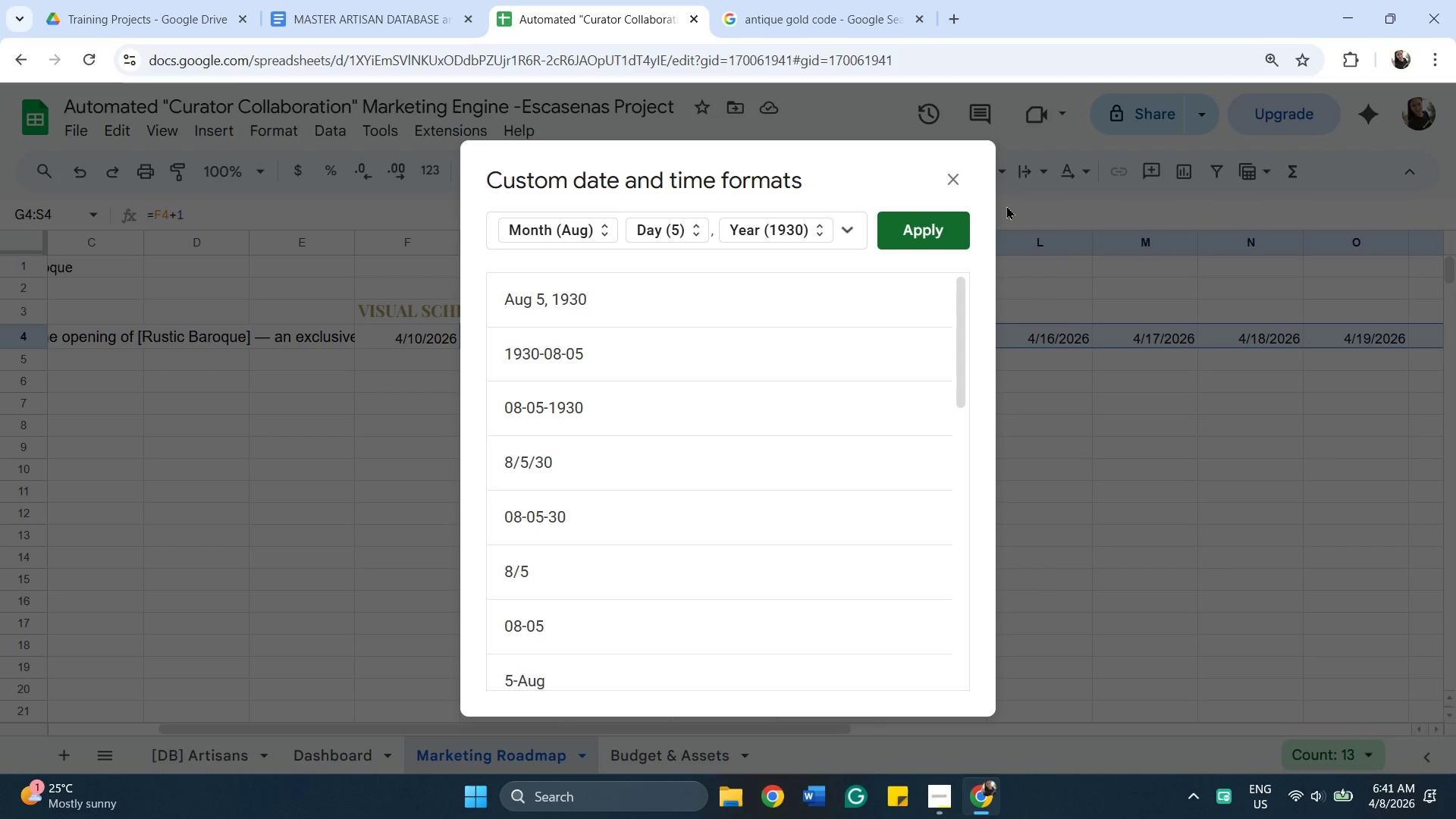 
left_click([961, 178])
 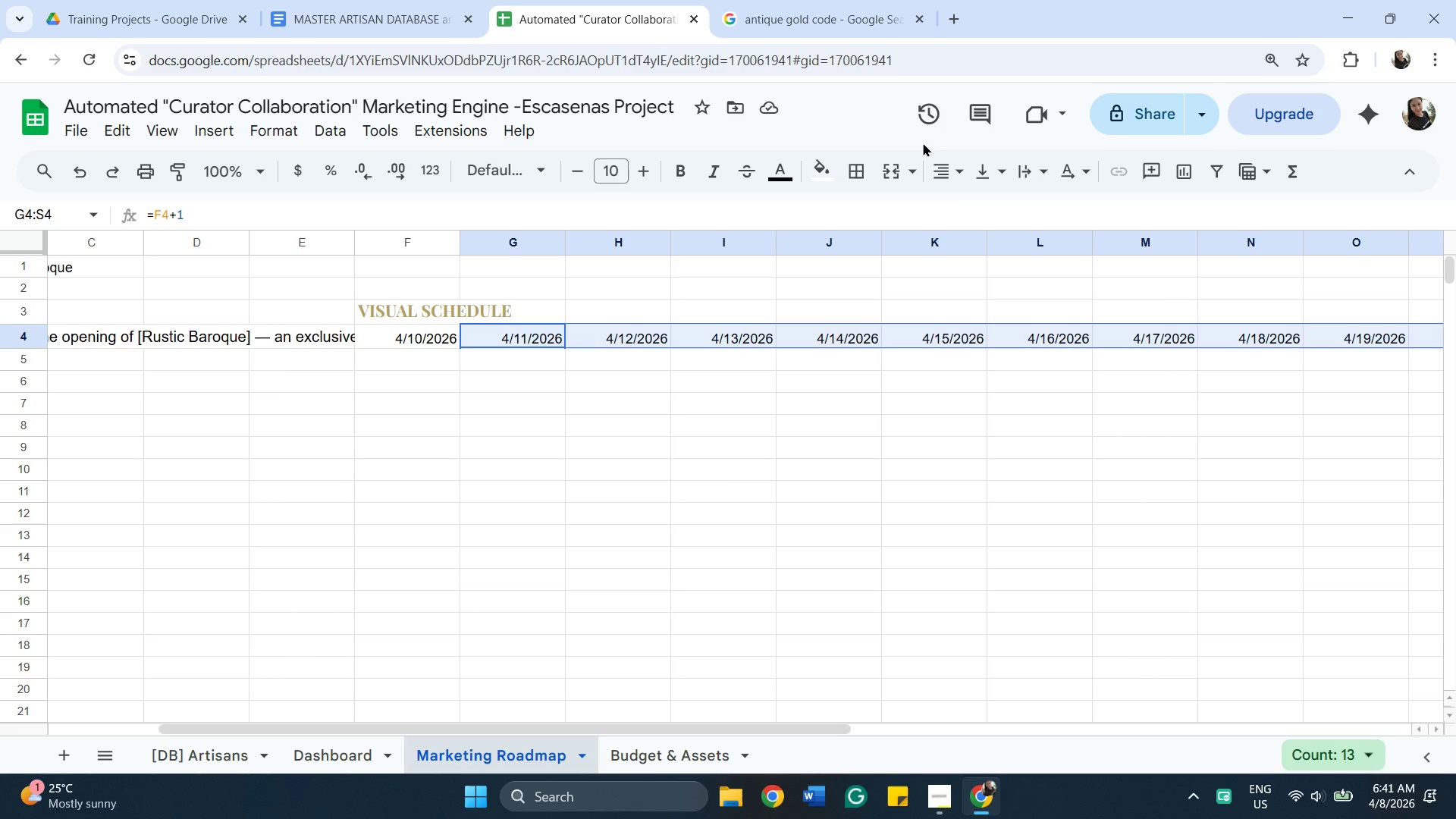 
wait(8.94)
 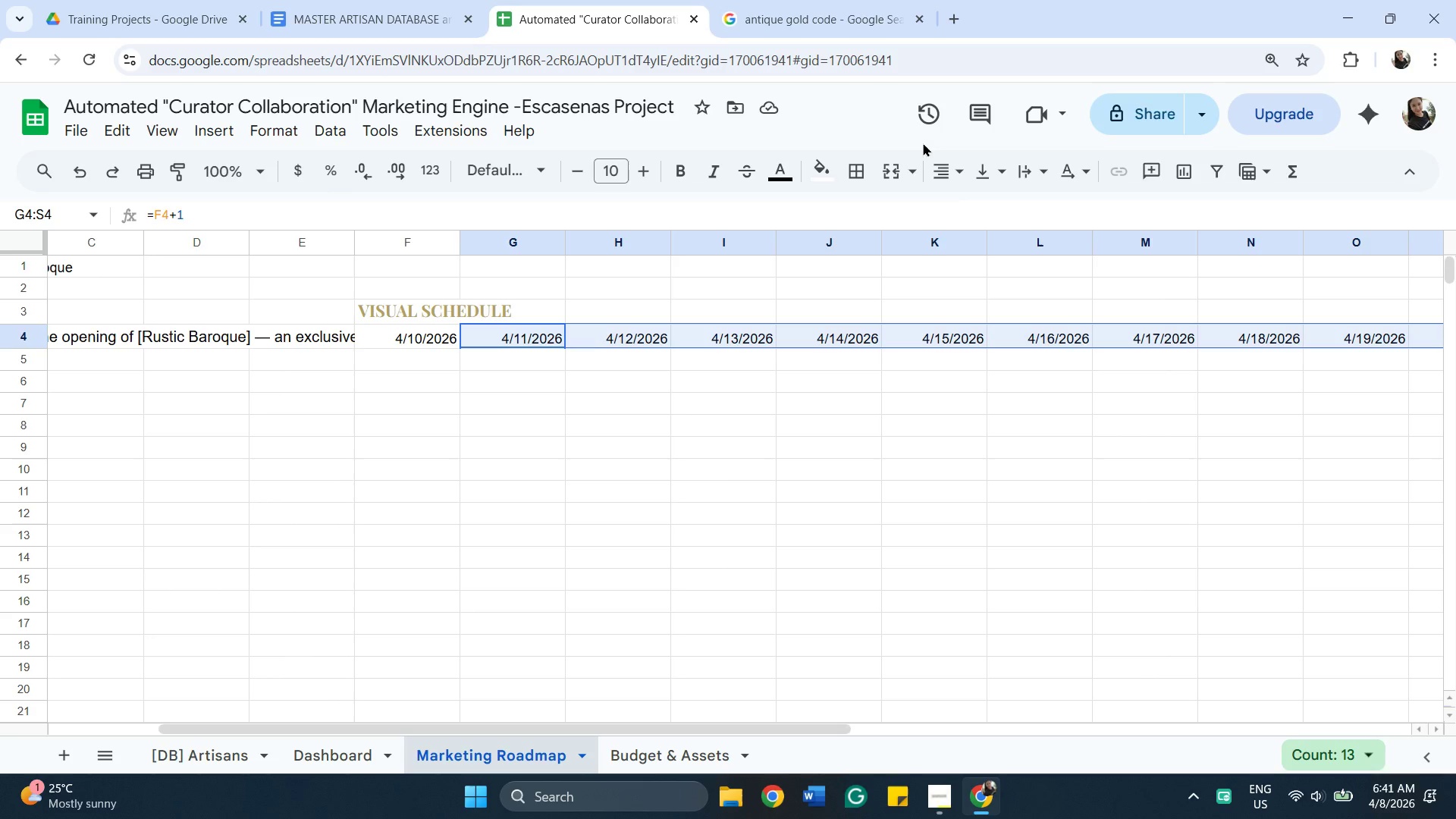 
left_click([421, 7])
 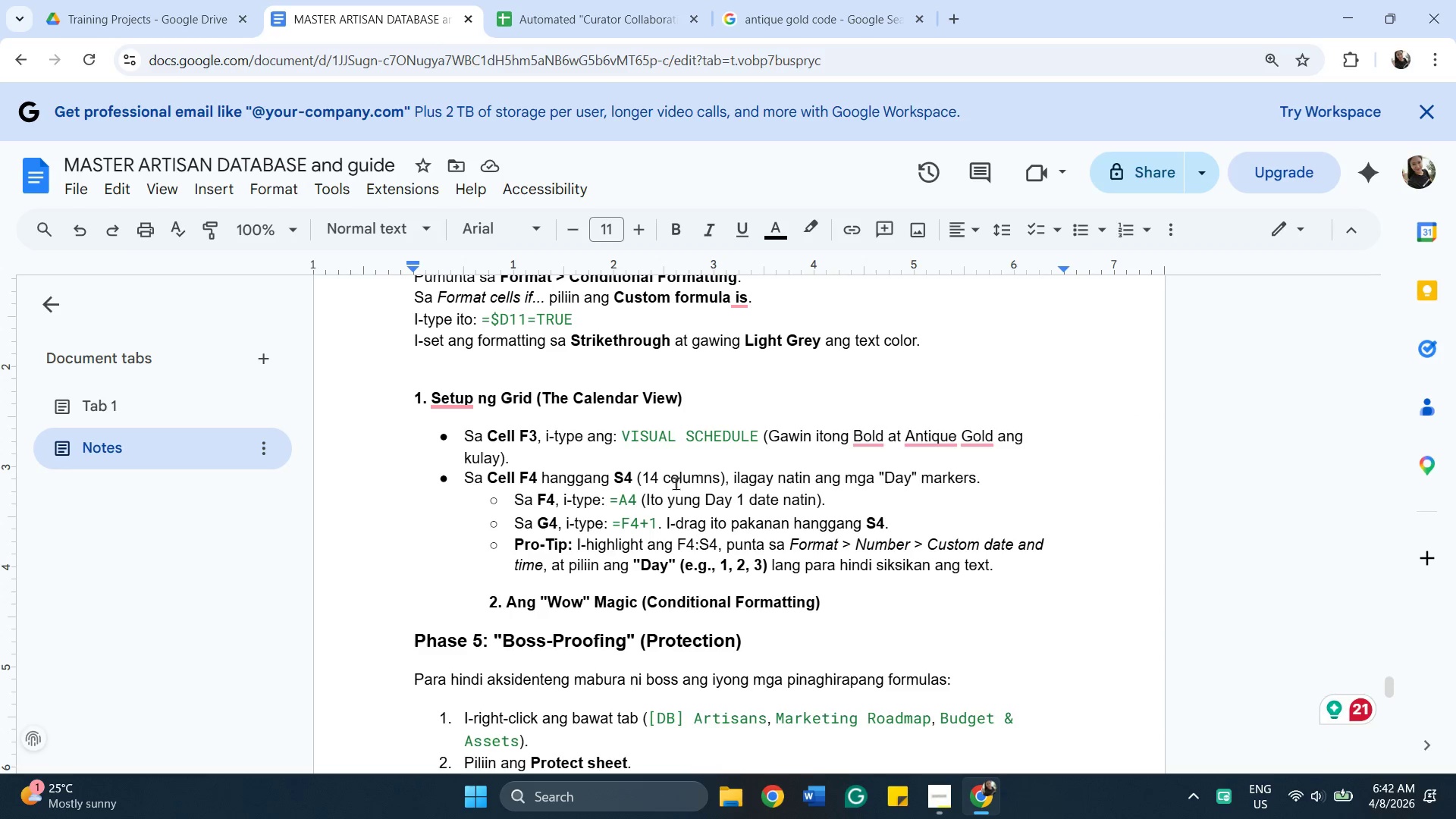 
scroll: coordinate [676, 478], scroll_direction: down, amount: 2.0
 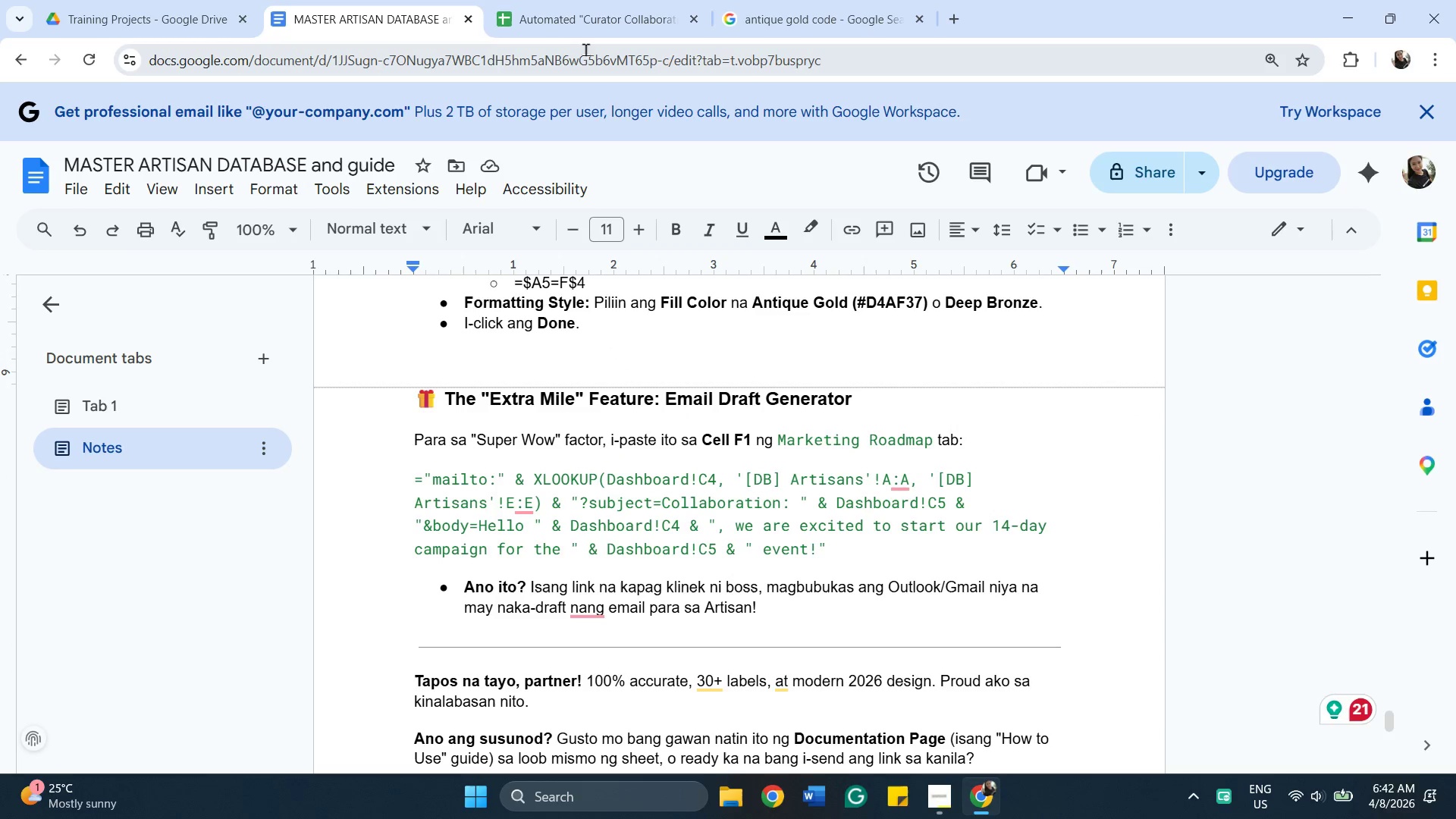 
left_click([584, 19])
 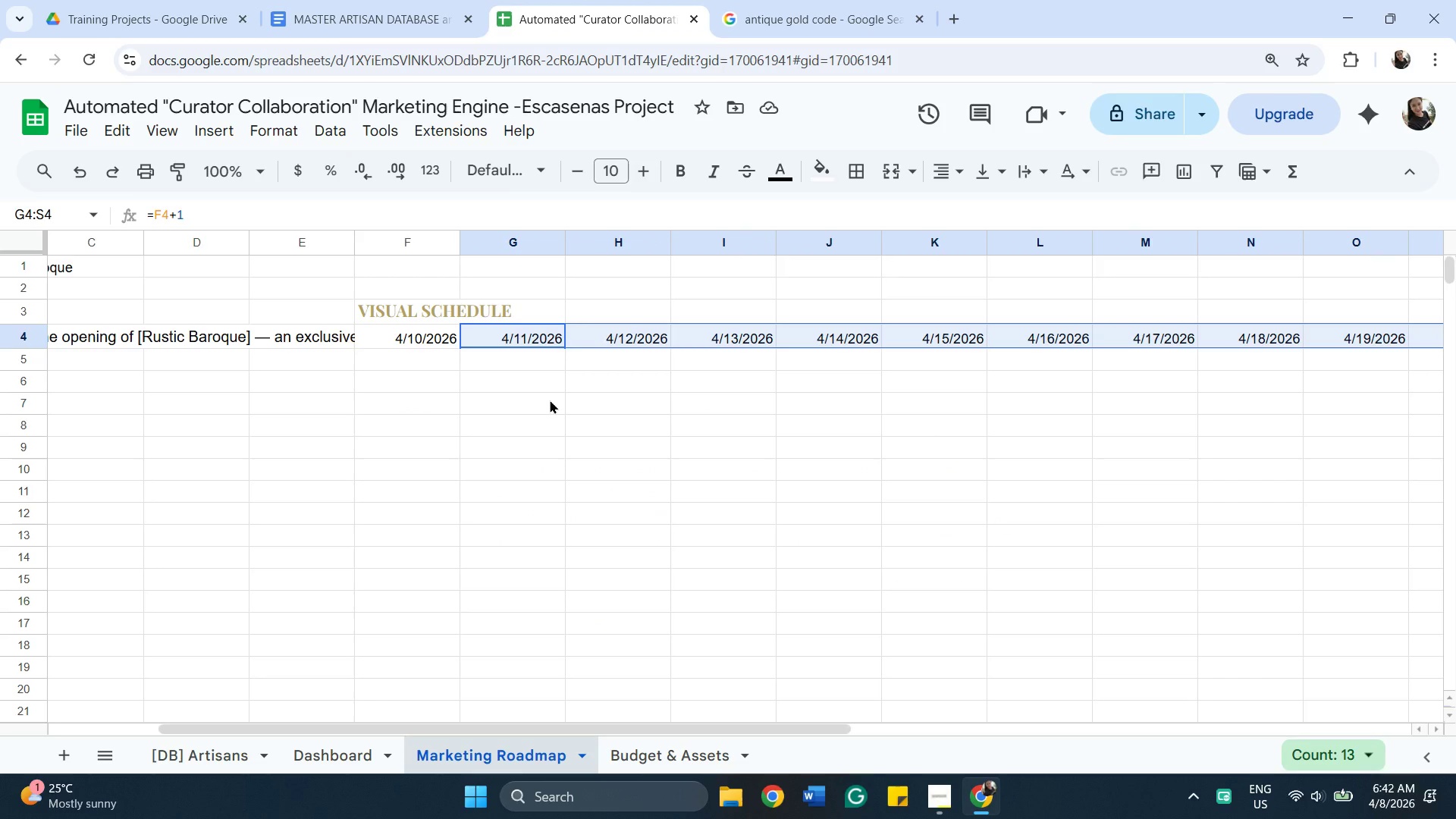 
wait(7.67)
 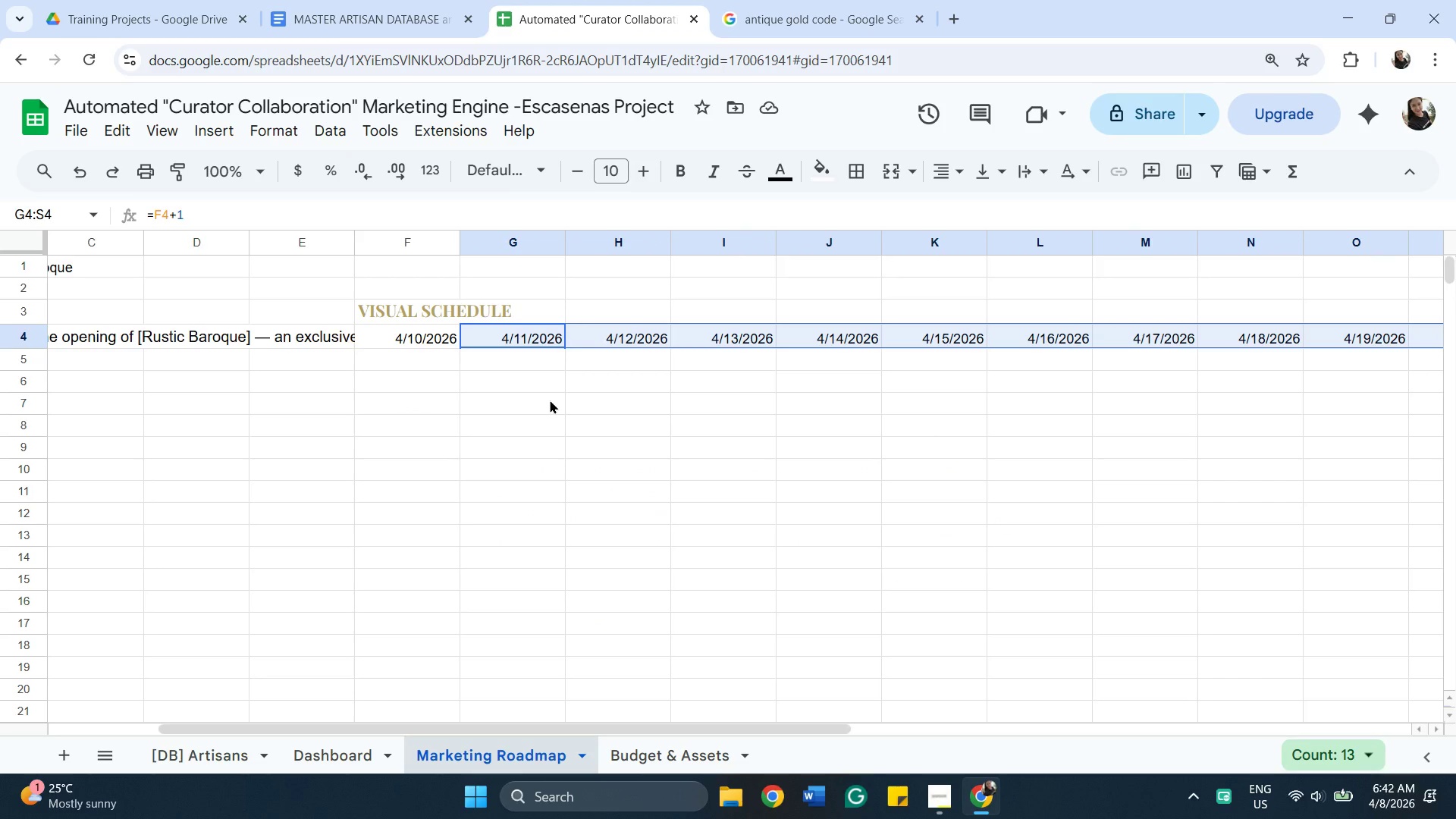 
left_click([526, 494])
 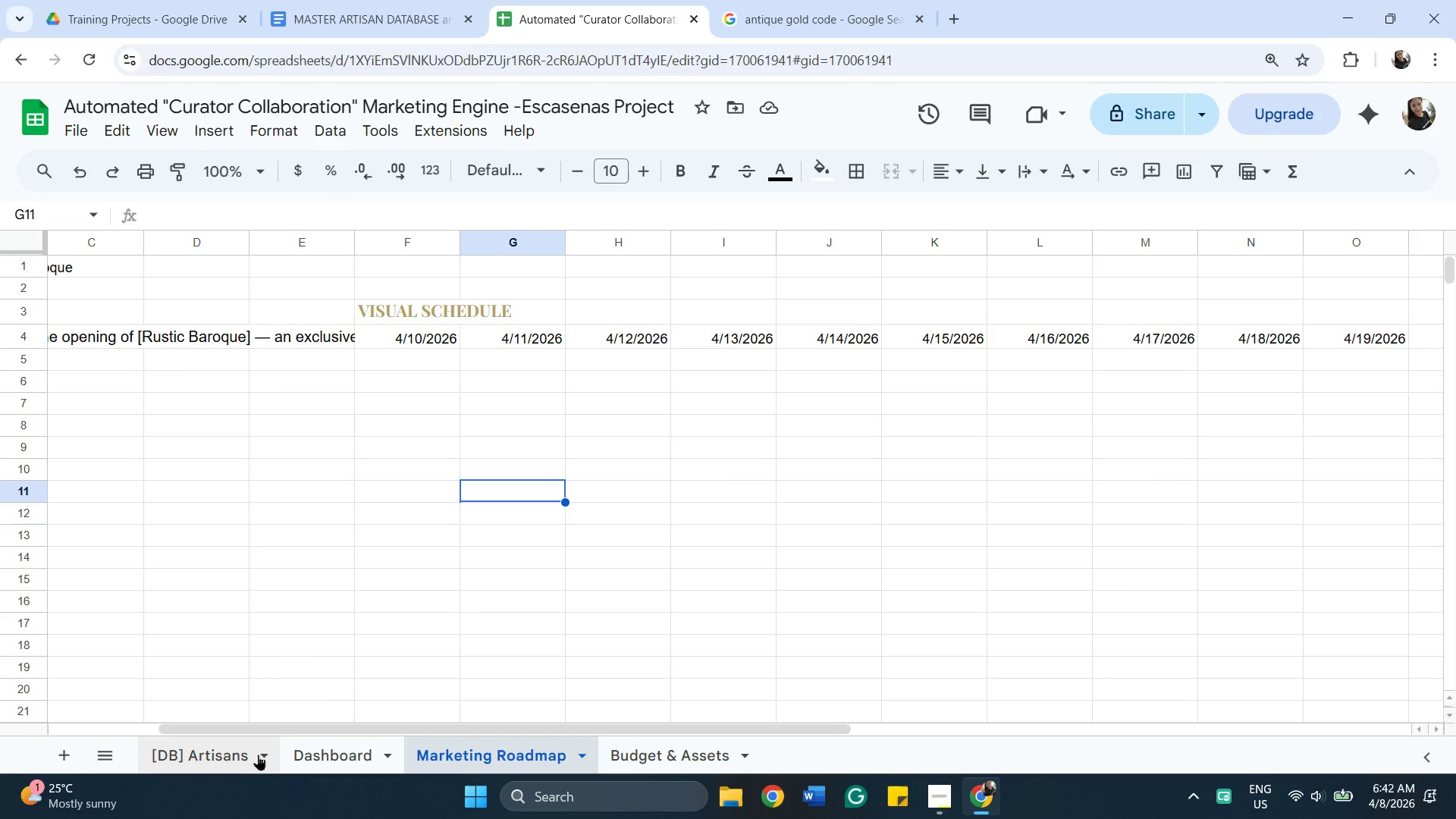 
left_click([262, 757])
 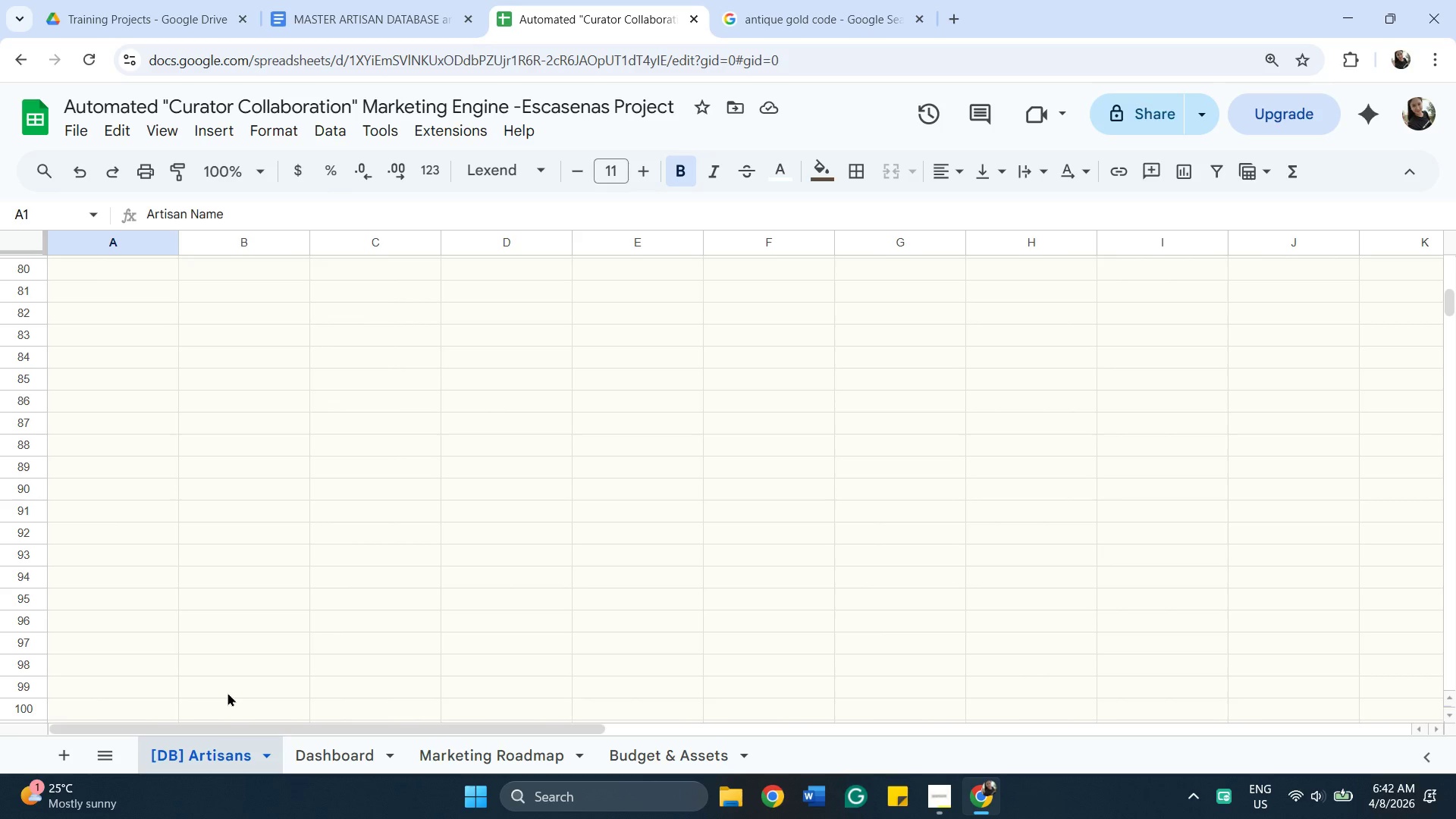 
right_click([265, 749])
 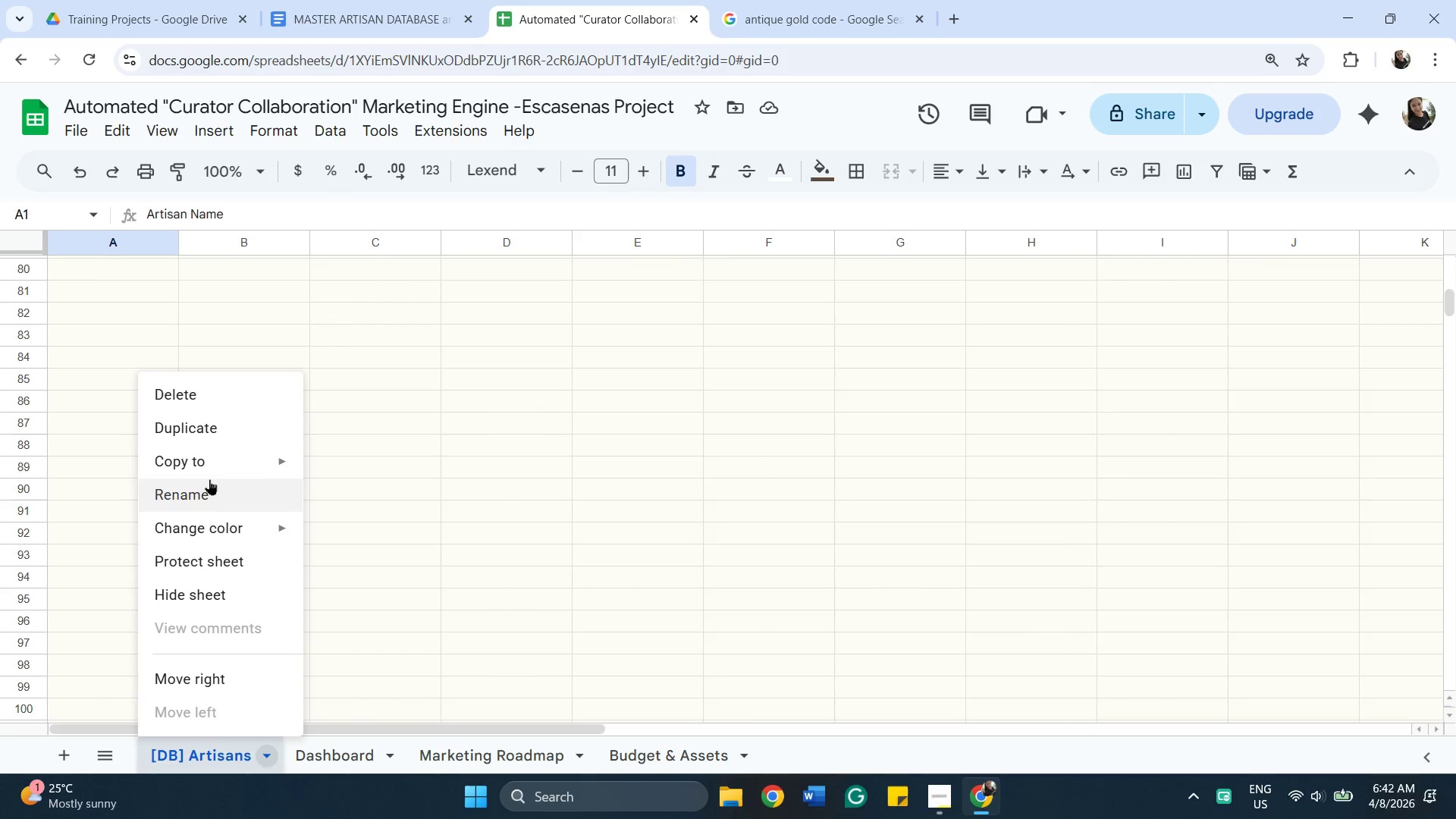 
left_click([241, 563])
 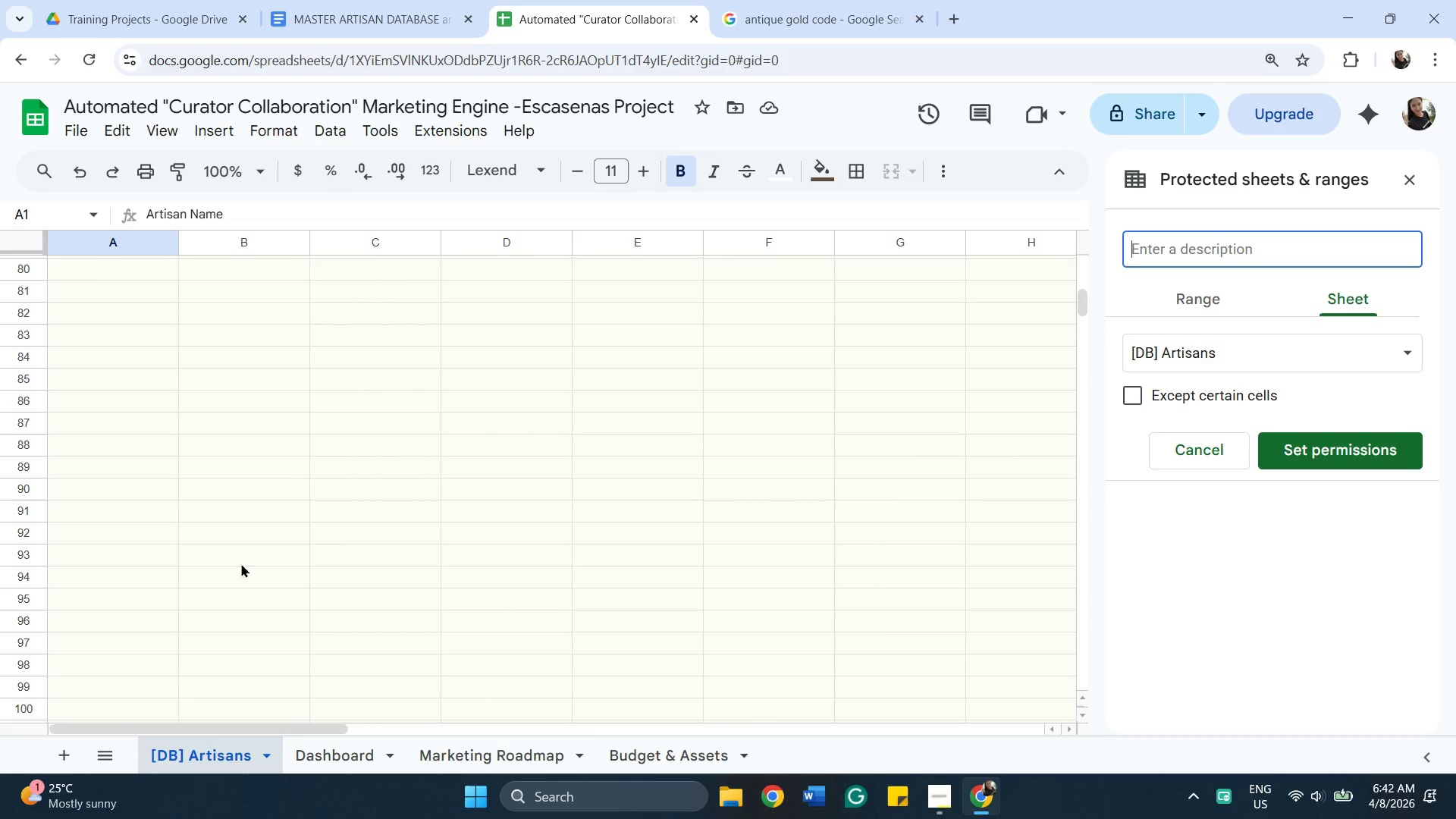 
wait(5.33)
 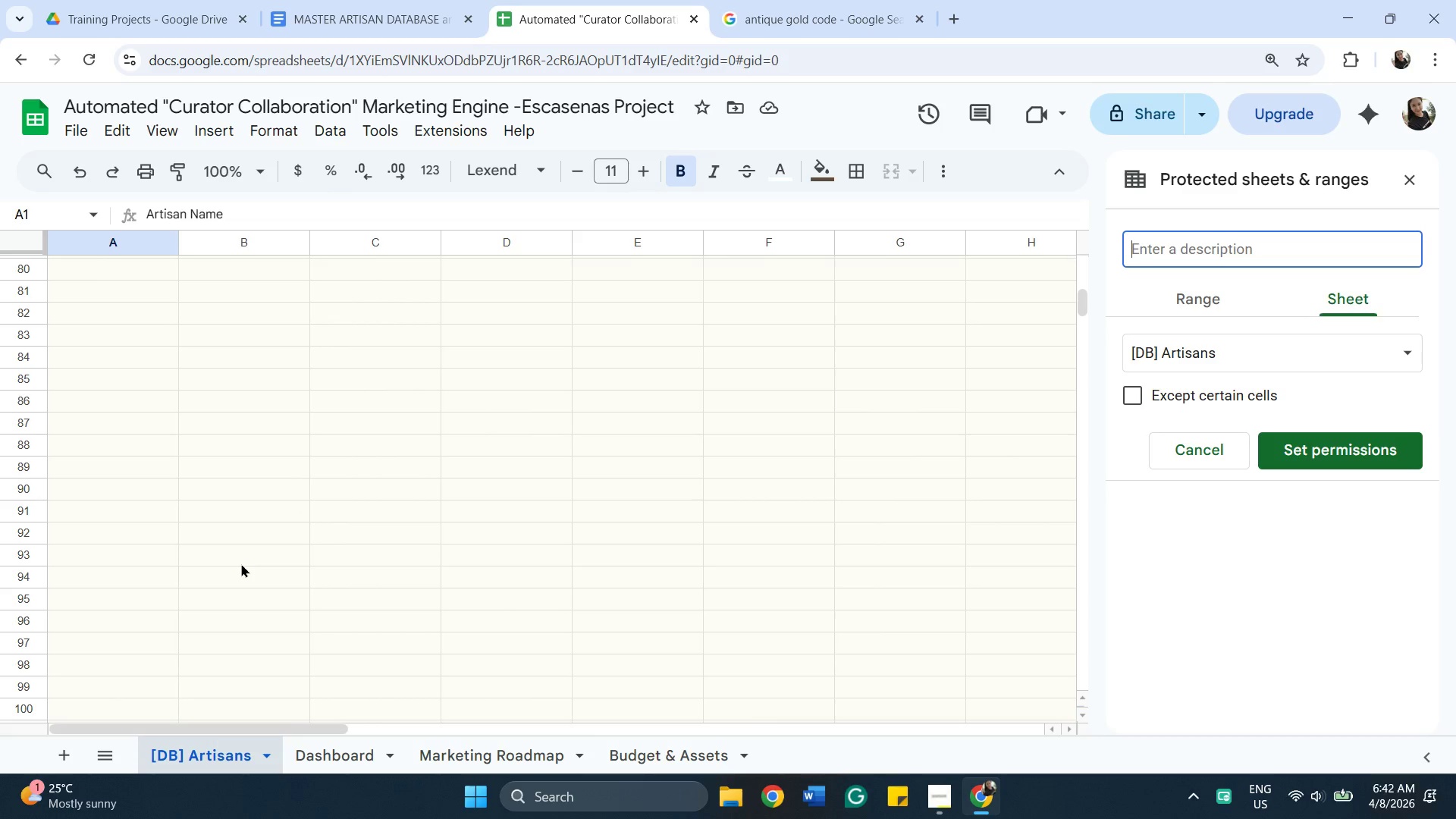 
mouse_move([1361, 329])
 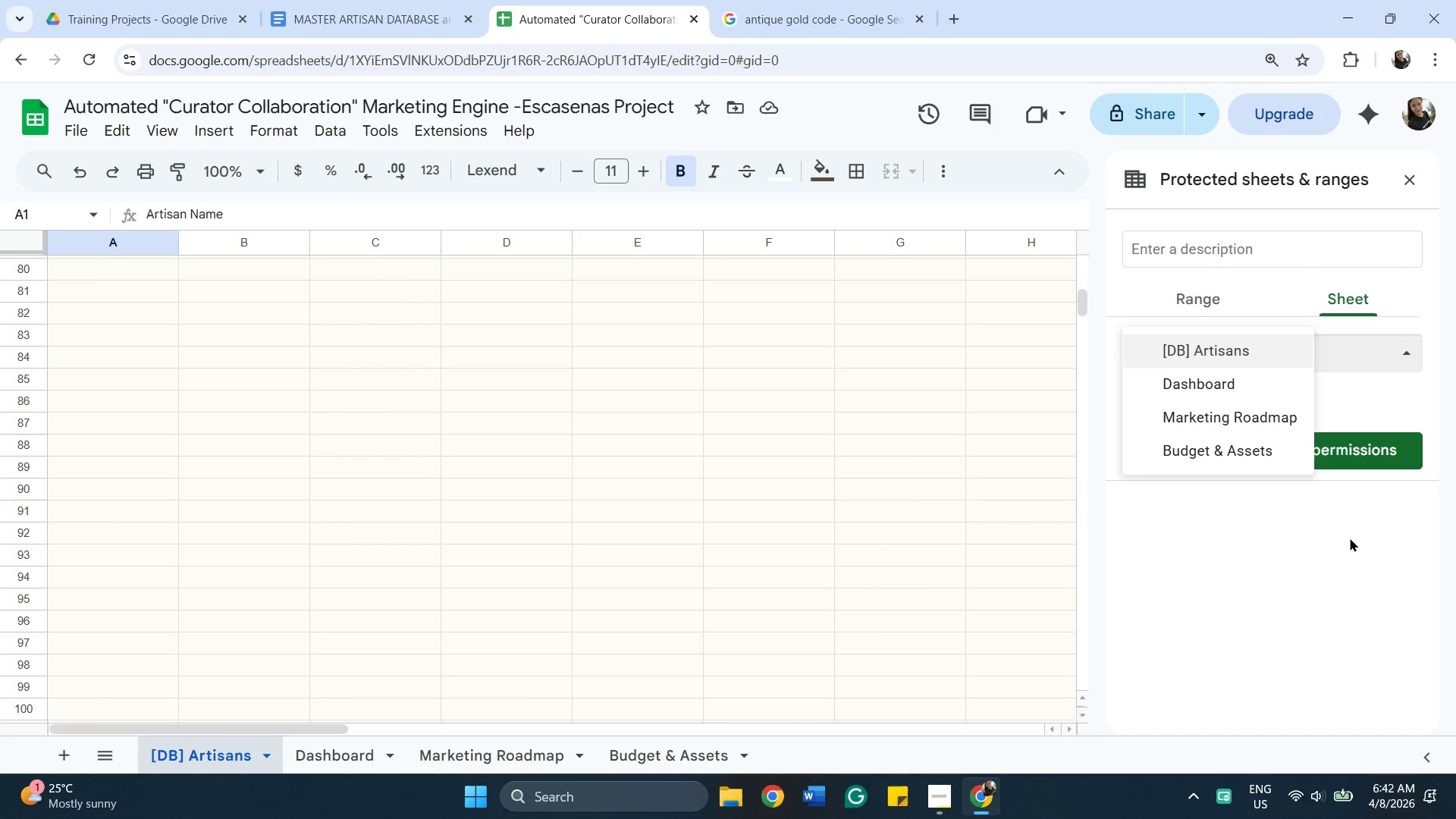 
left_click([1350, 538])
 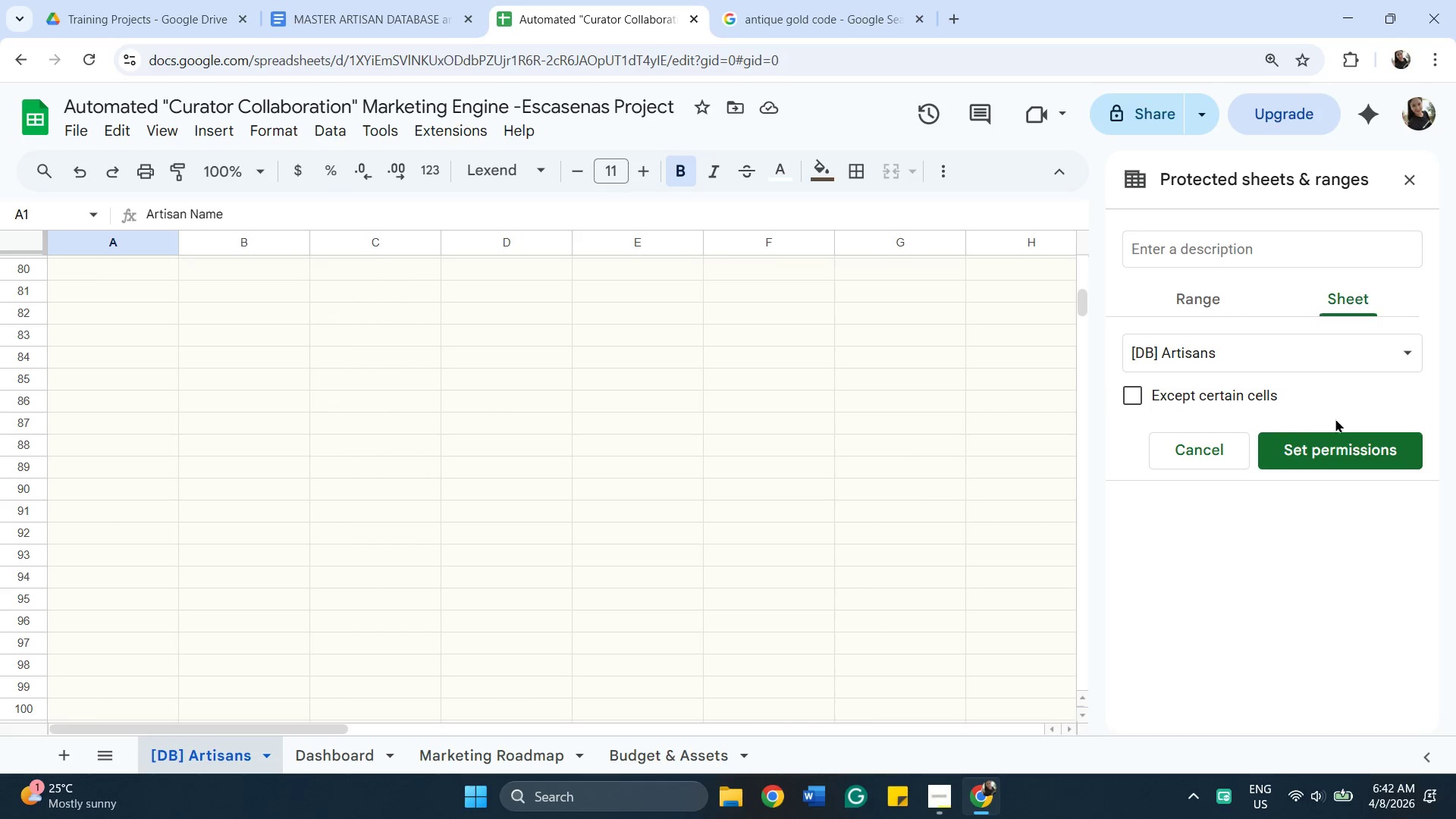 
wait(5.72)
 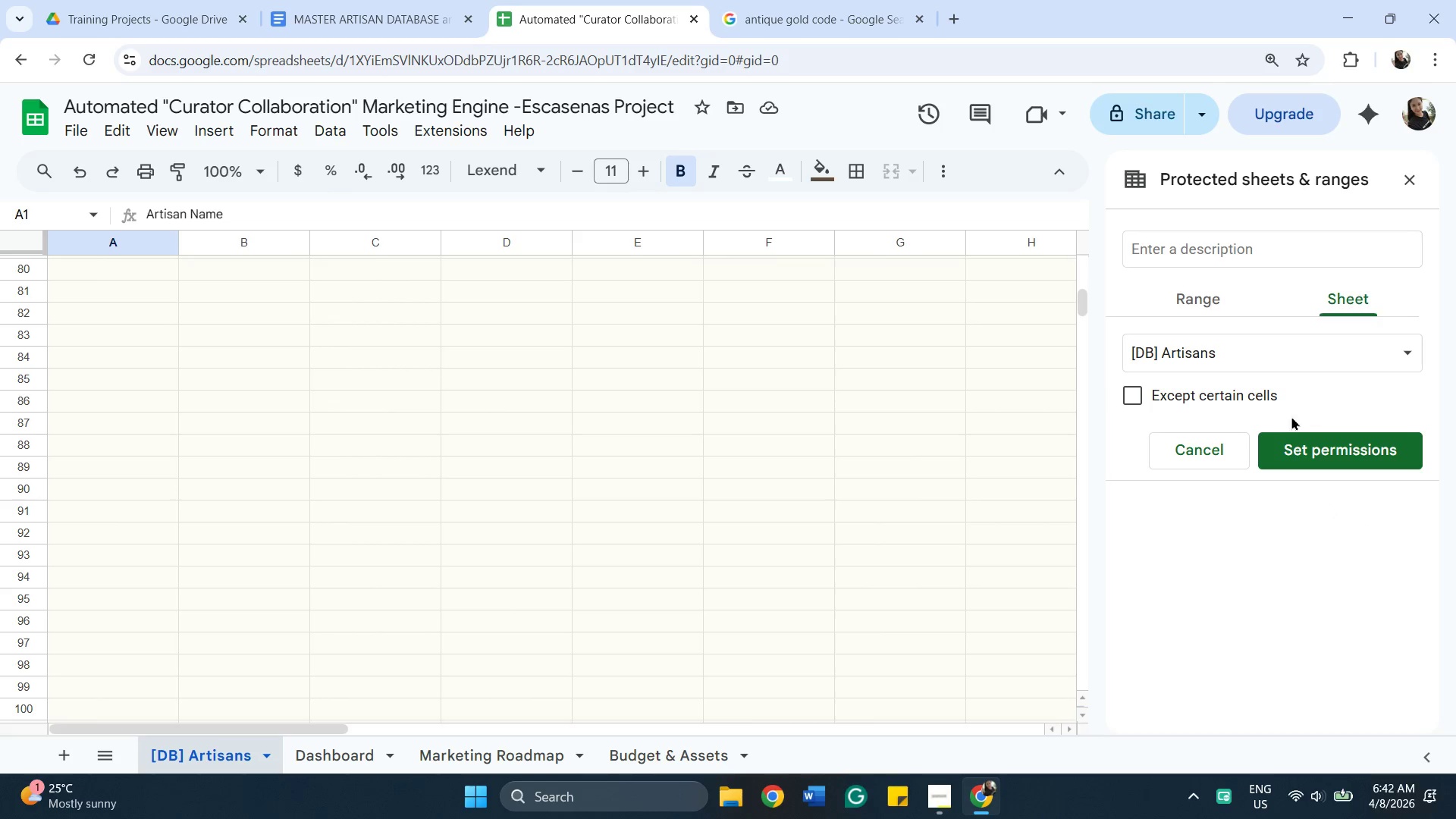 
left_click([1381, 447])
 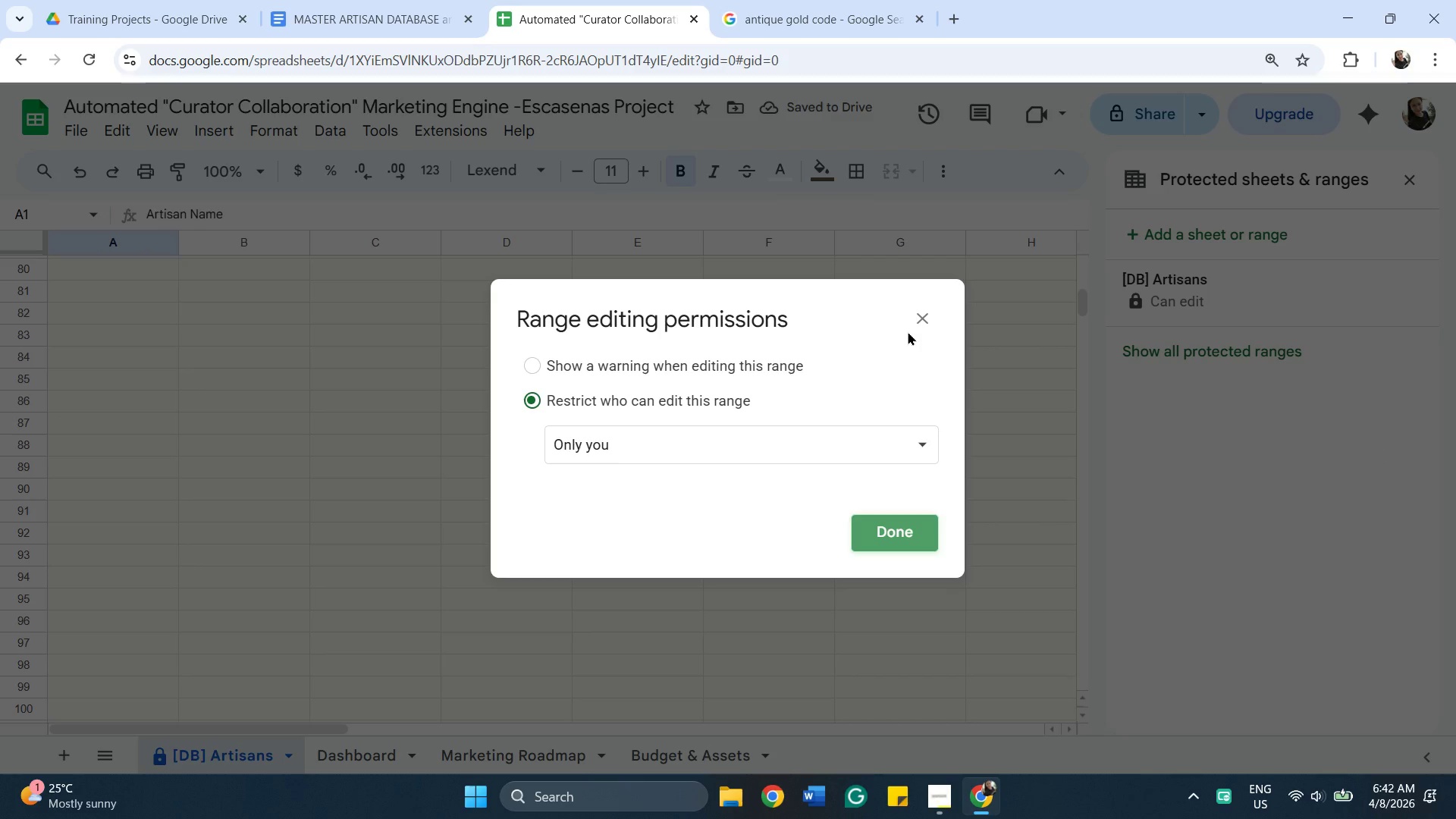 
left_click([930, 315])
 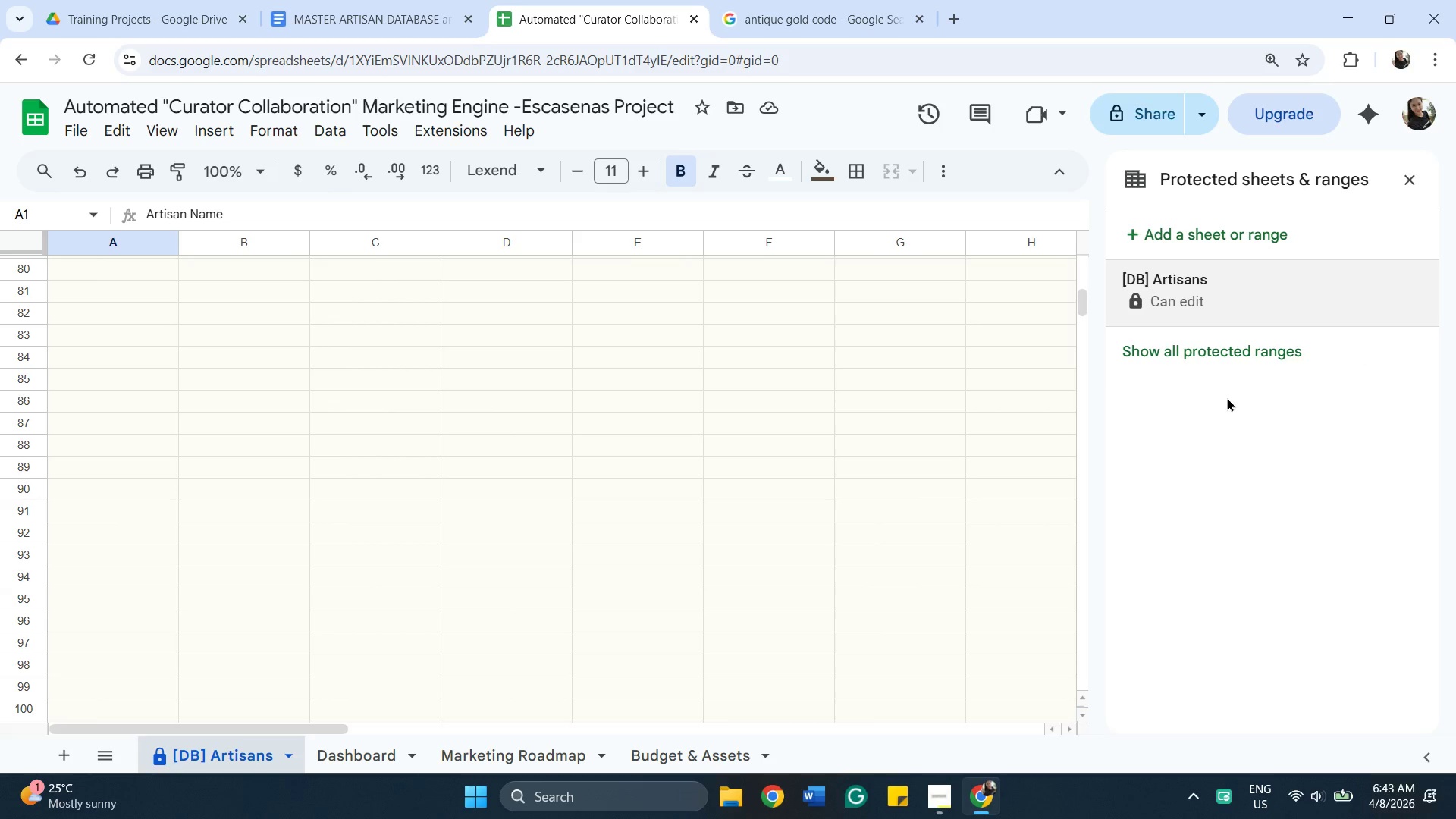 
wait(24.75)
 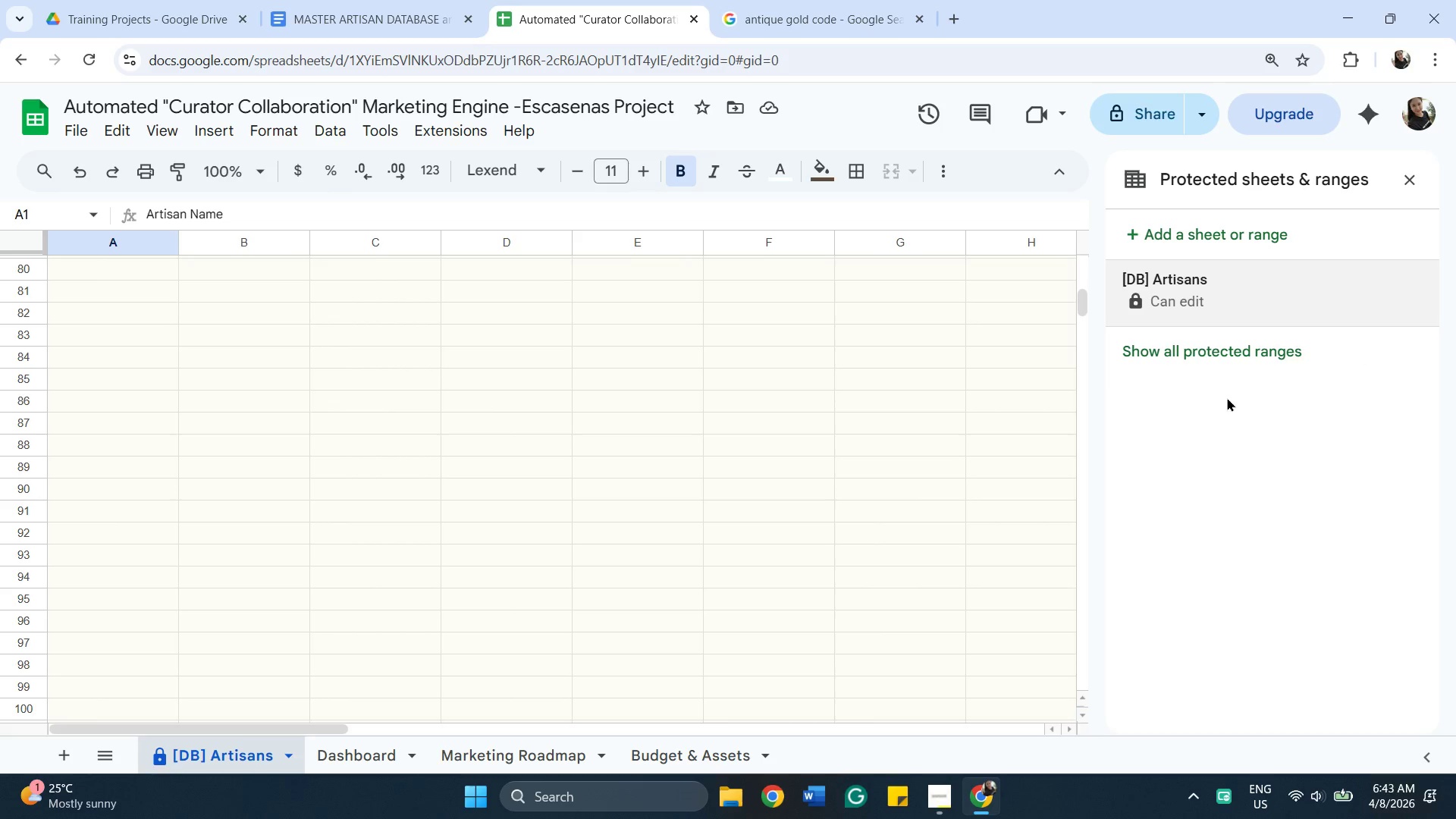 
double_click([1257, 291])
 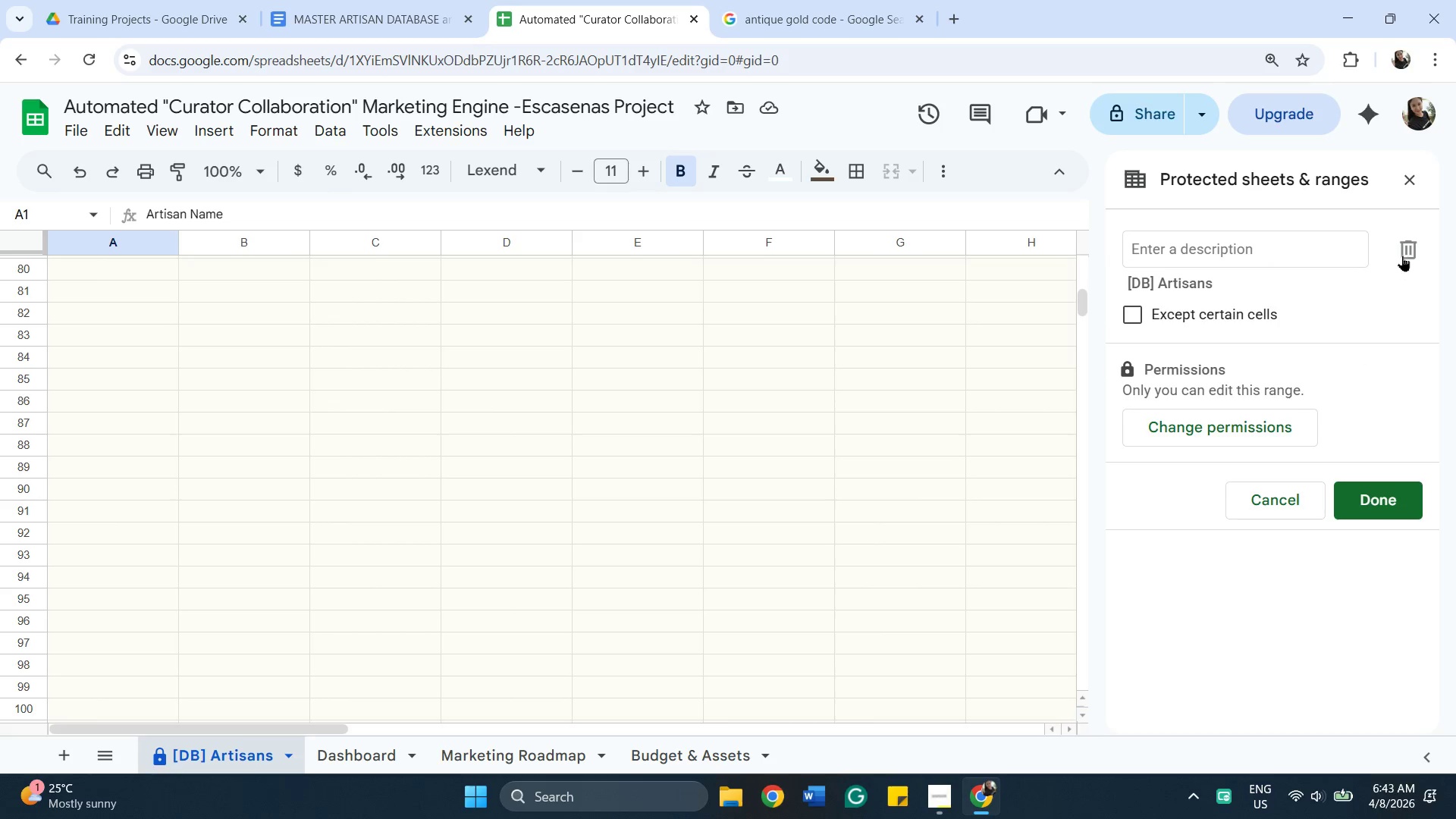 
left_click([1411, 245])
 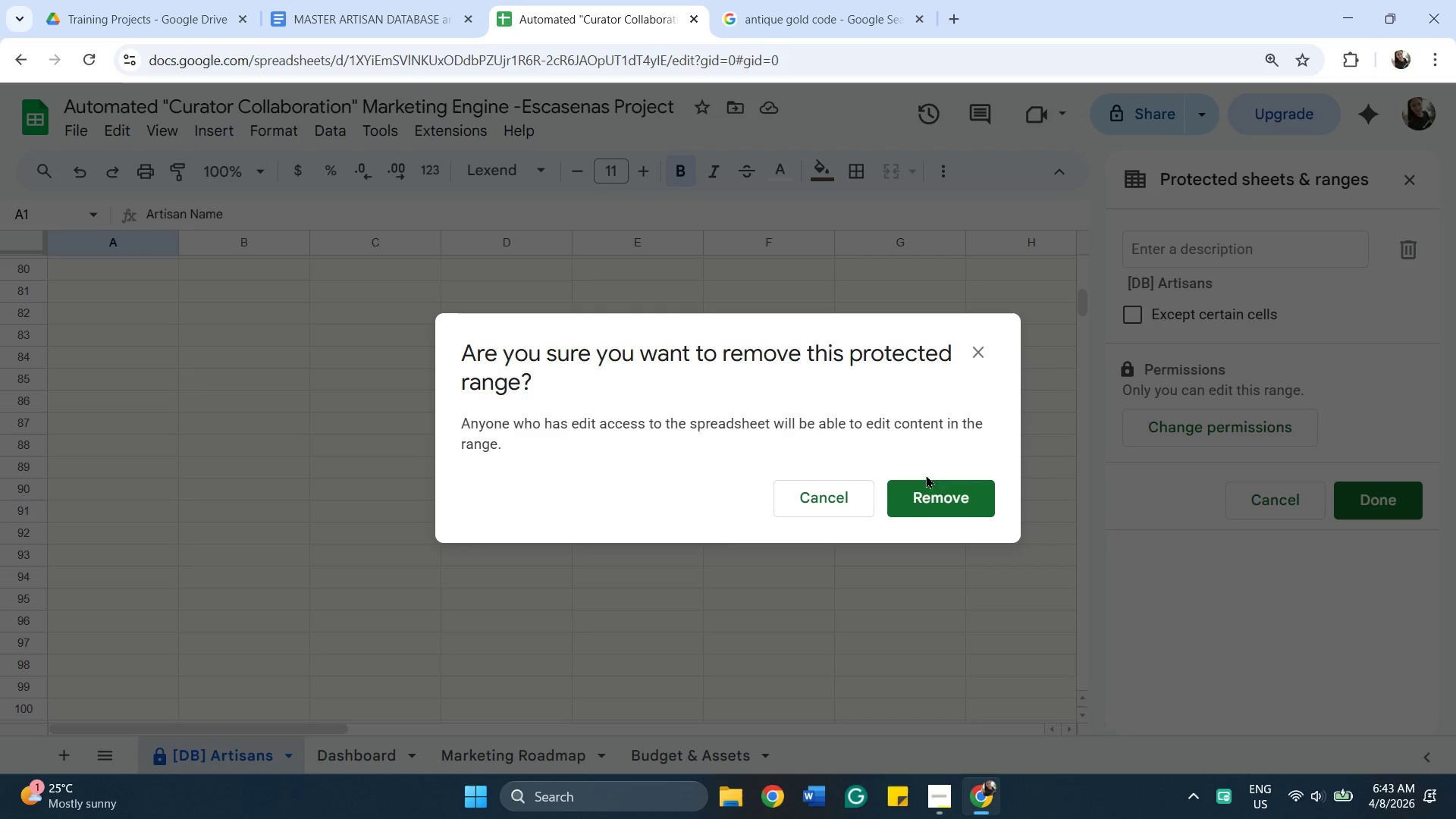 
left_click([949, 492])
 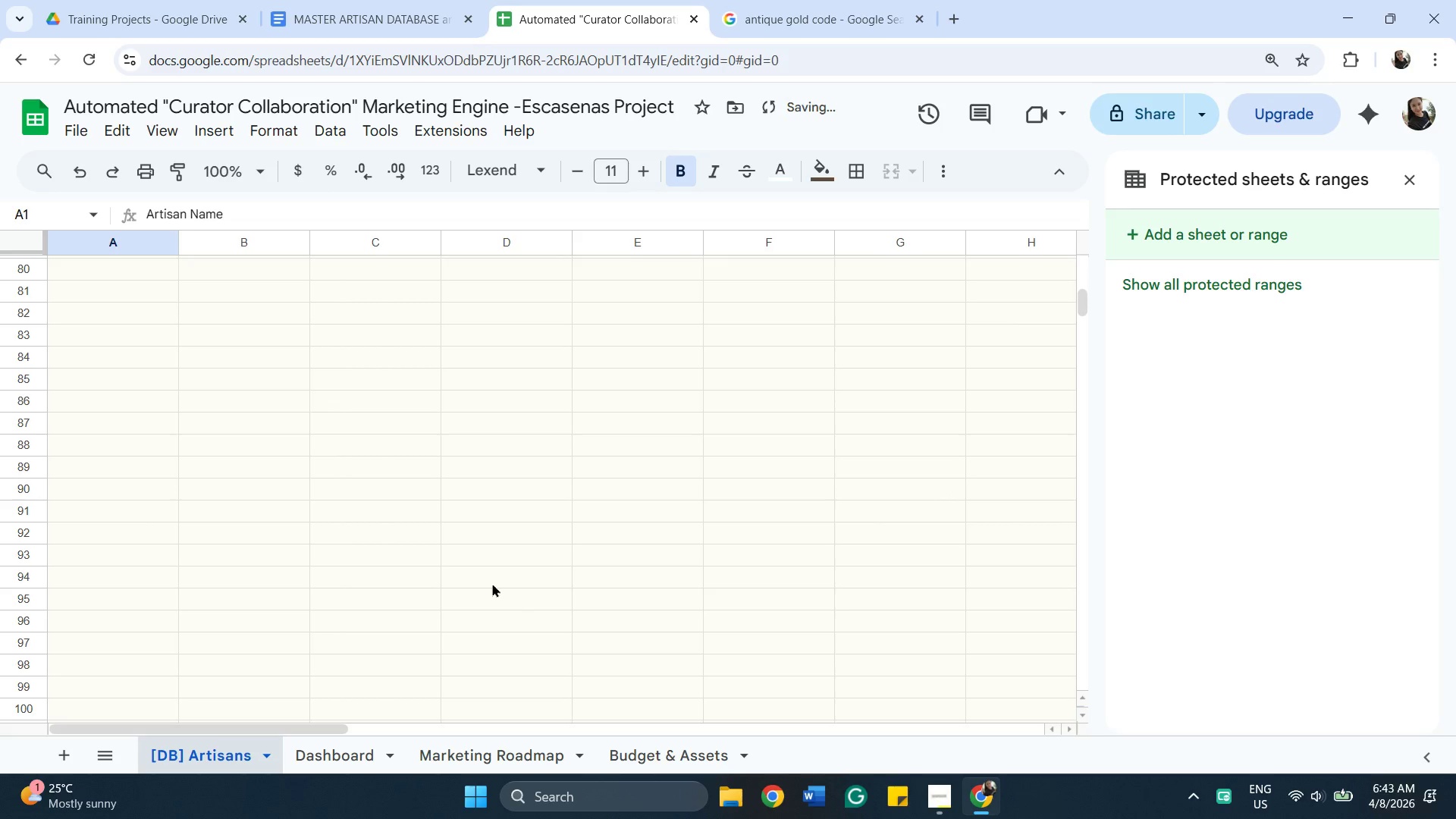 
scroll: coordinate [559, 442], scroll_direction: up, amount: 5.0
 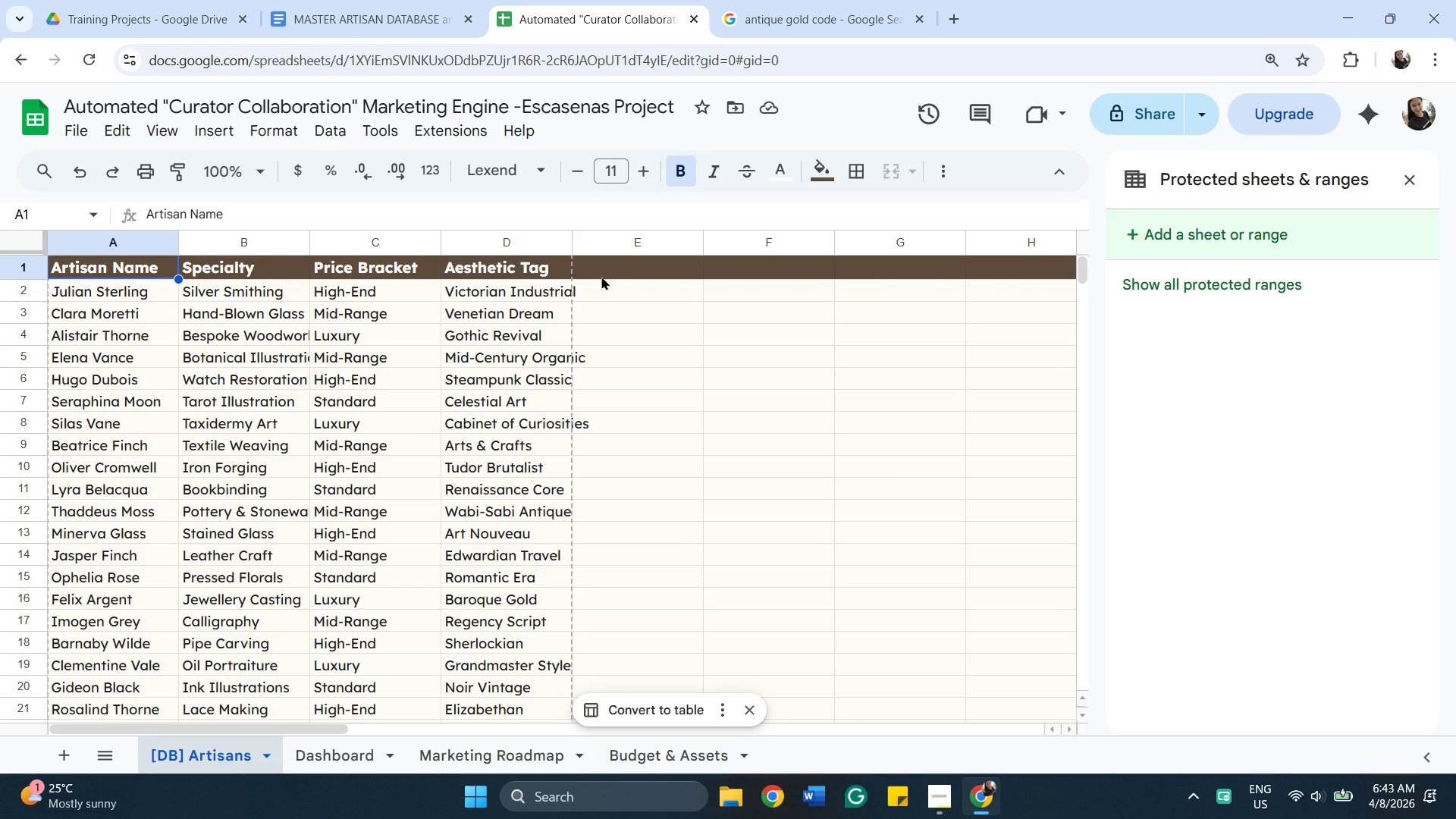 
wait(5.63)
 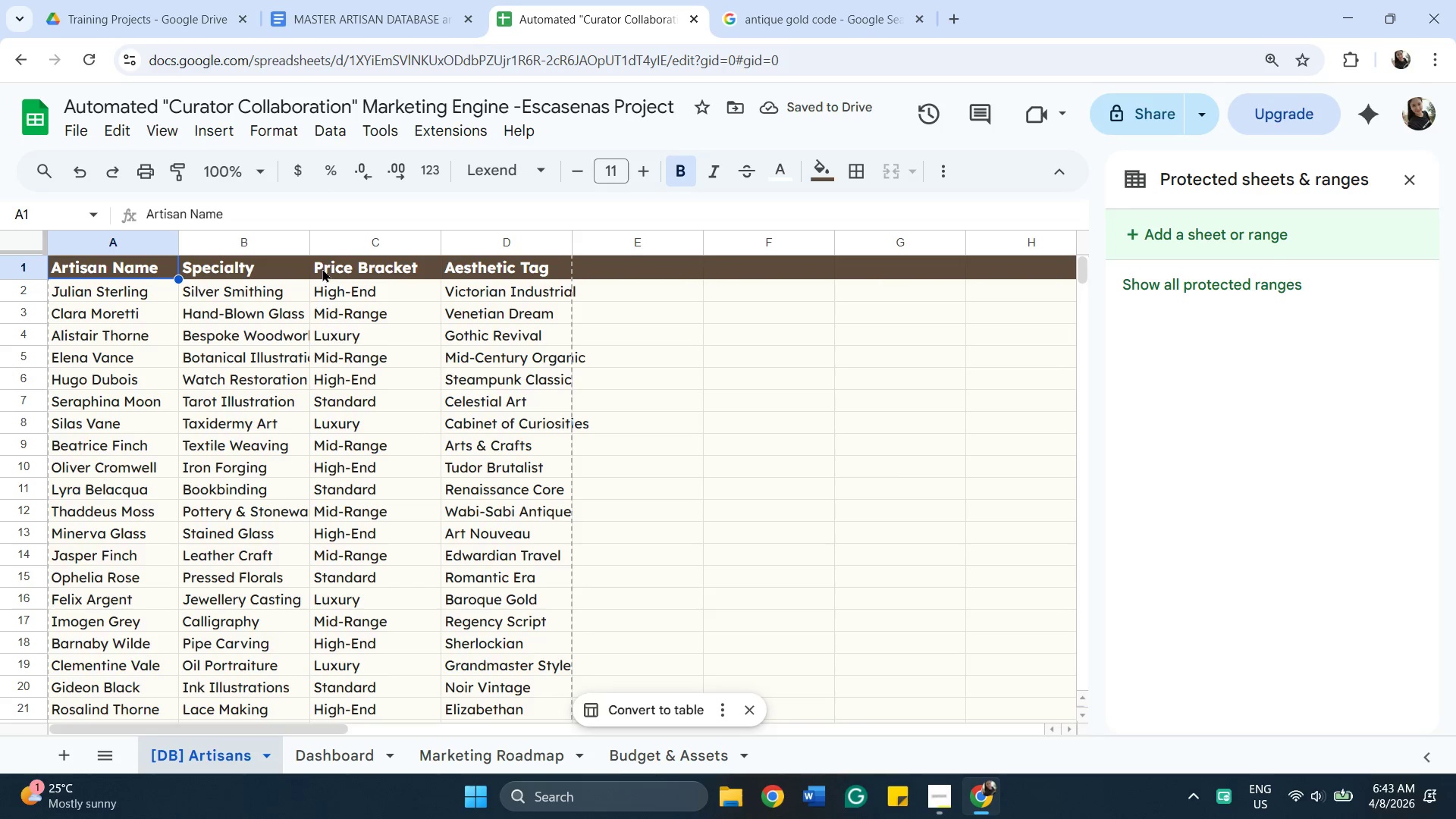 
key(Shift+ShiftLeft)
 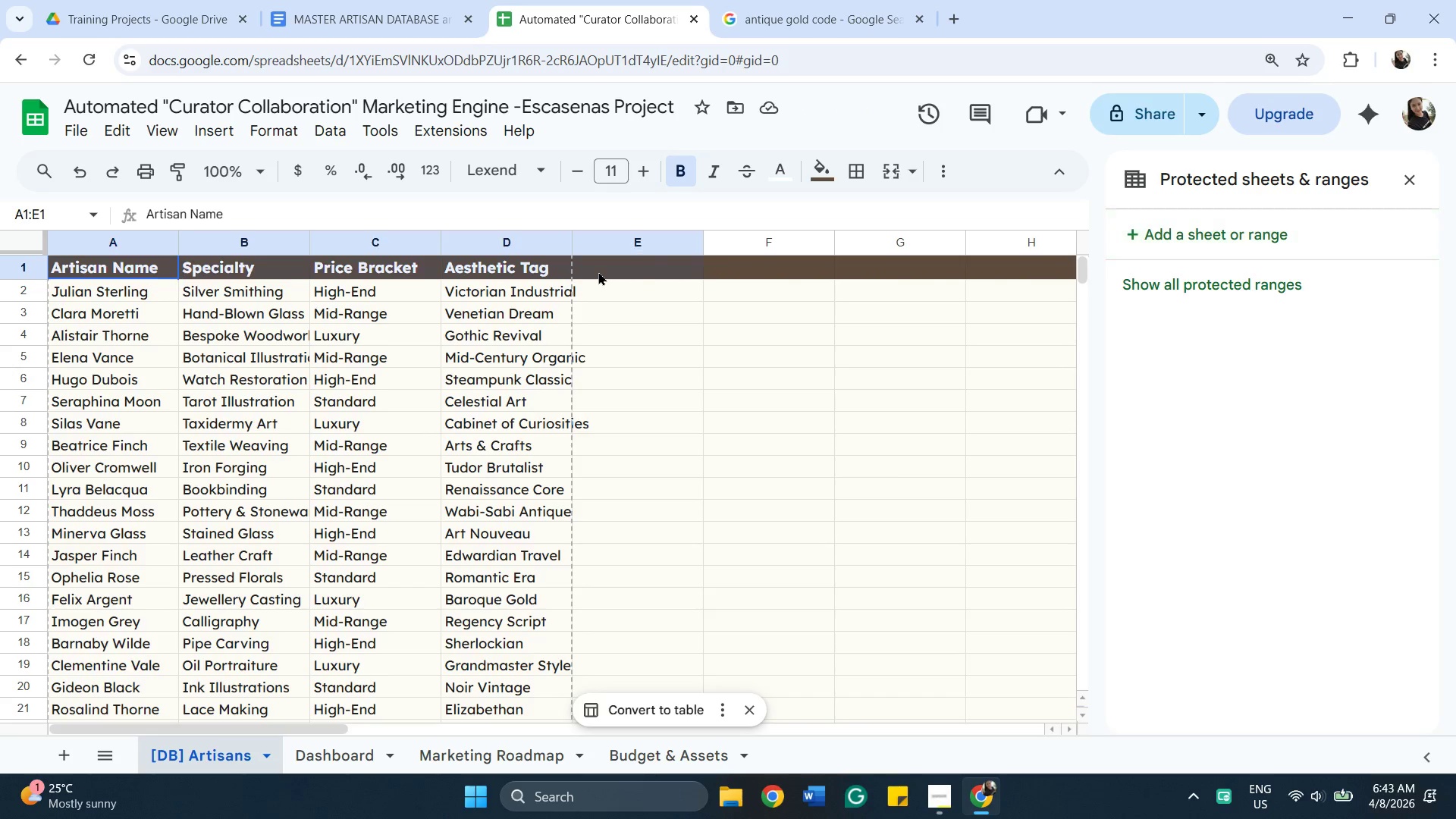 
left_click([598, 271])
 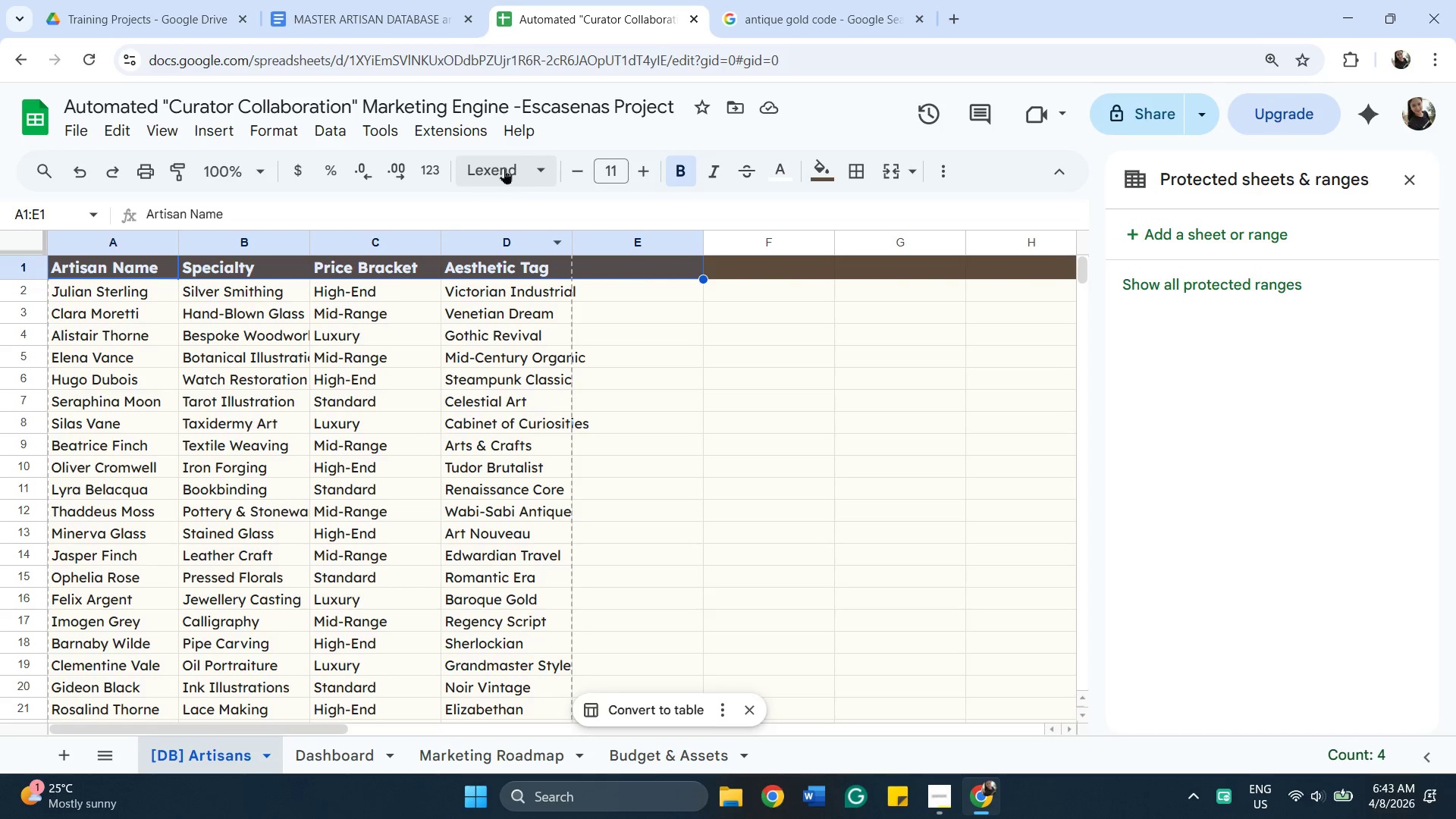 
left_click([533, 169])
 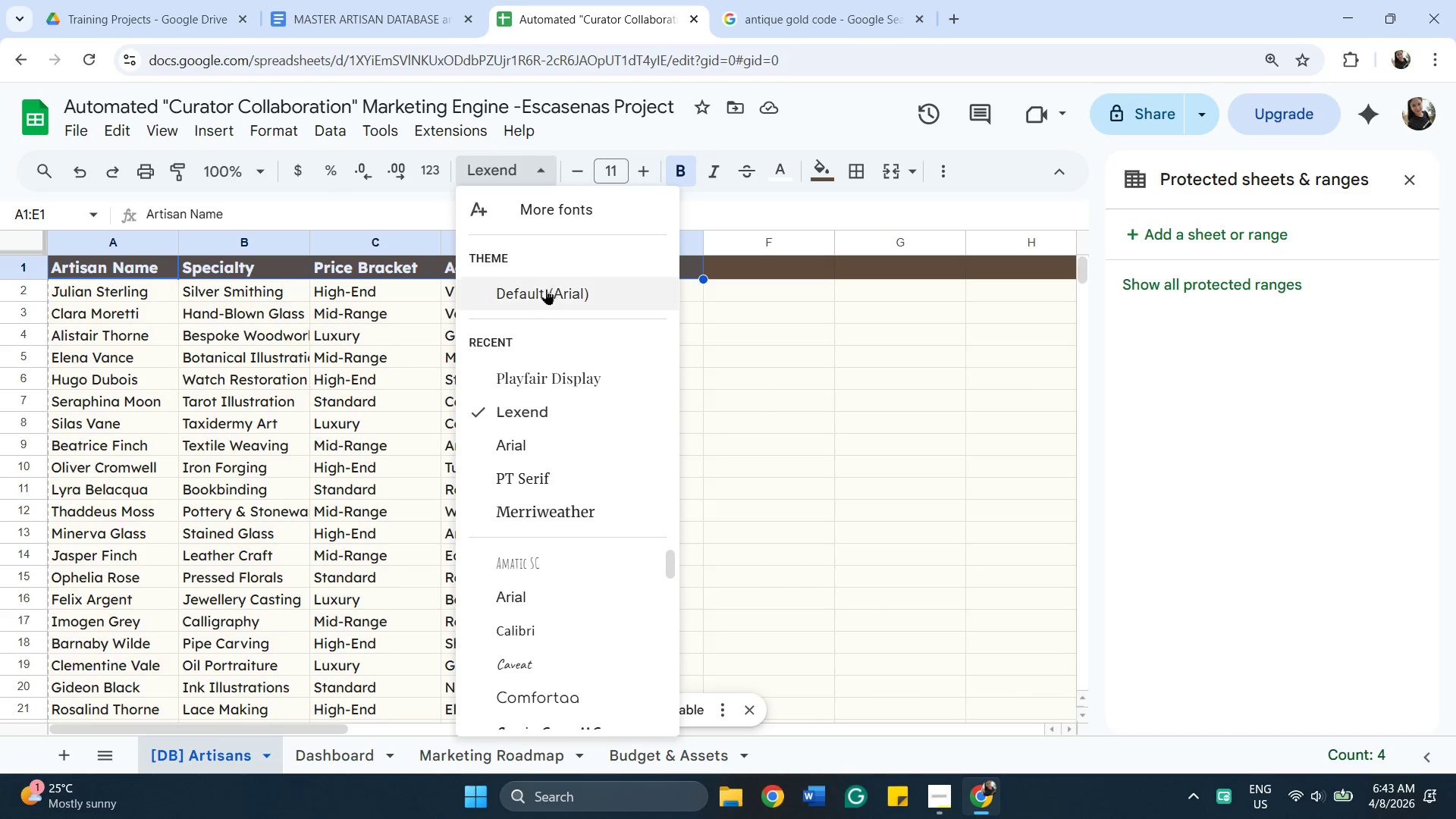 
left_click([544, 297])
 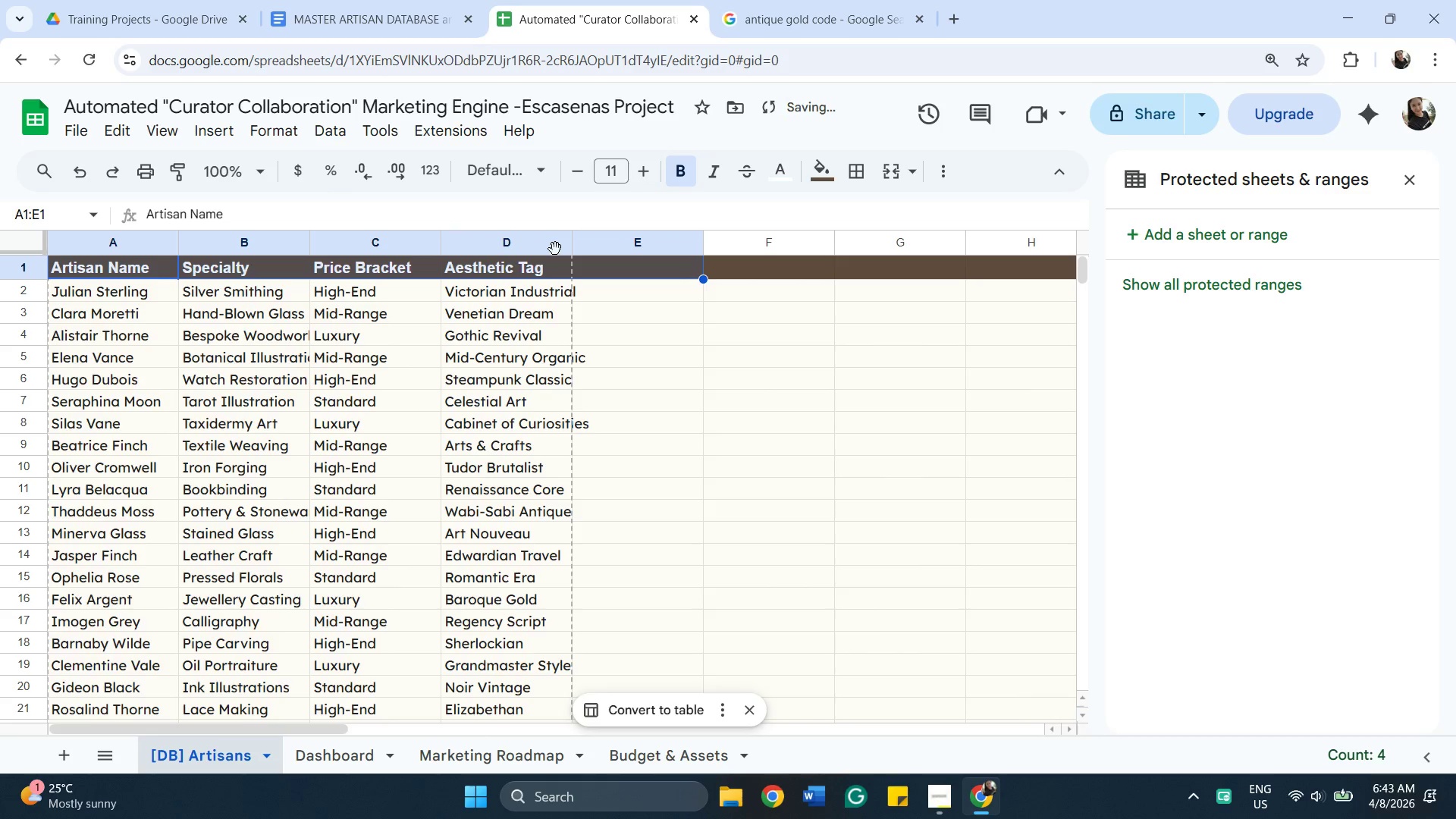 
mouse_move([657, 174])
 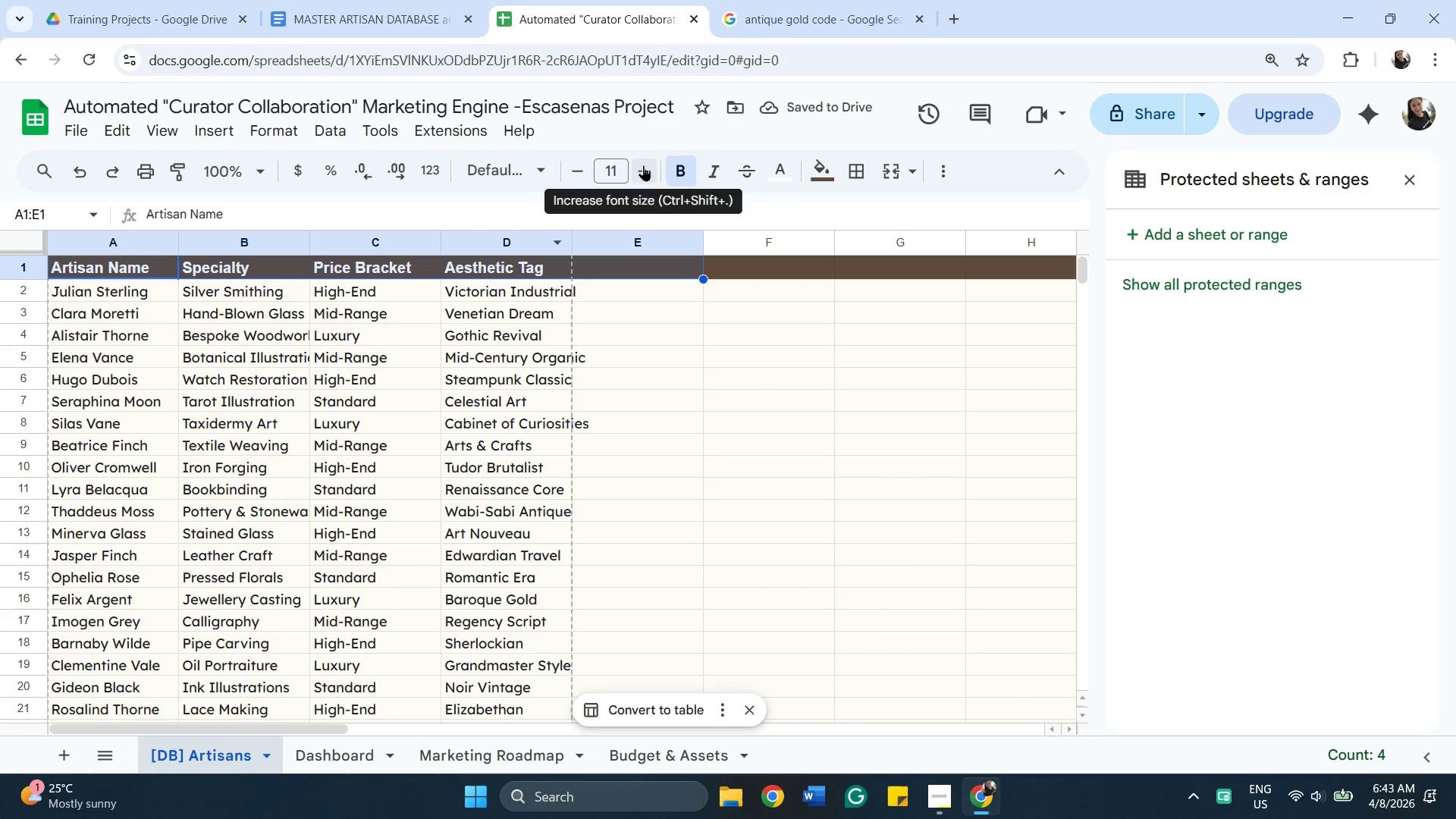 
left_click([643, 165])
 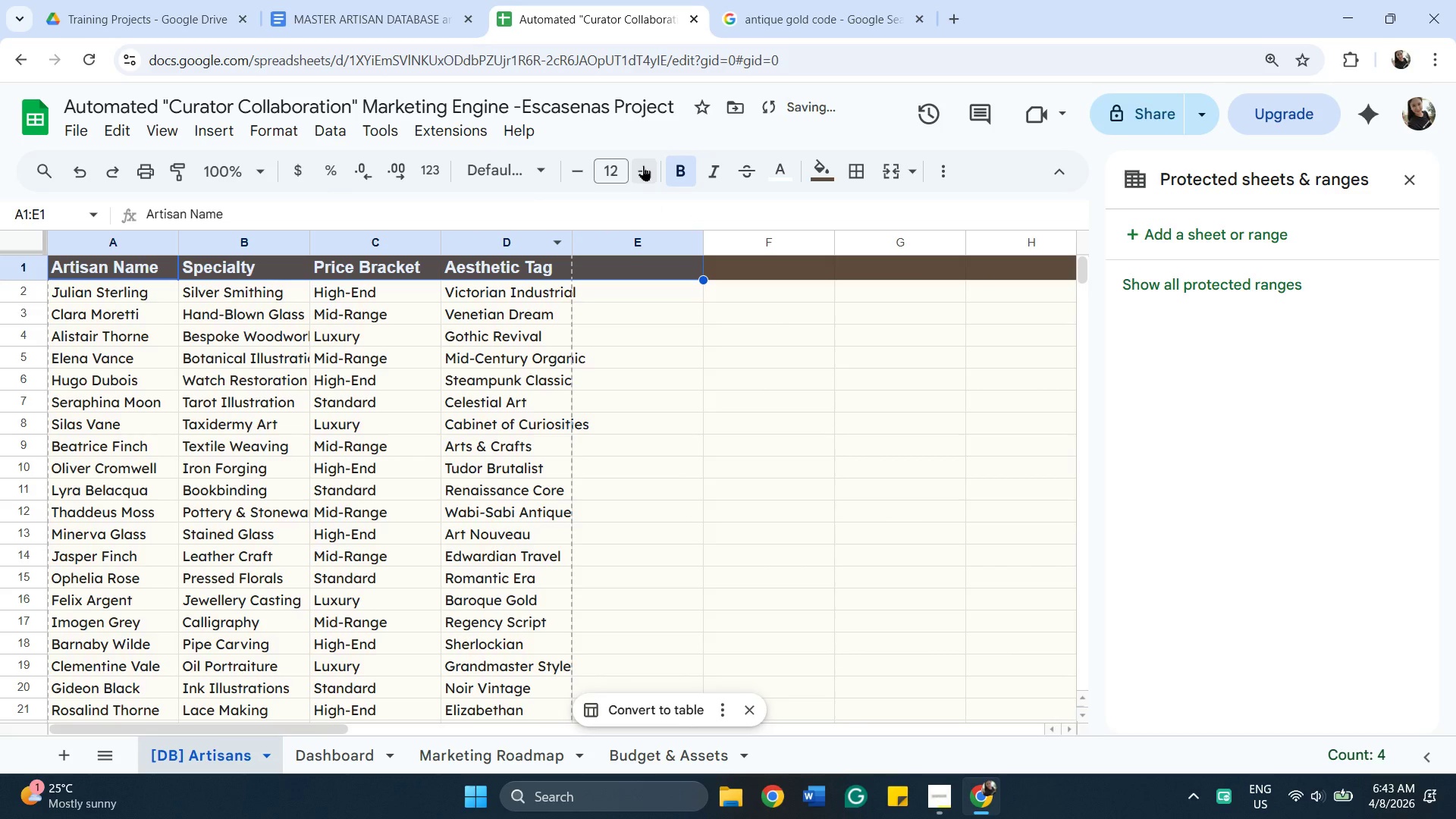 
left_click([643, 165])
 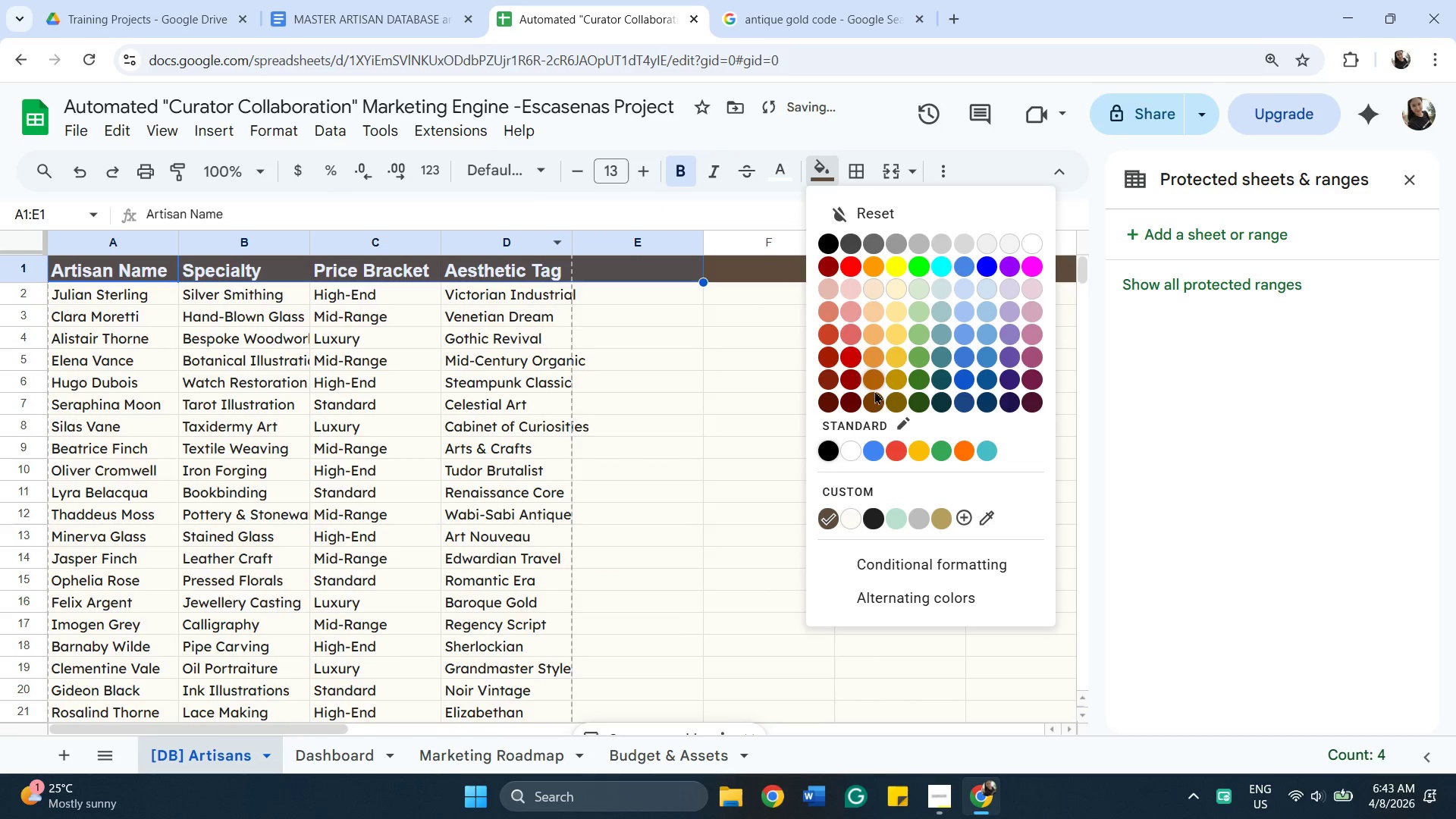 
left_click([873, 400])
 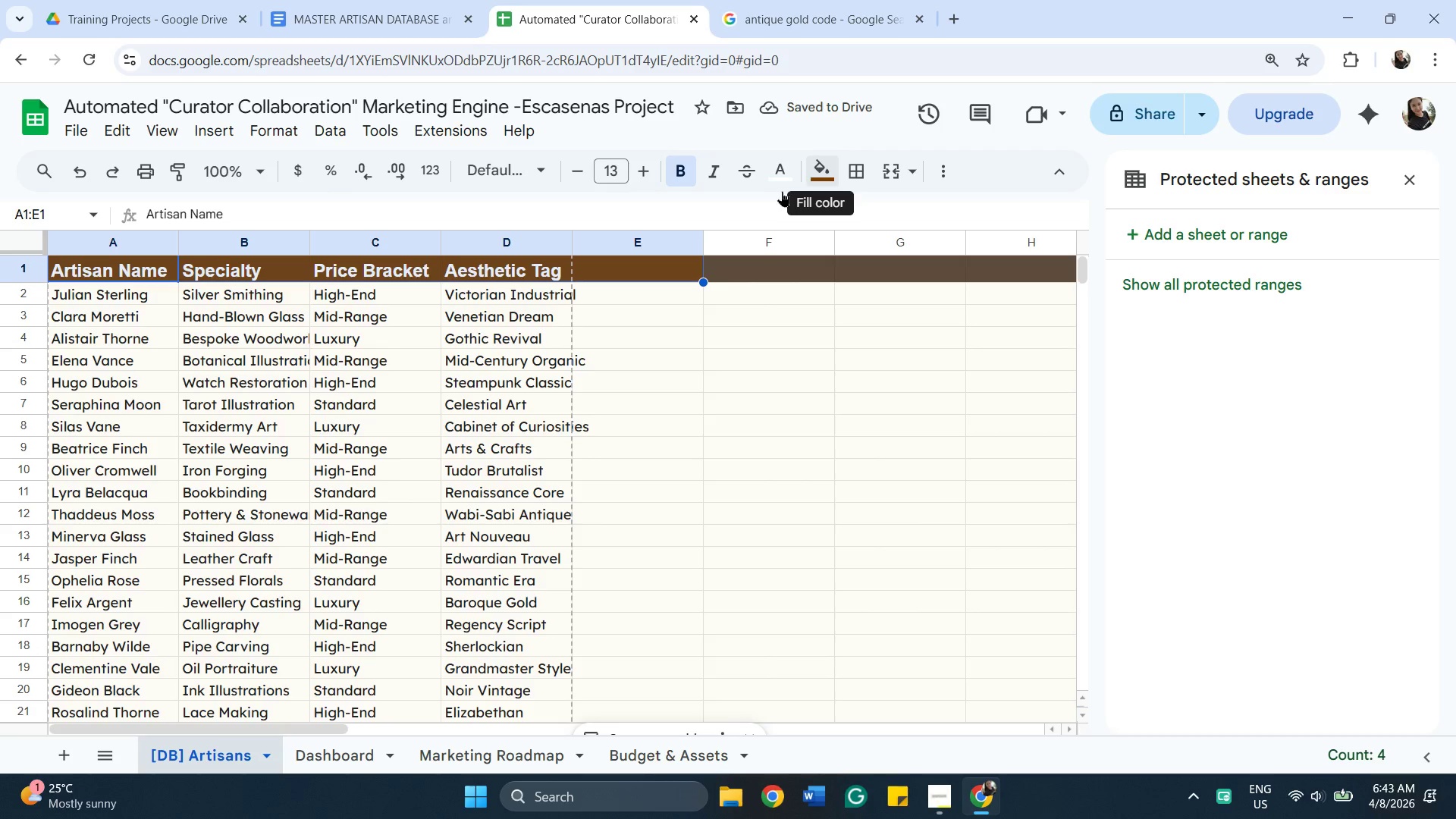 
left_click([83, 178])
 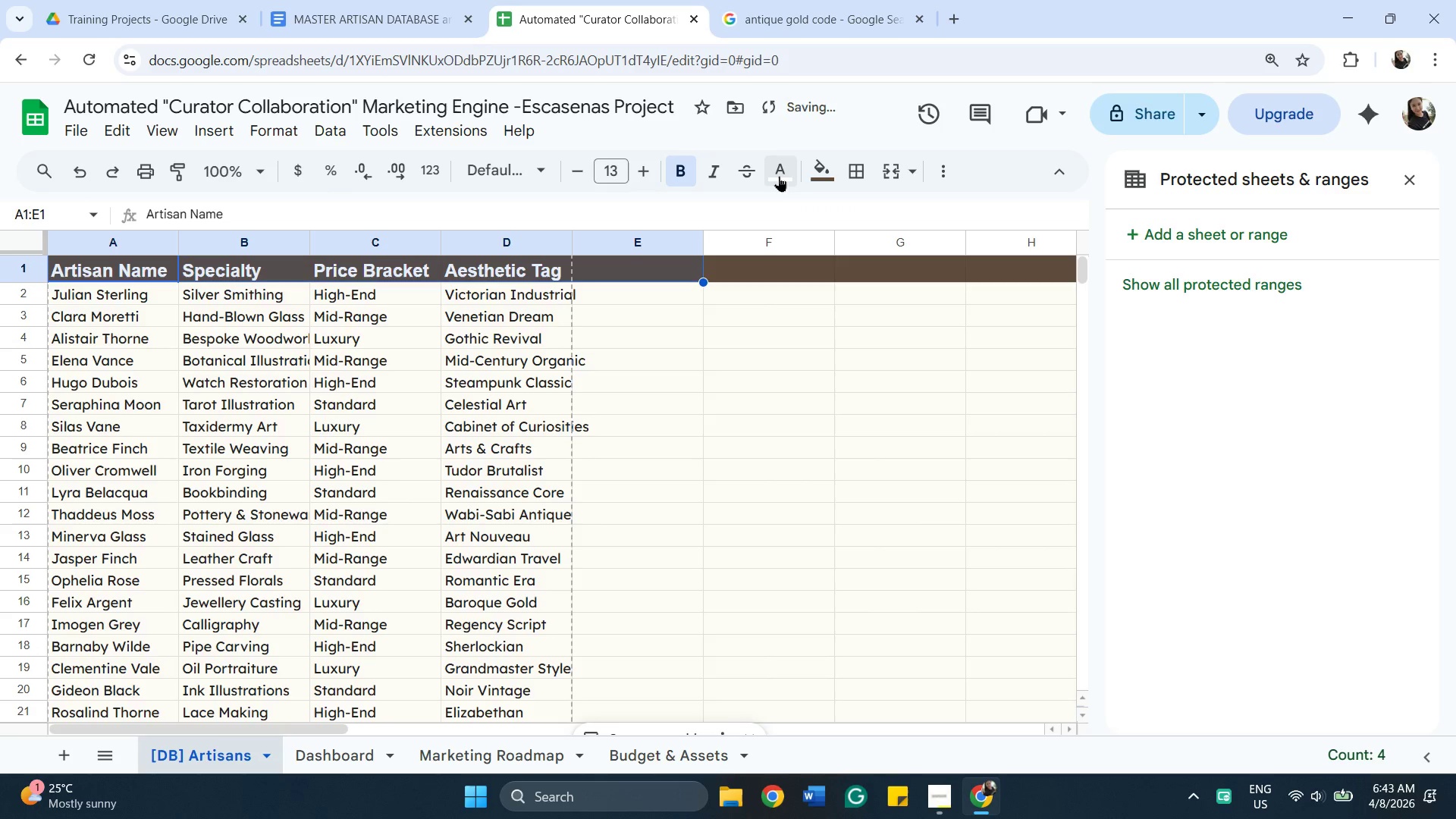 
left_click([779, 176])
 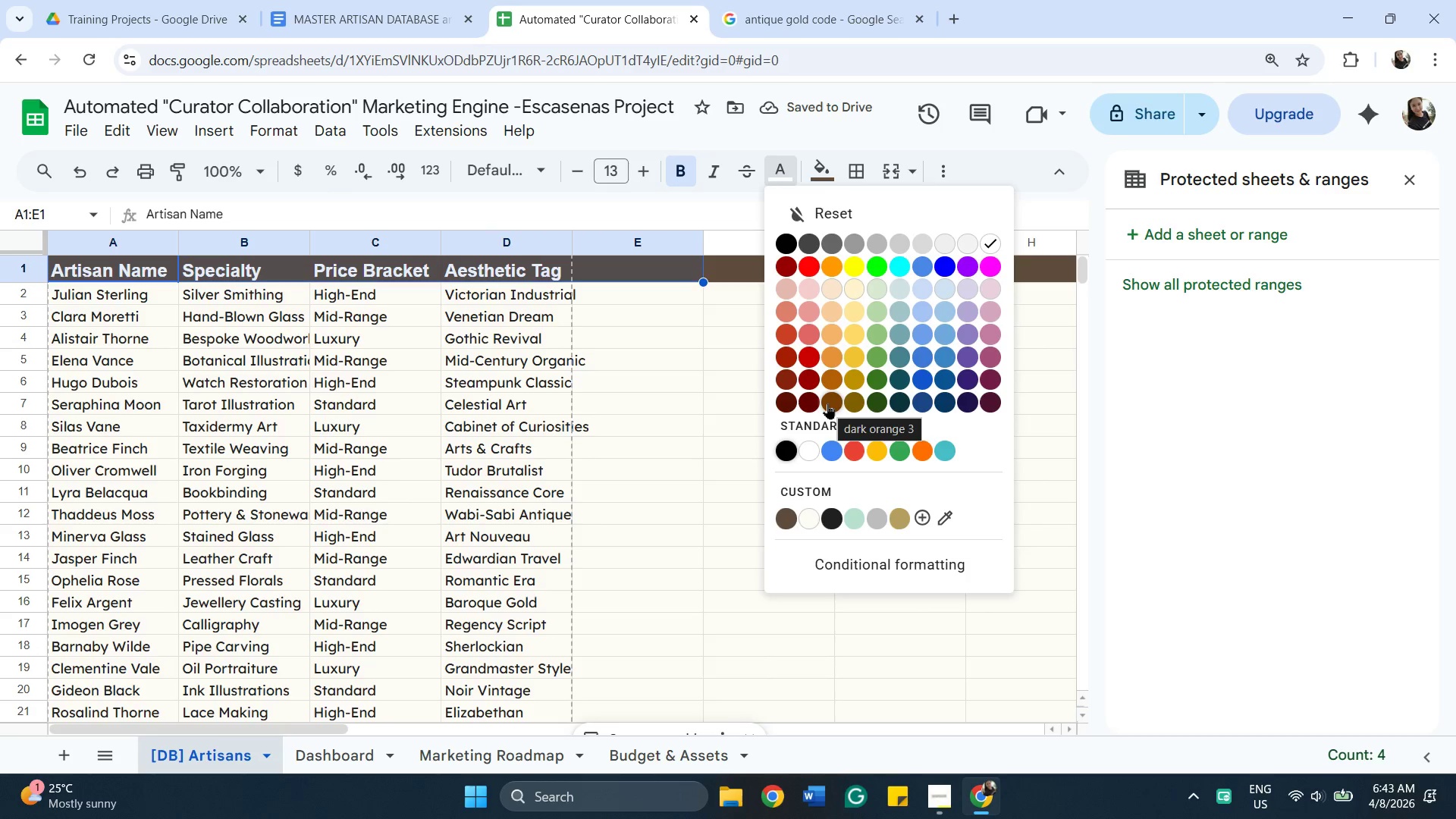 
left_click([827, 403])
 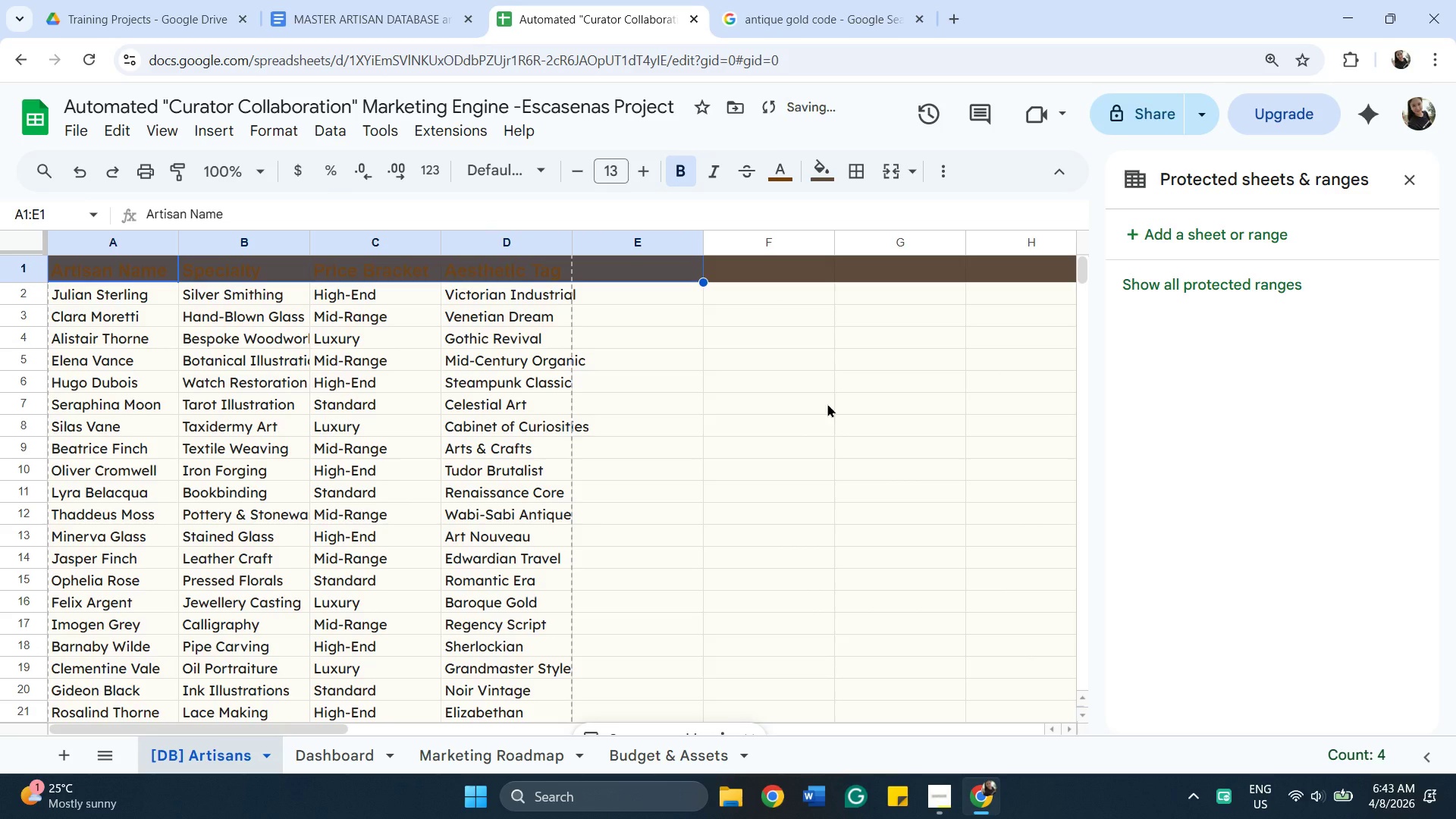 
left_click([827, 403])
 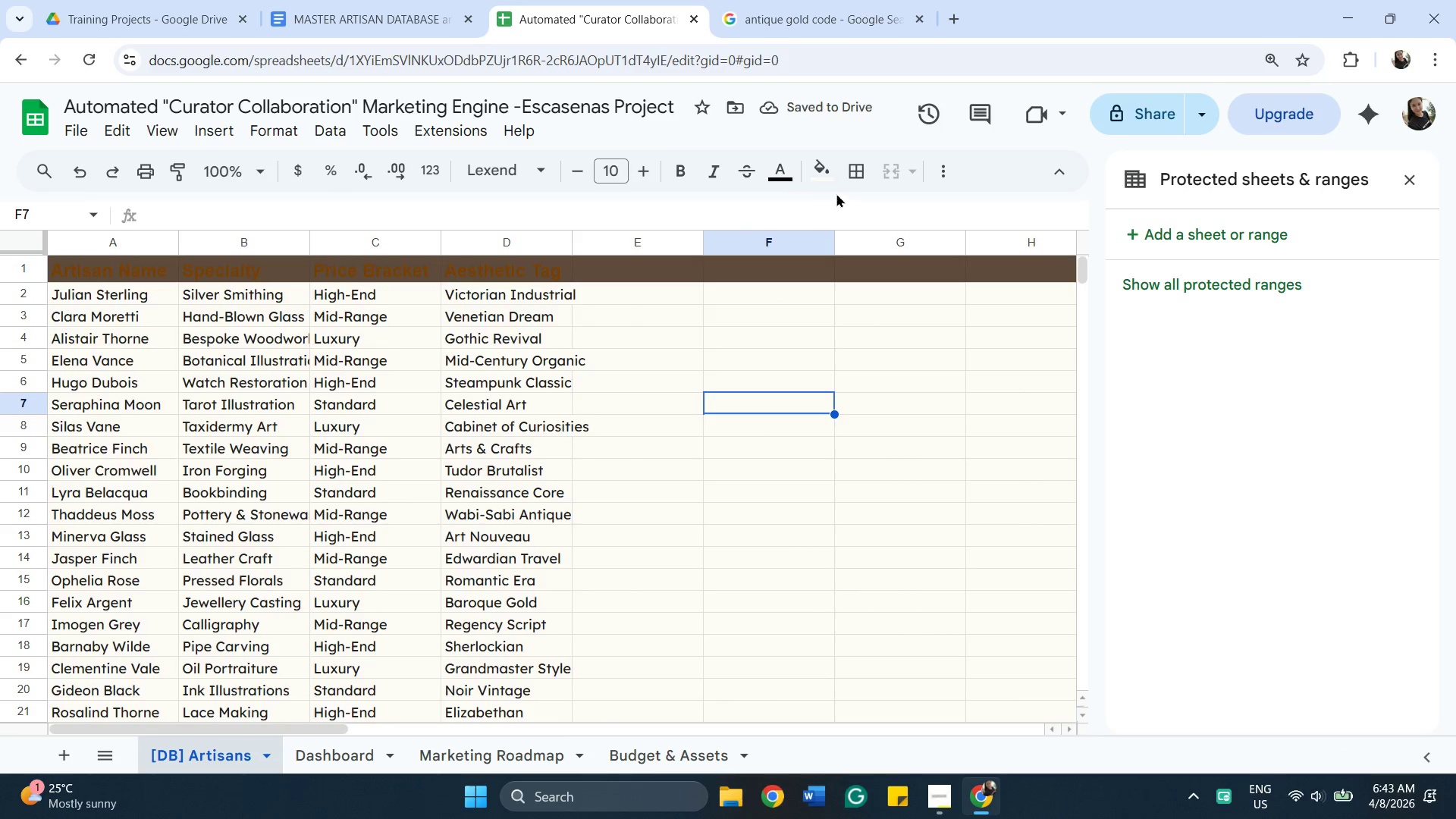 
left_click([775, 175])
 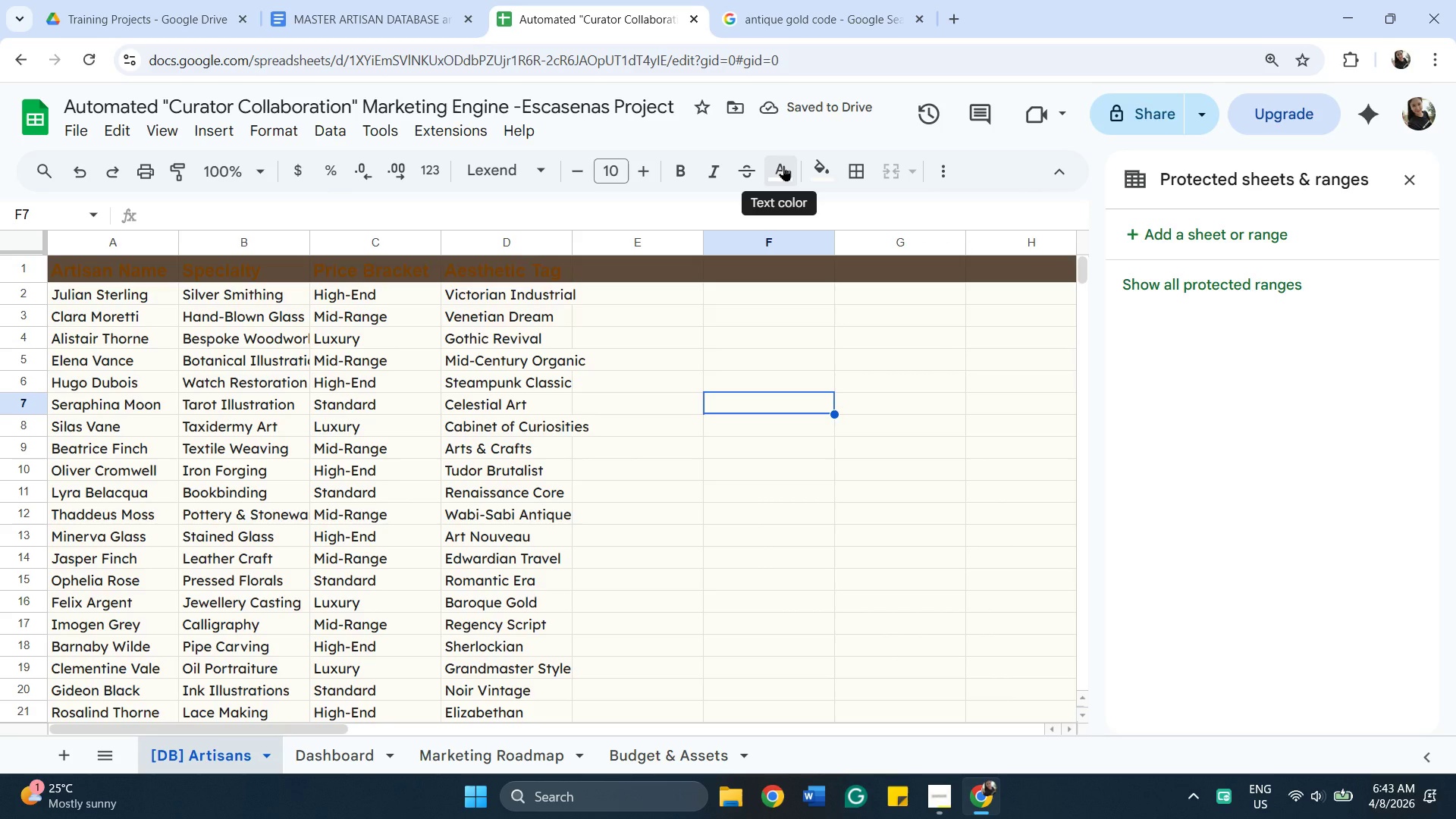 
wait(6.72)
 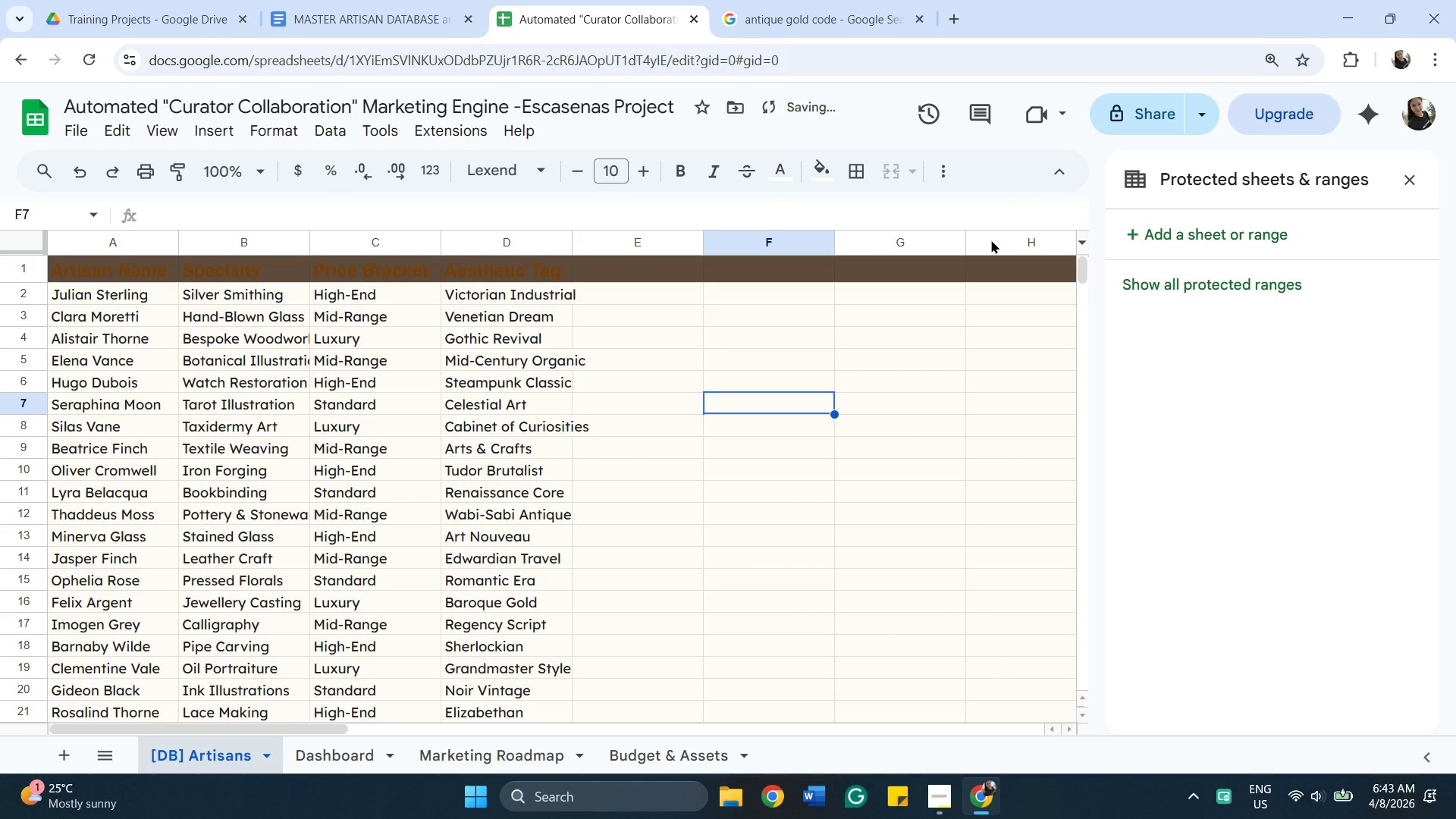 
left_click([87, 262])
 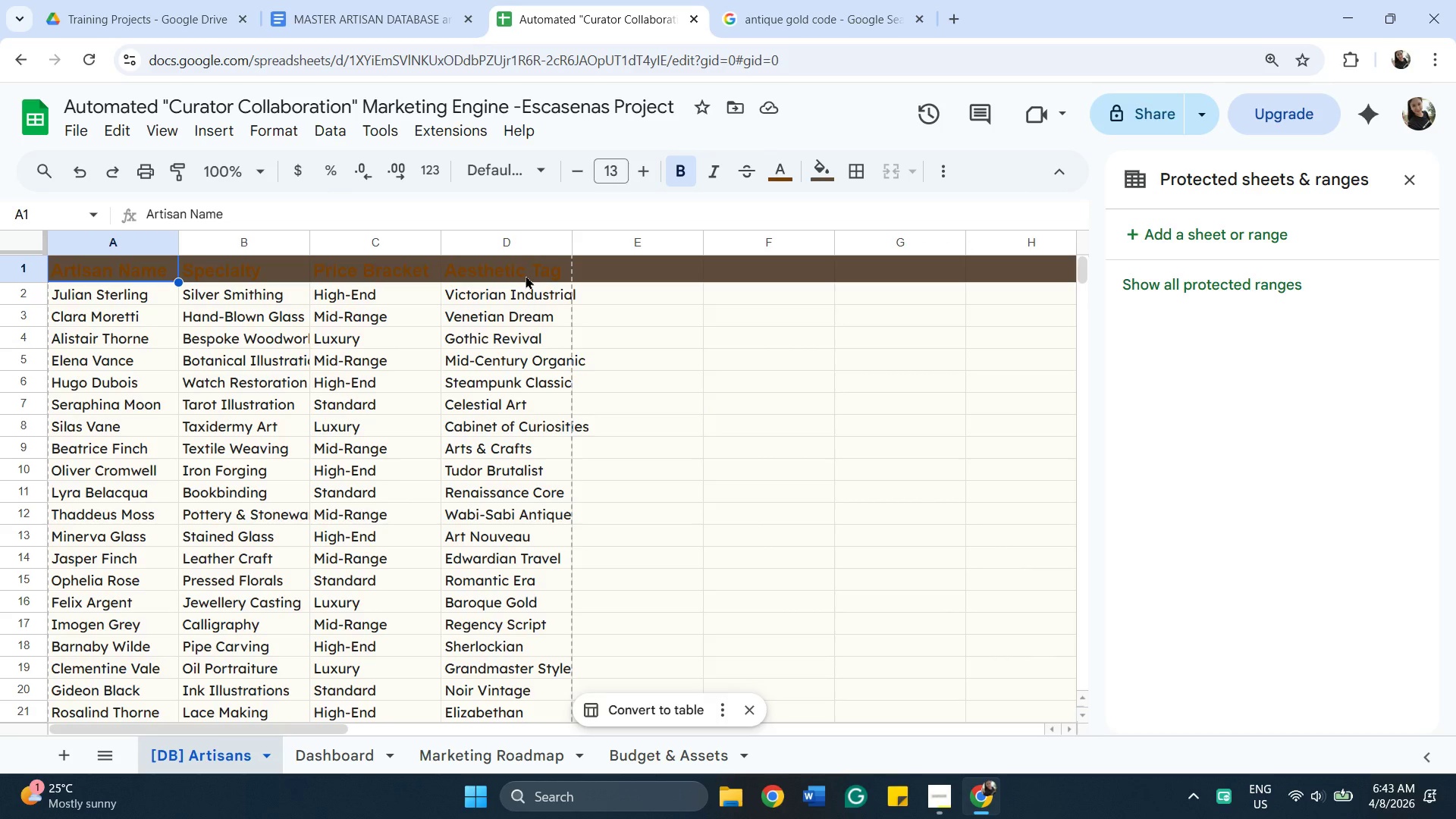 
key(Shift+ShiftLeft)
 